 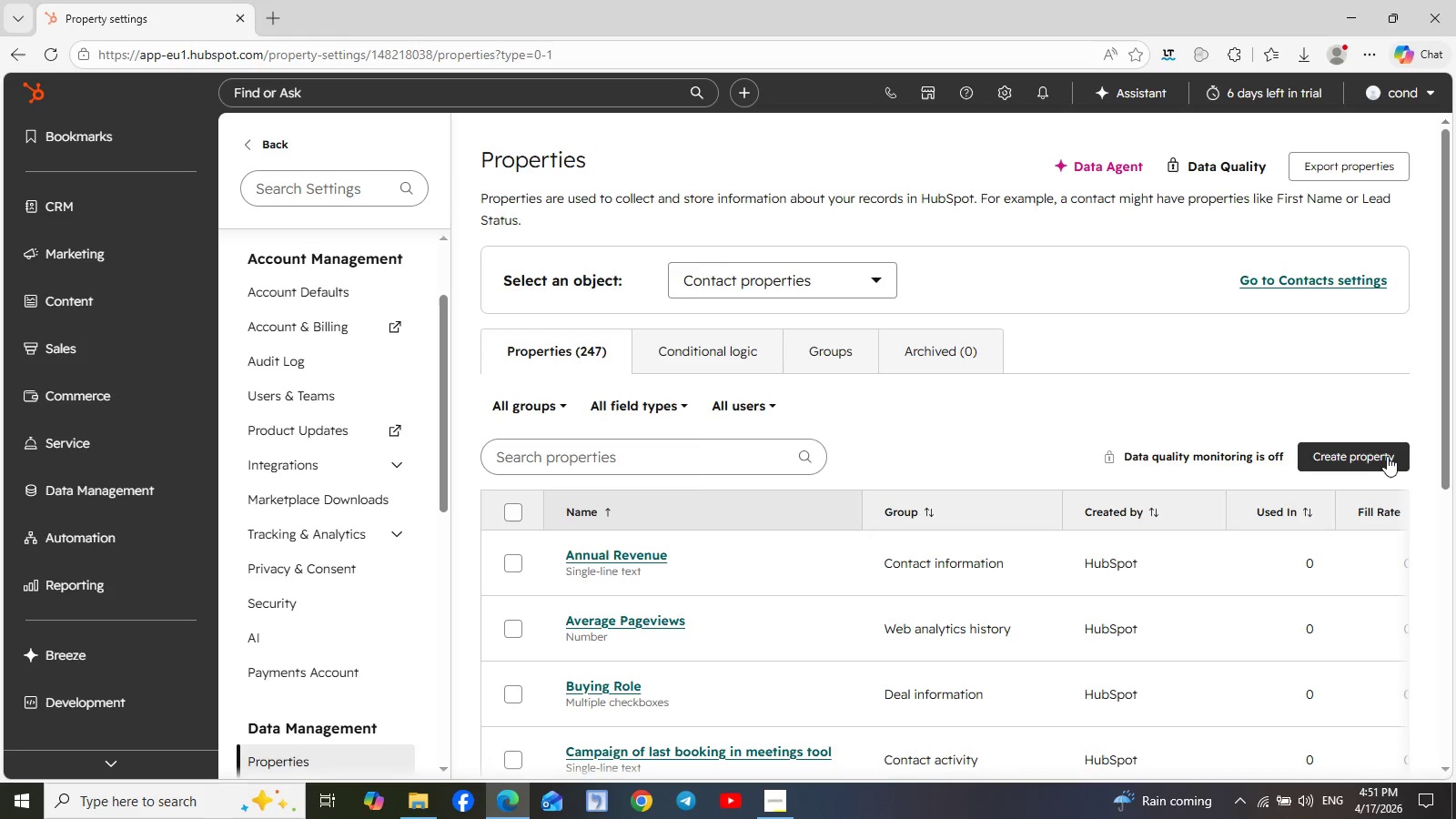 
left_click([1351, 460])
 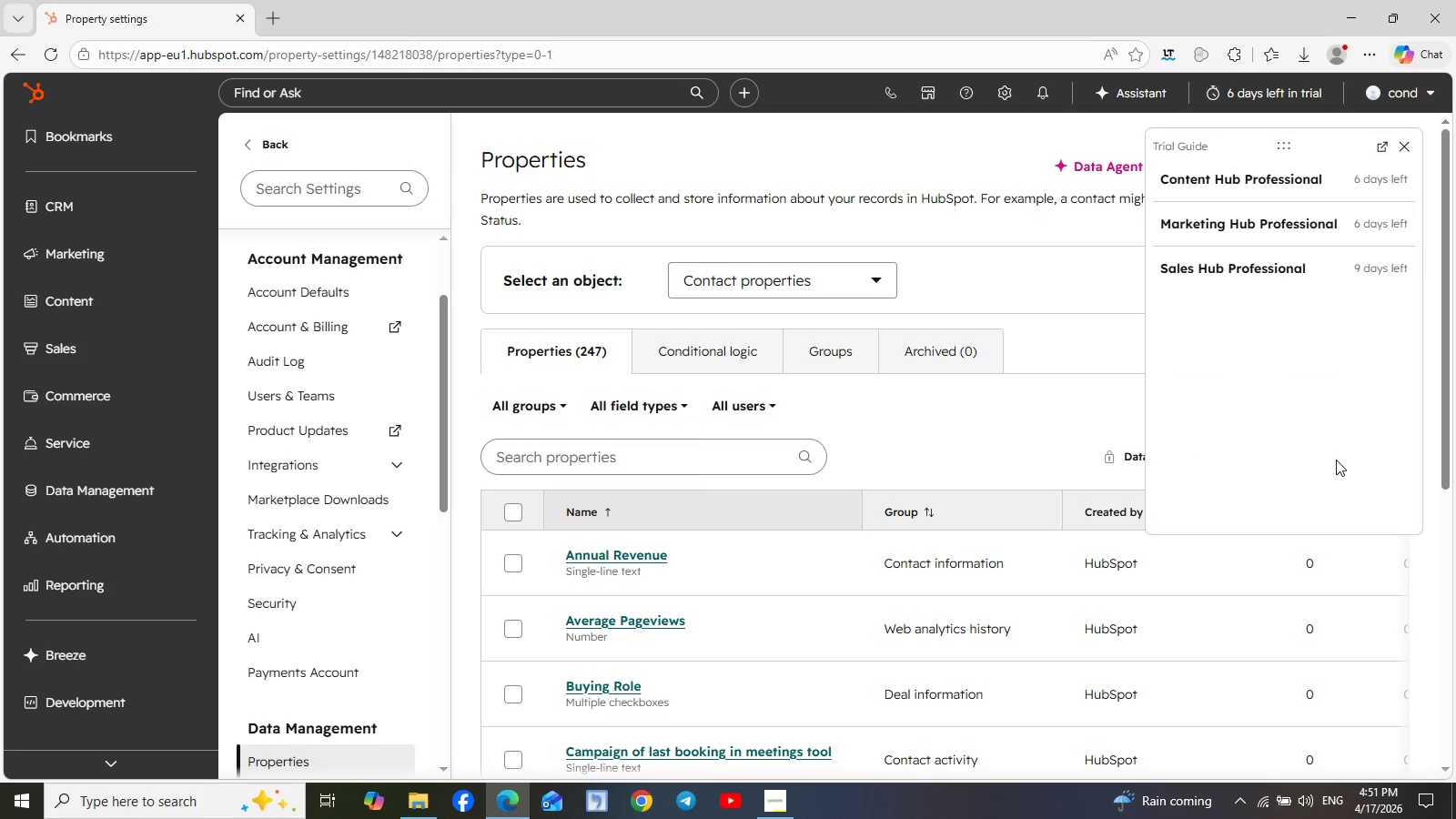 
wait(9.81)
 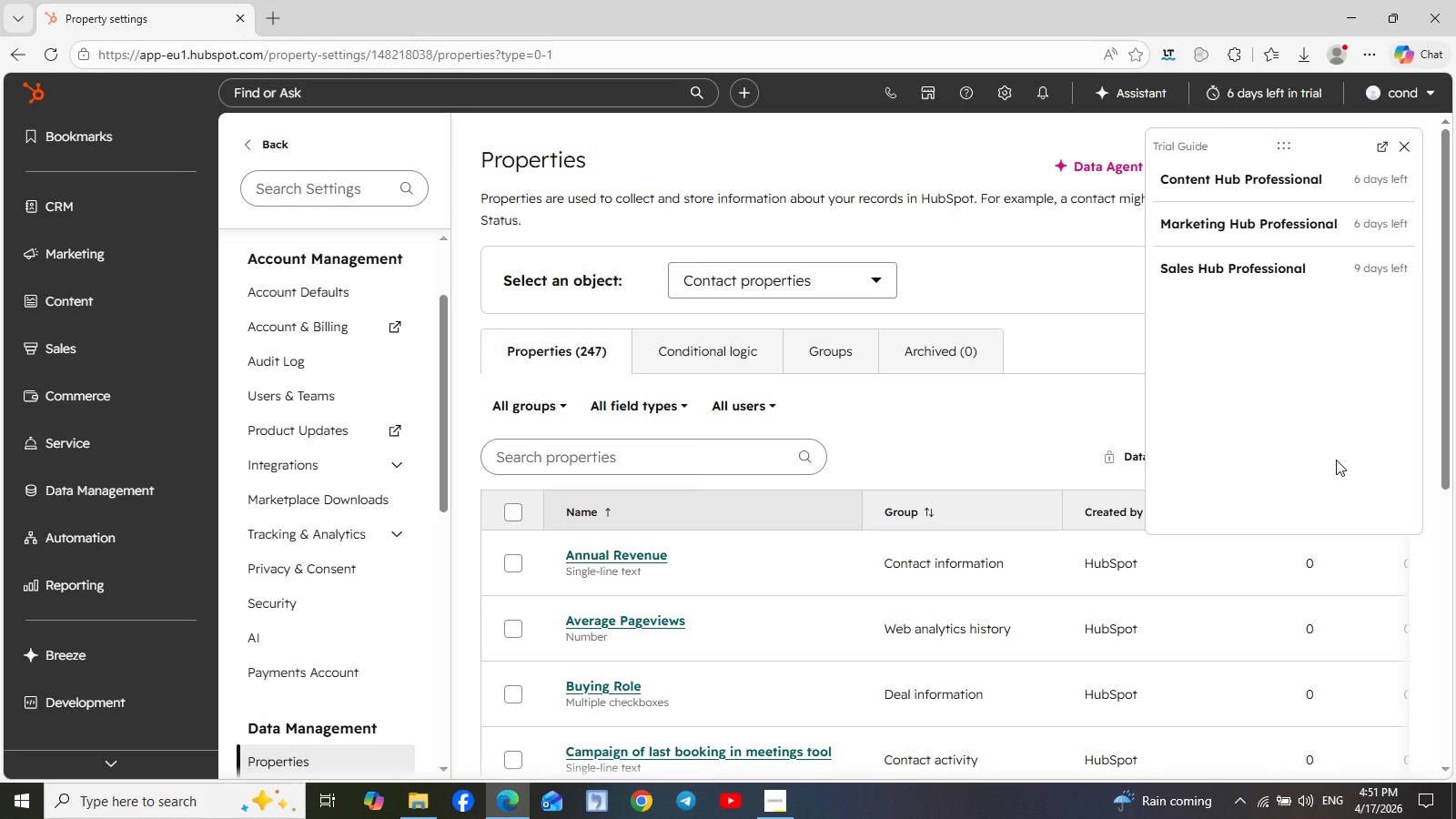 
left_click([1400, 150])
 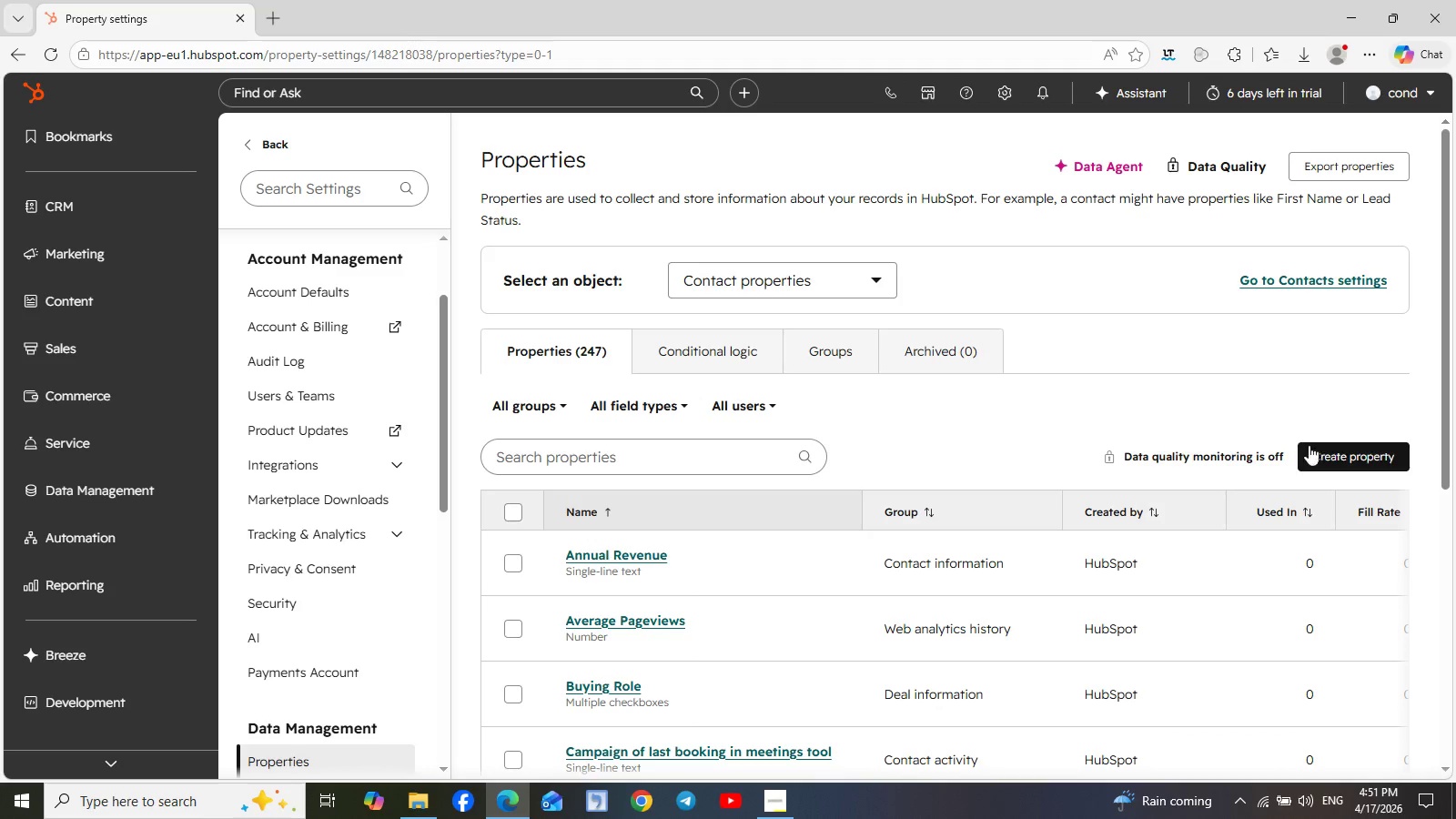 
left_click([1346, 449])
 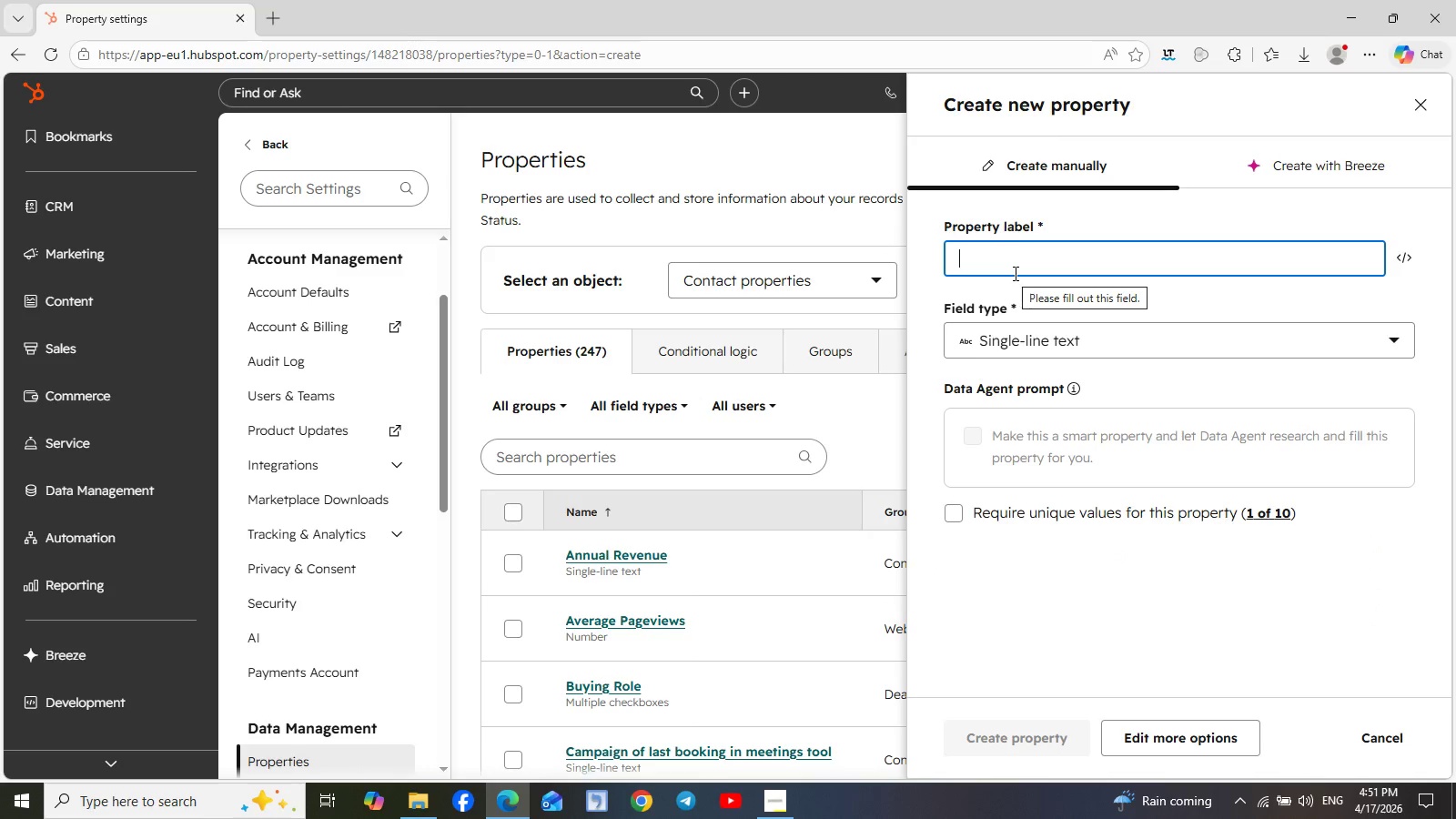 
type(Campaign)
 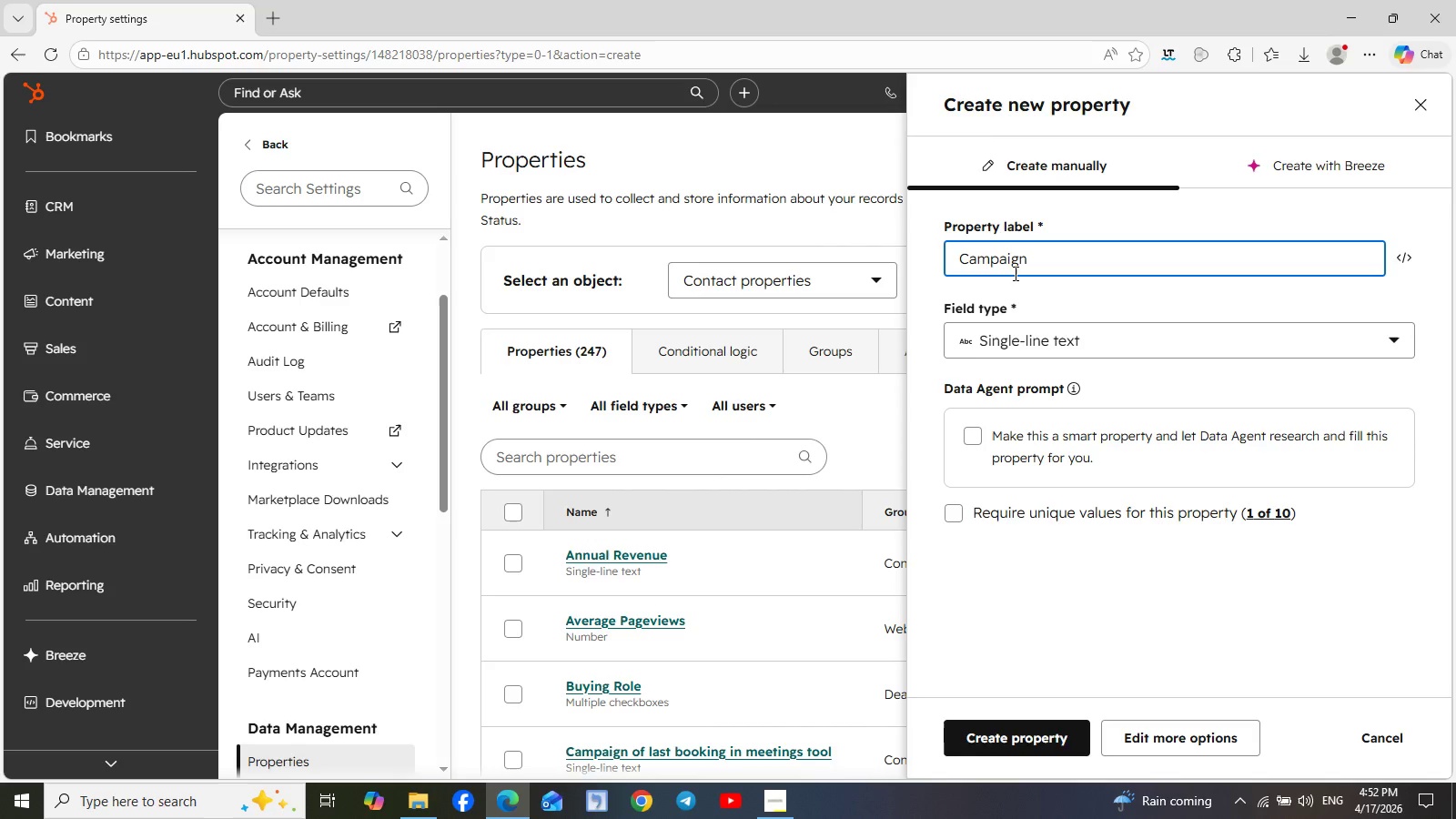 
wait(5.31)
 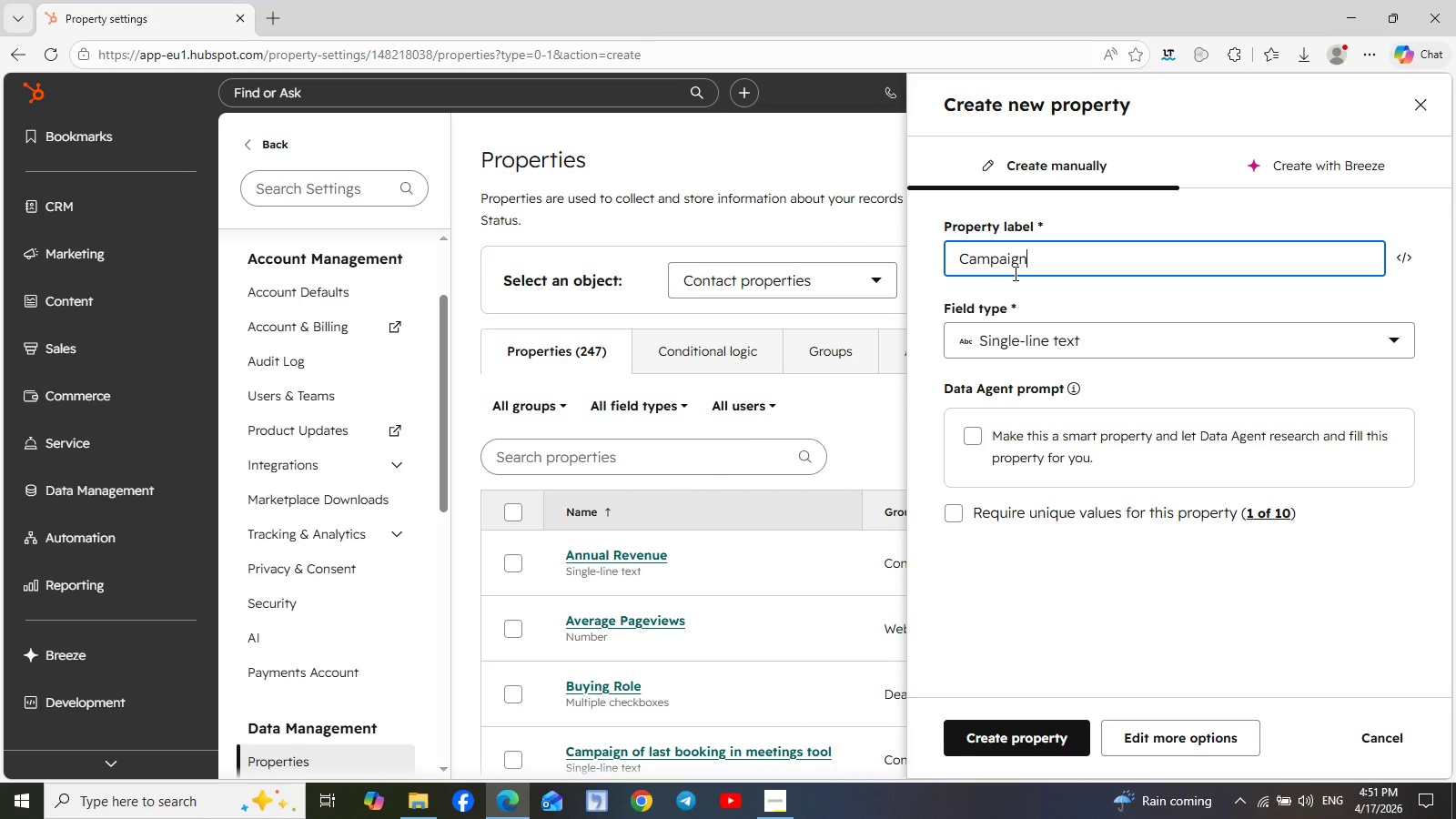 
type( Name)
 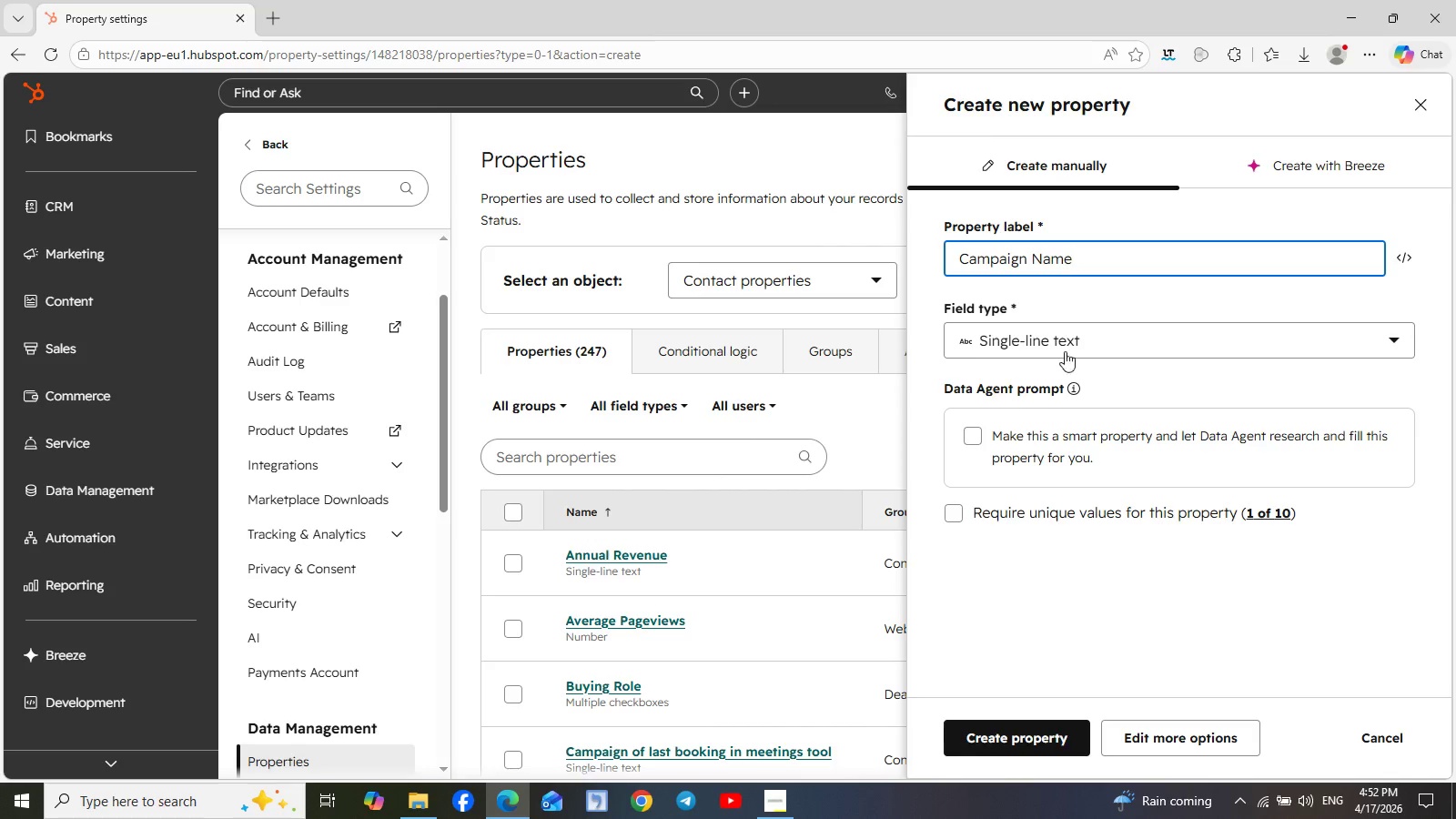 
left_click([1233, 348])
 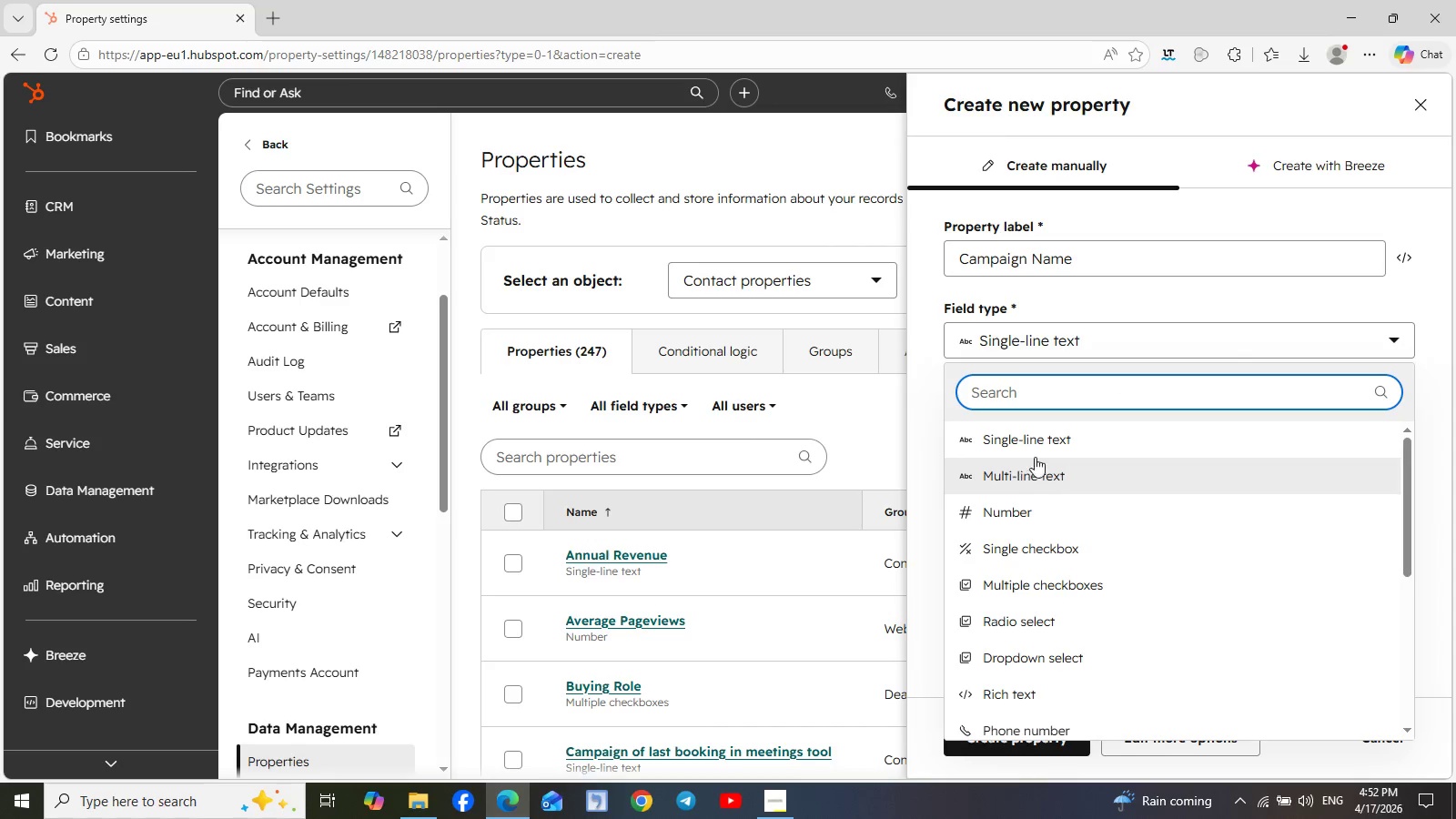 
left_click([1045, 444])
 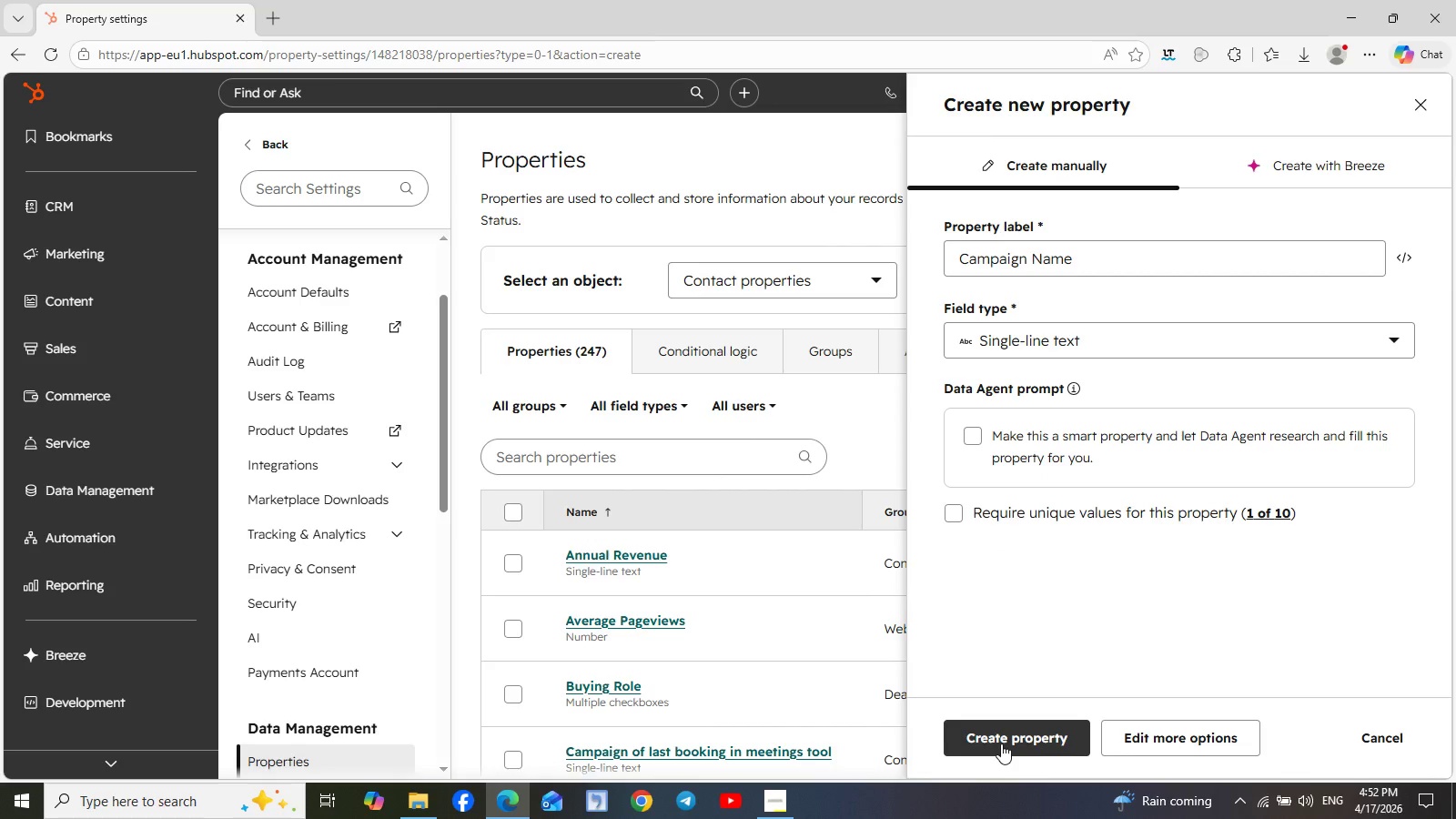 
left_click([1001, 742])
 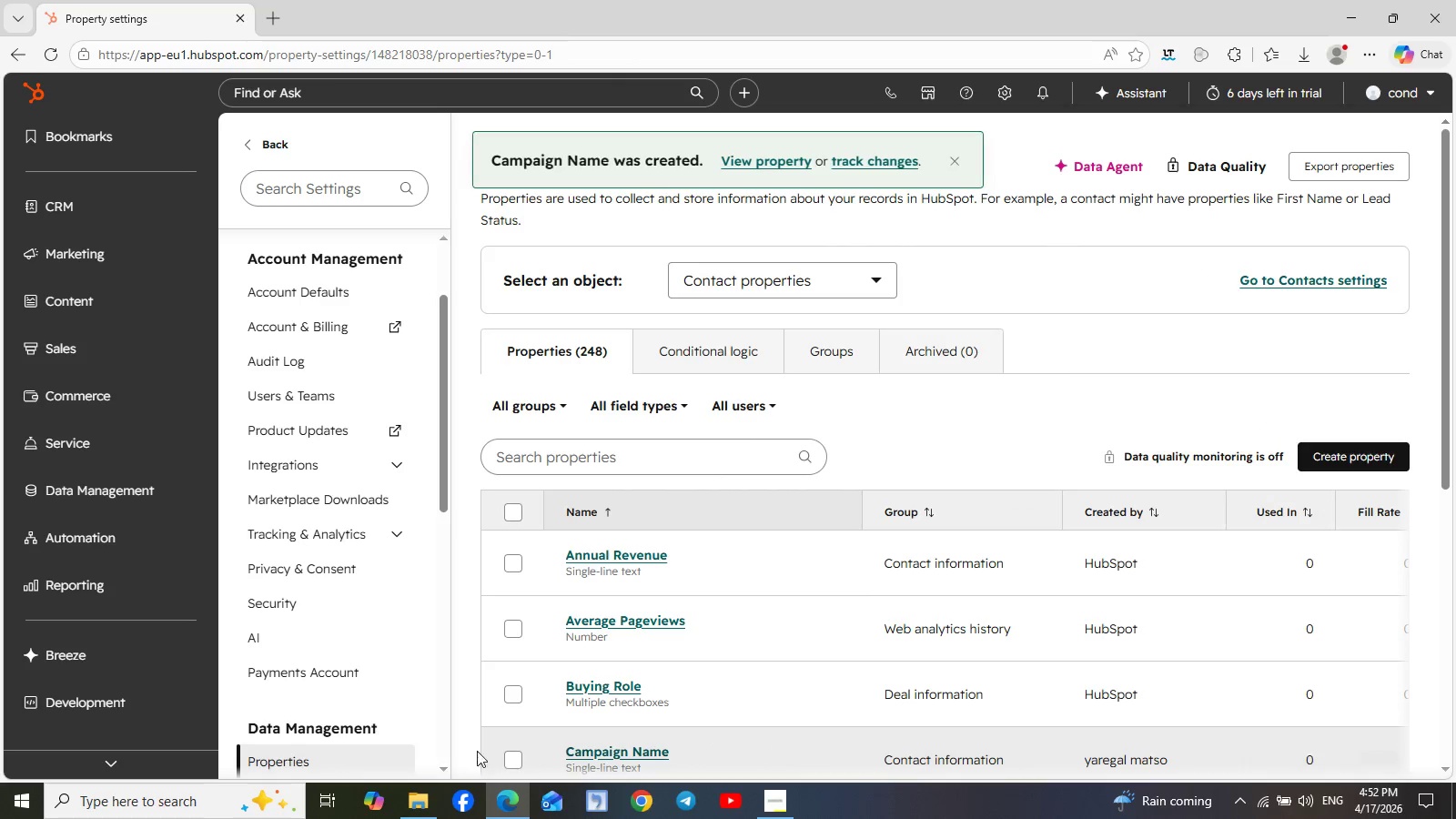 
left_click([421, 817])
 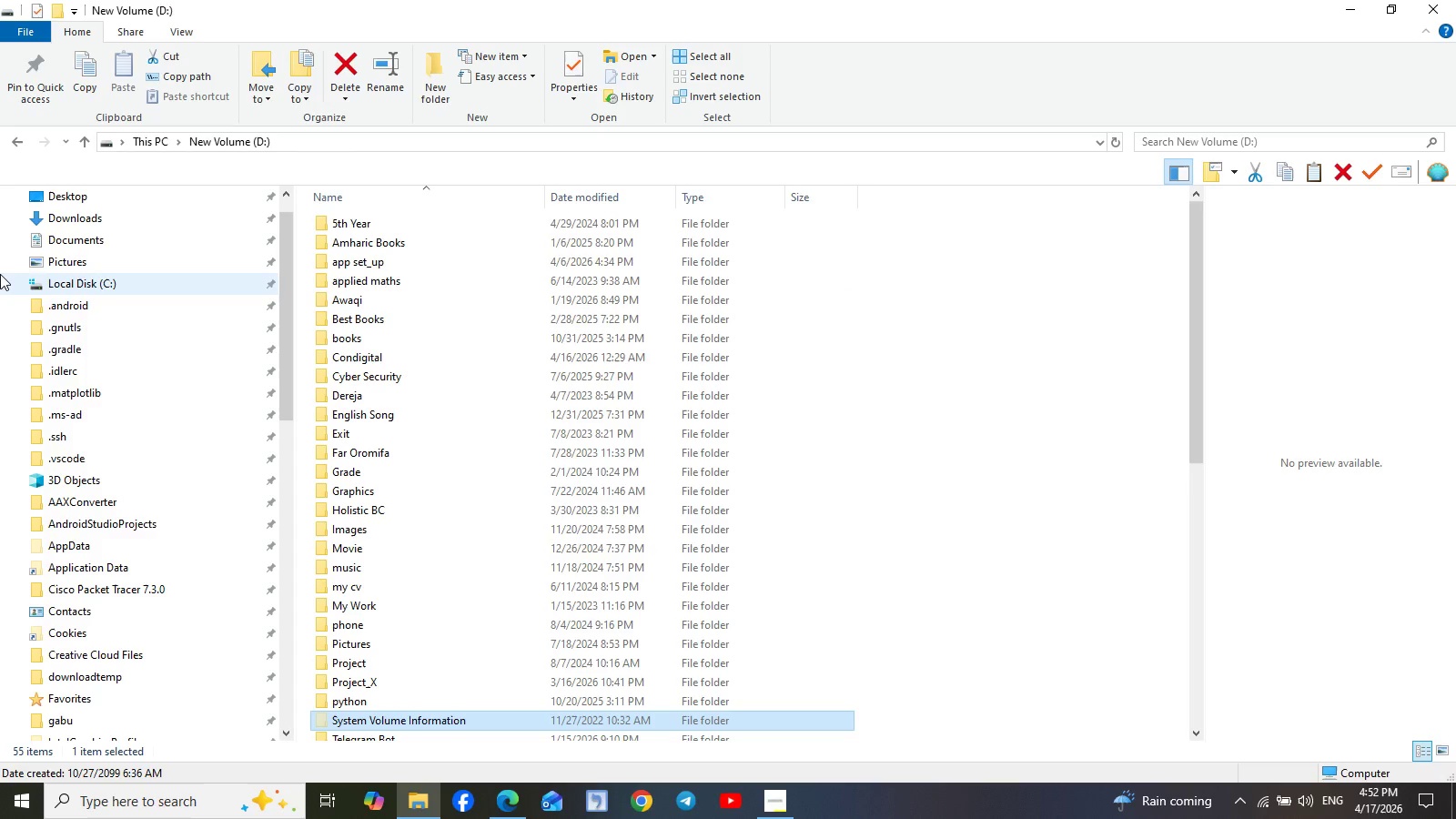 
scroll: coordinate [32, 363], scroll_direction: up, amount: 4.0
 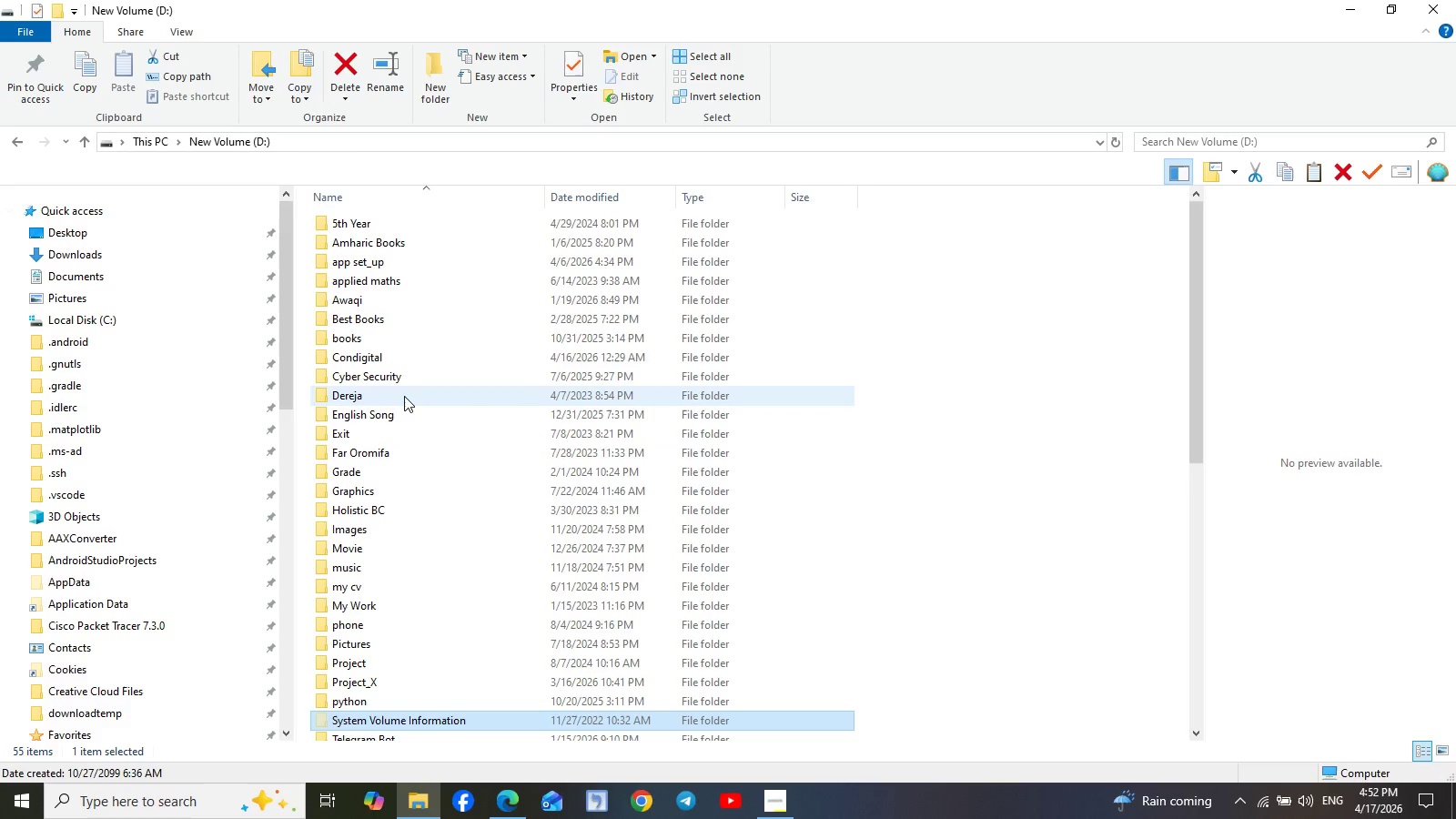 
left_click([406, 355])
 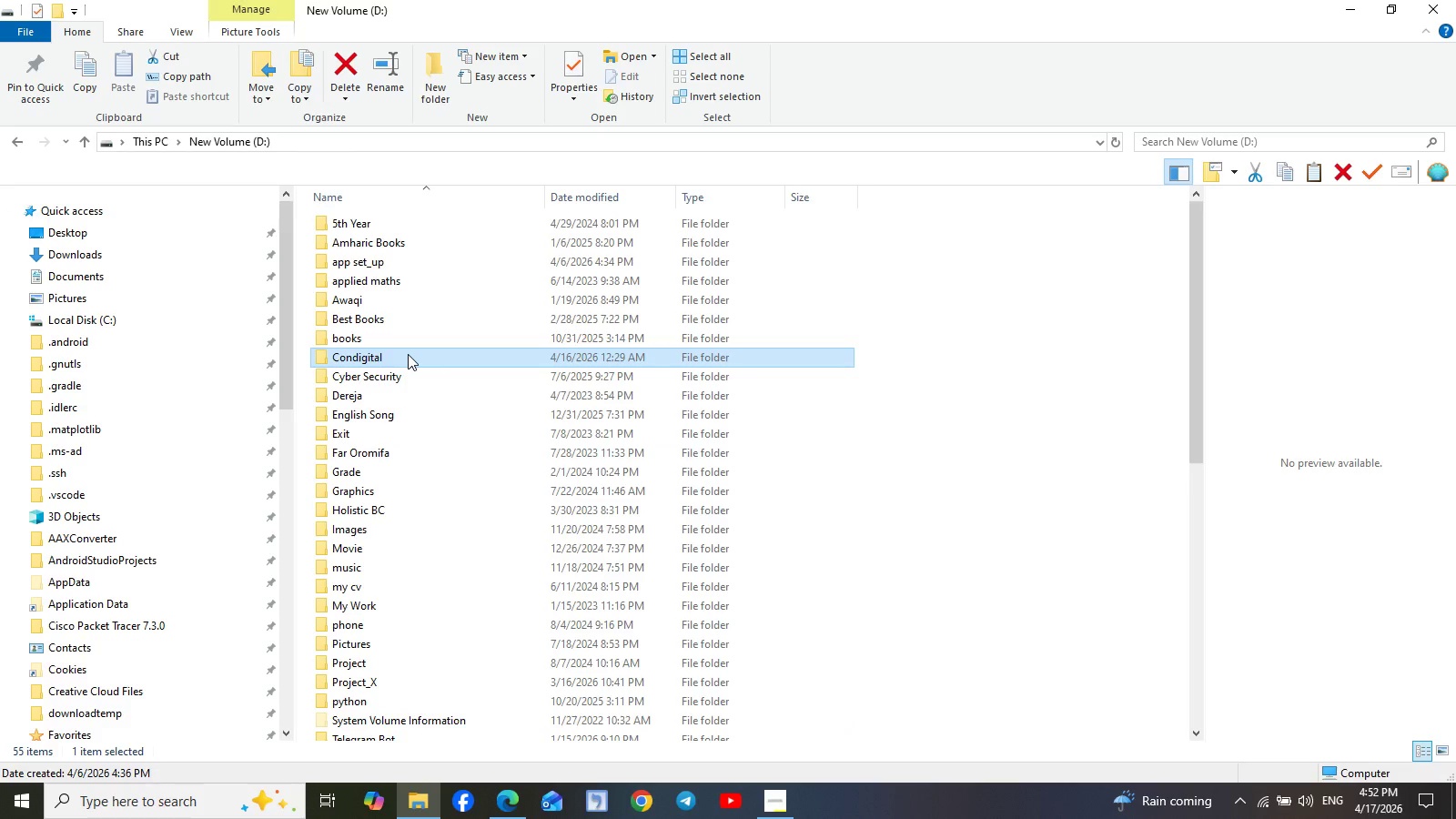 
double_click([408, 354])
 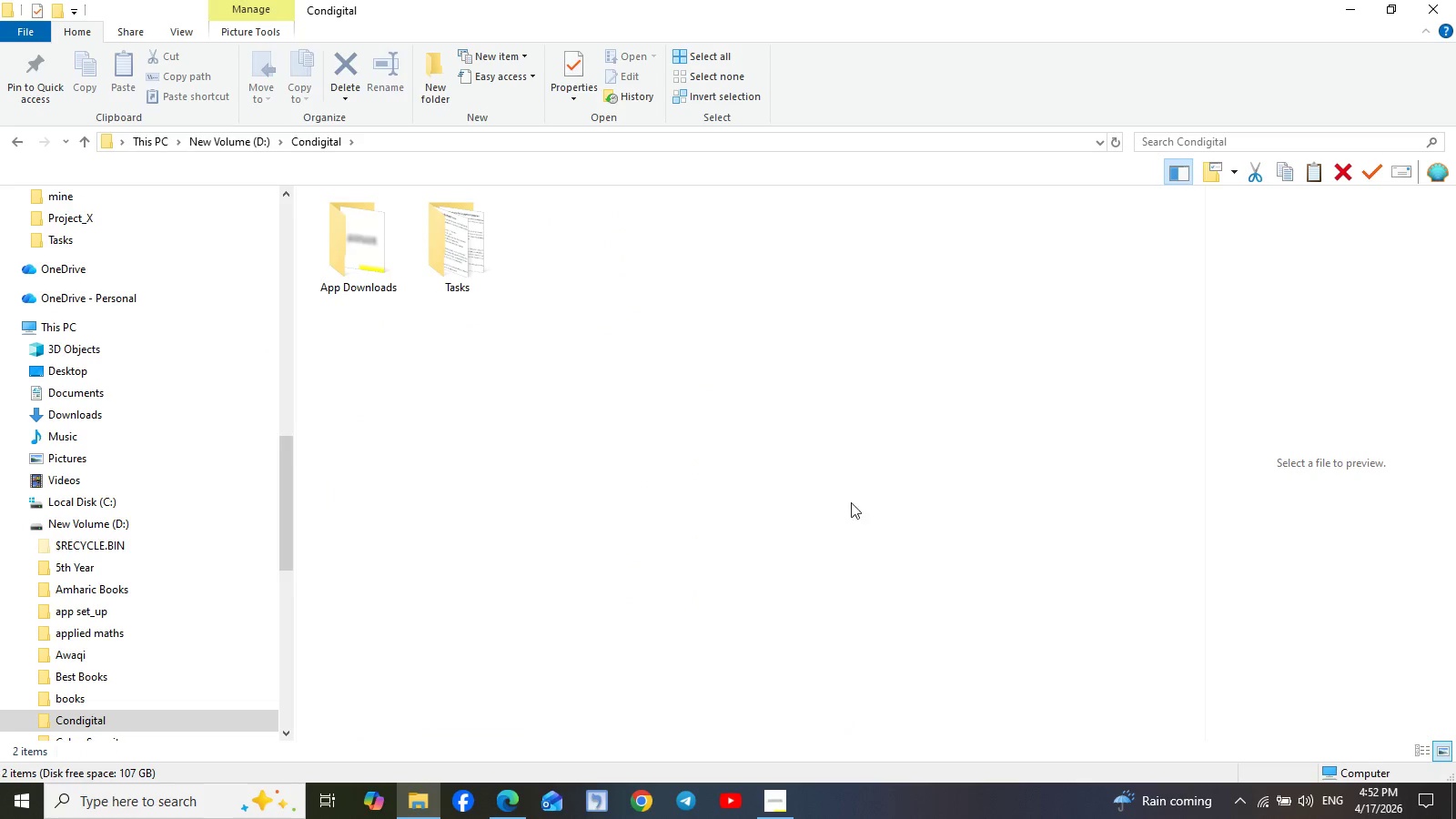 
wait(9.06)
 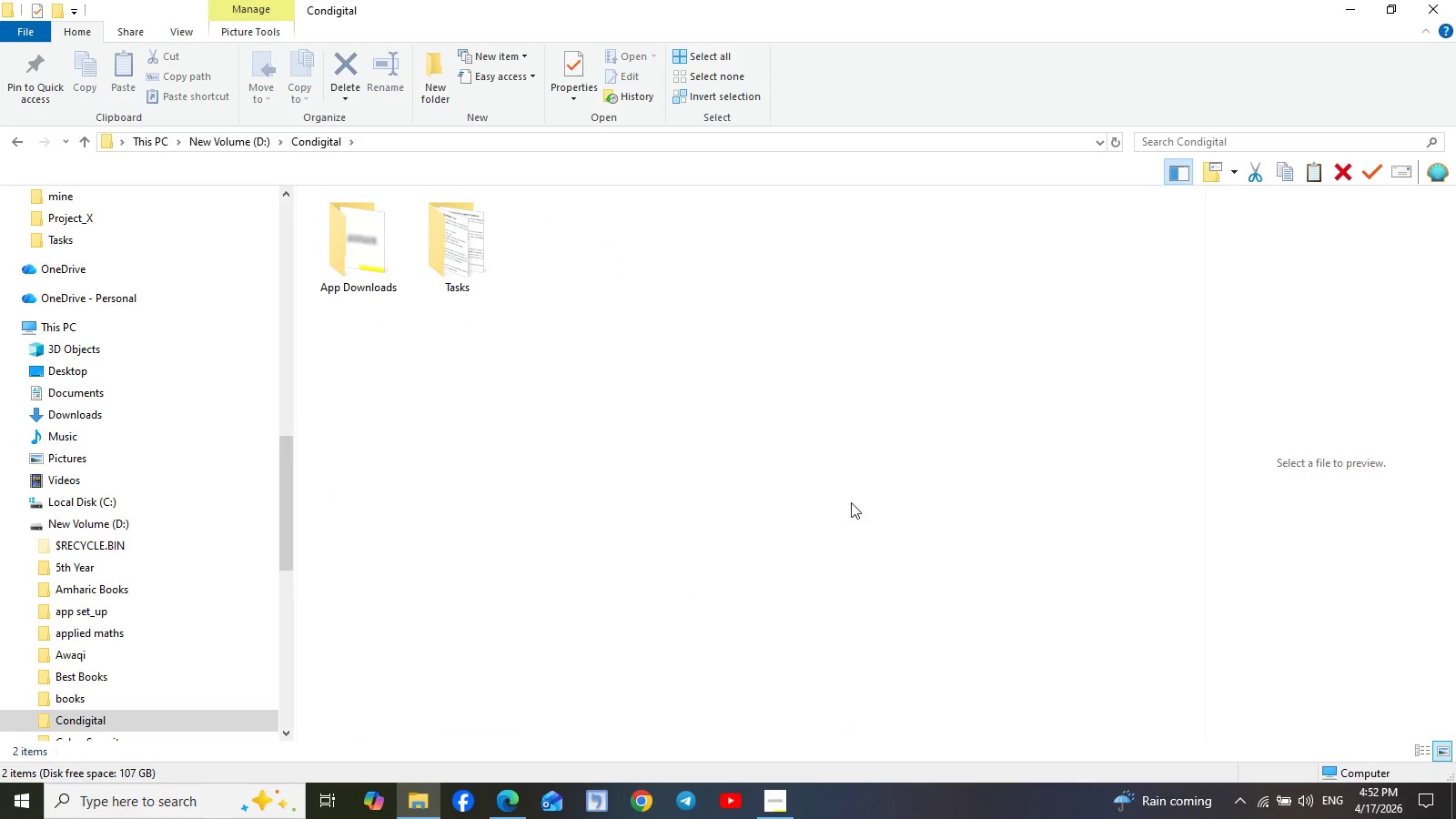 
double_click([455, 246])
 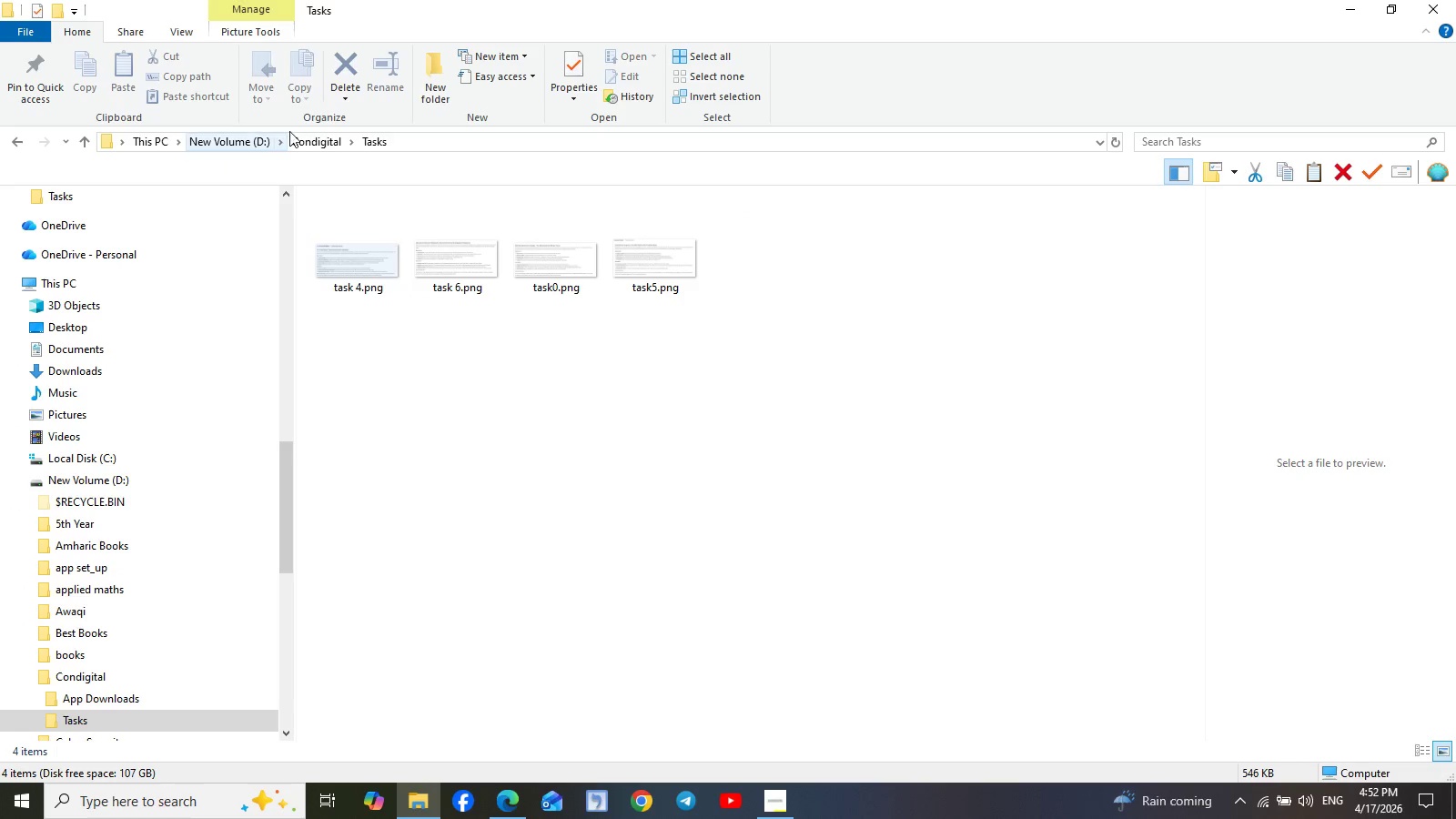 
left_click([295, 137])
 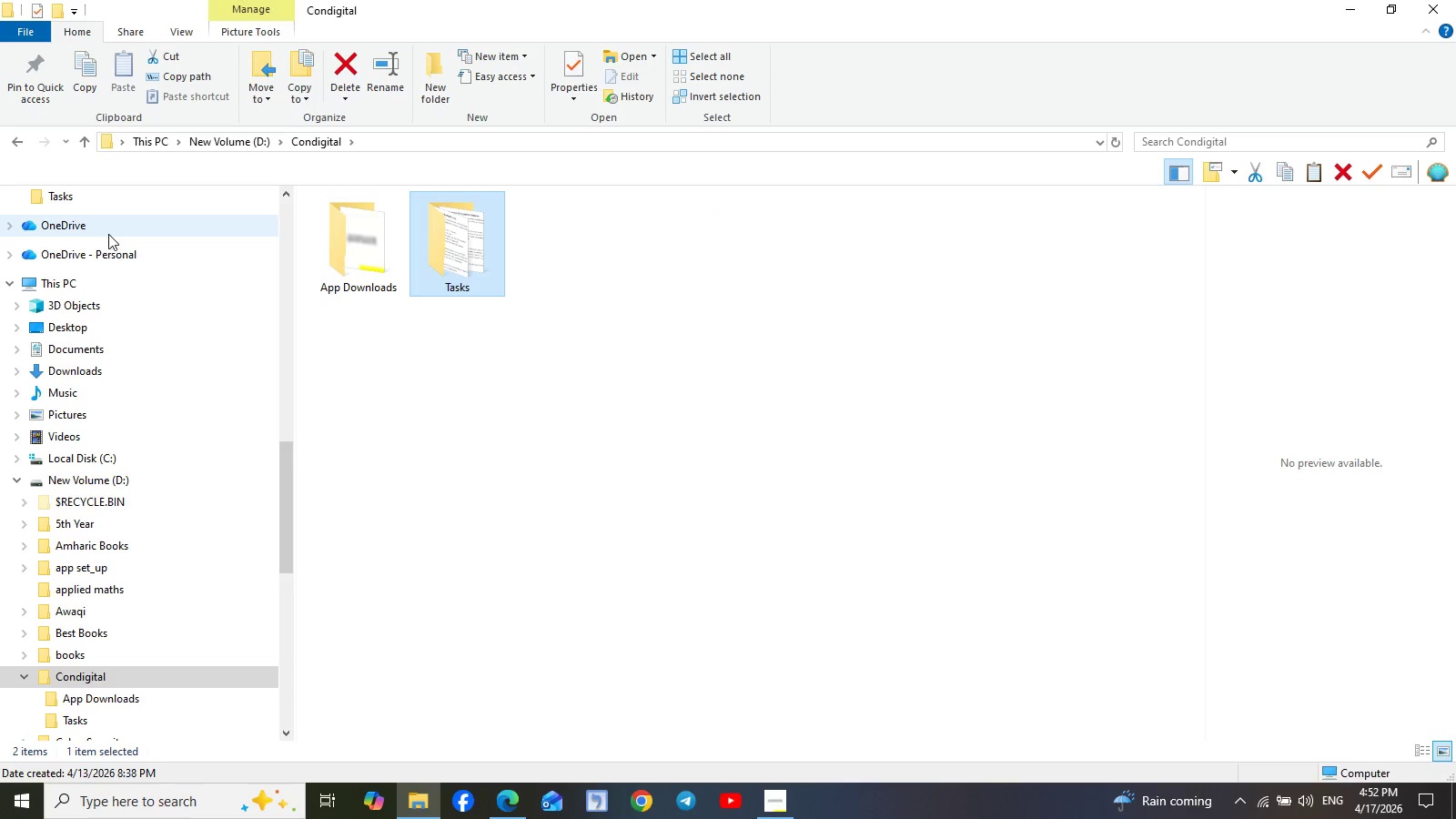 
scroll: coordinate [96, 299], scroll_direction: up, amount: 22.0
 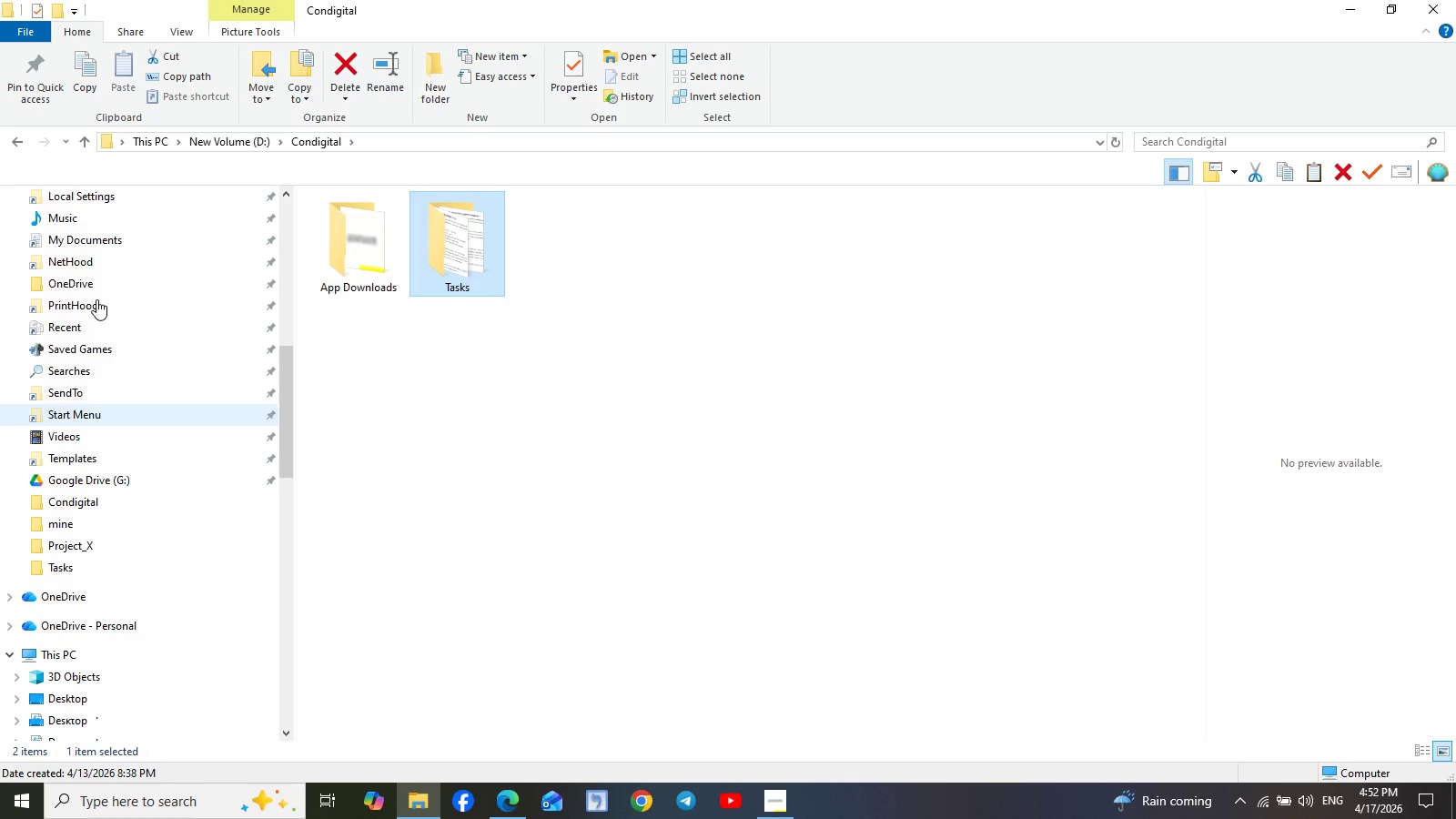 
scroll: coordinate [97, 301], scroll_direction: down, amount: 19.0
 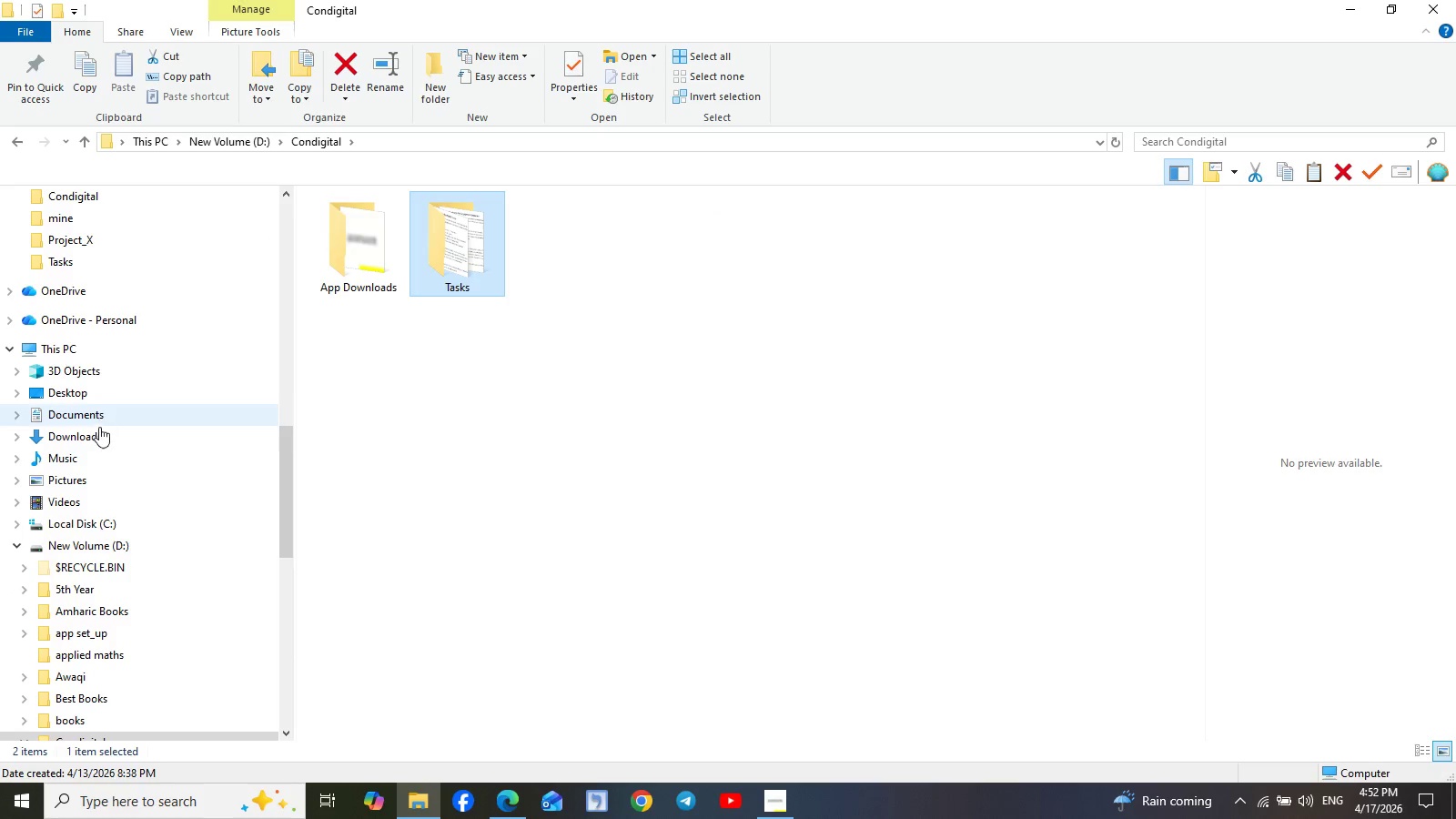 
left_click([99, 430])
 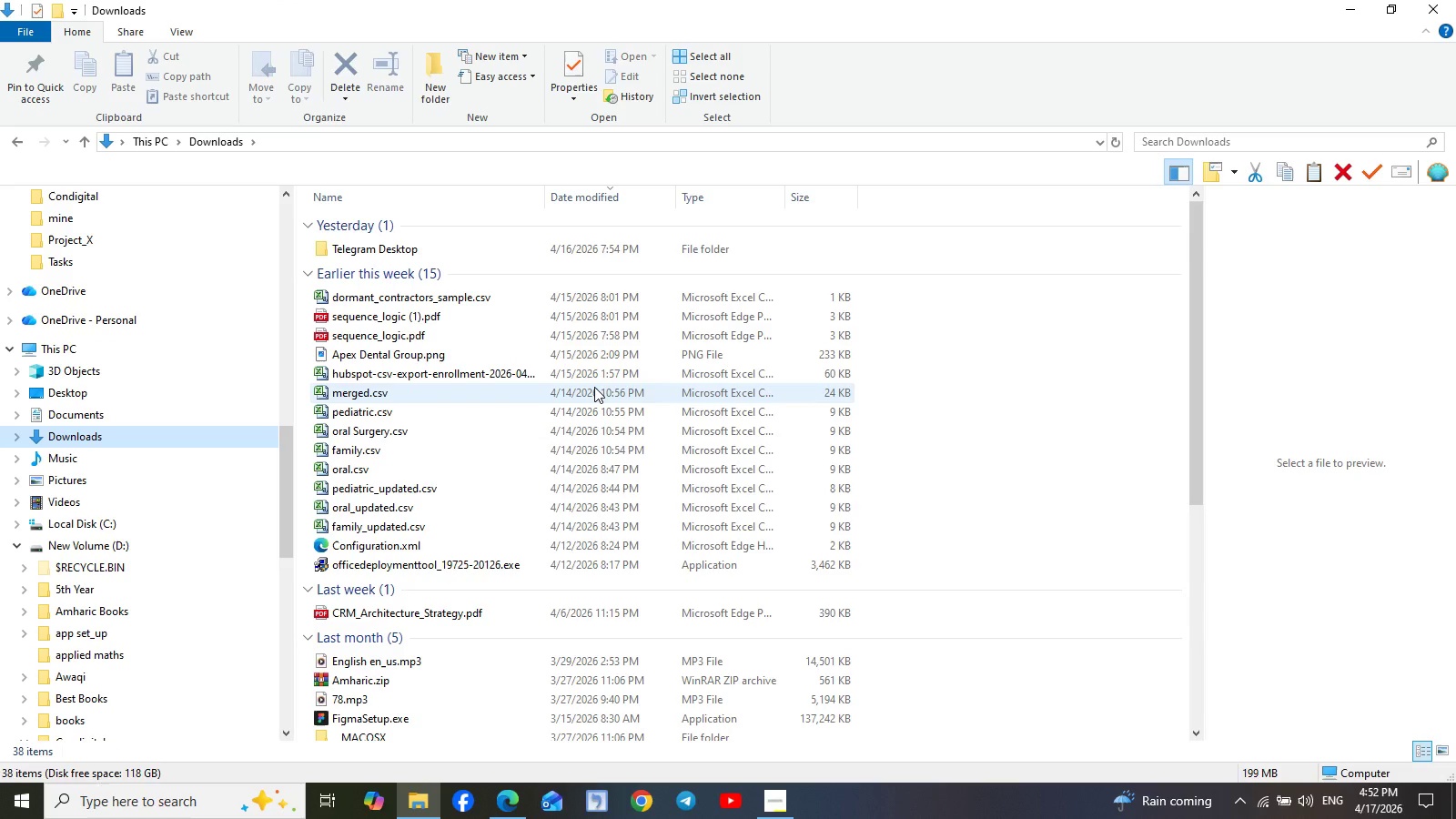 
wait(7.42)
 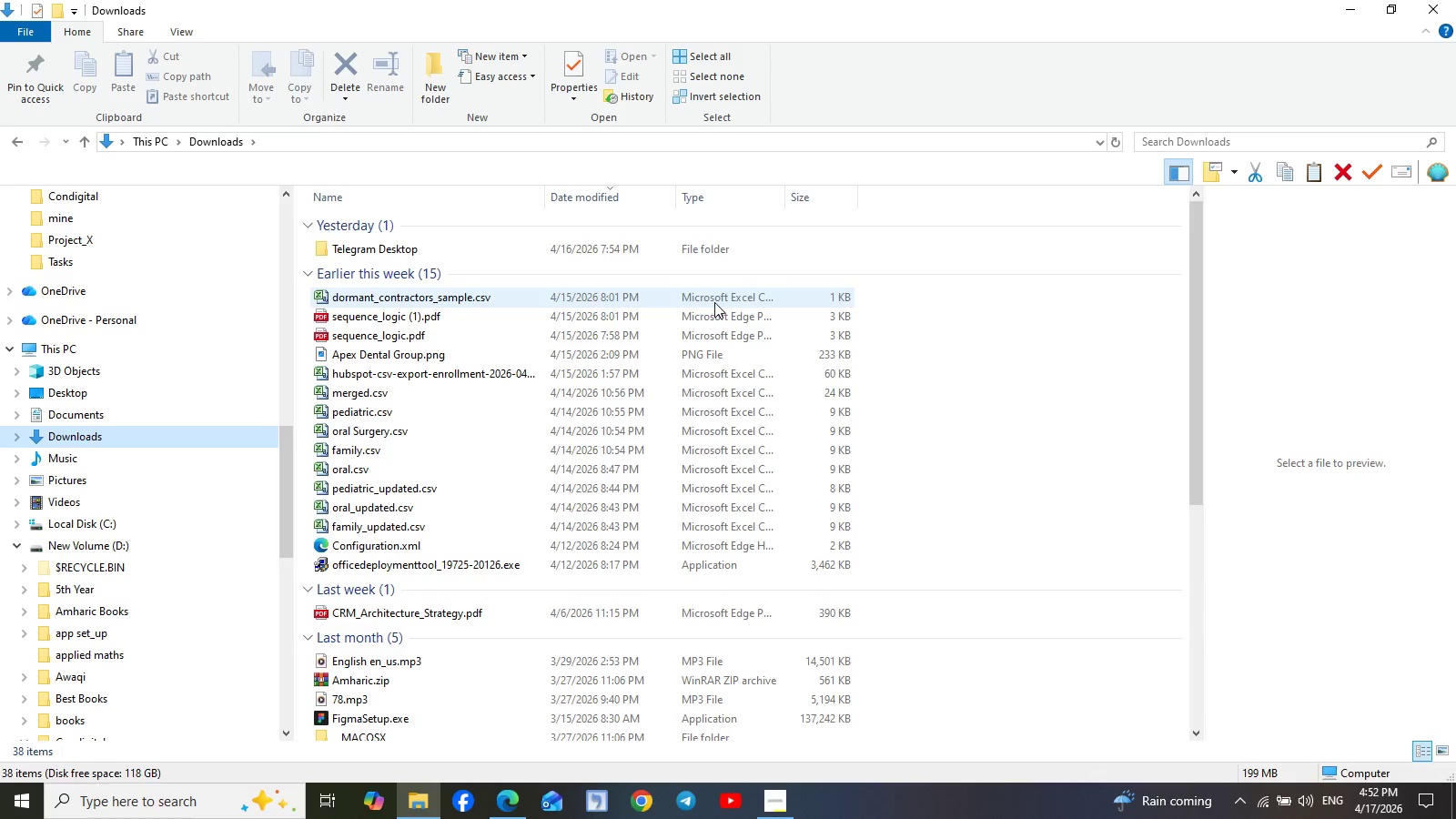 
left_click([105, 399])
 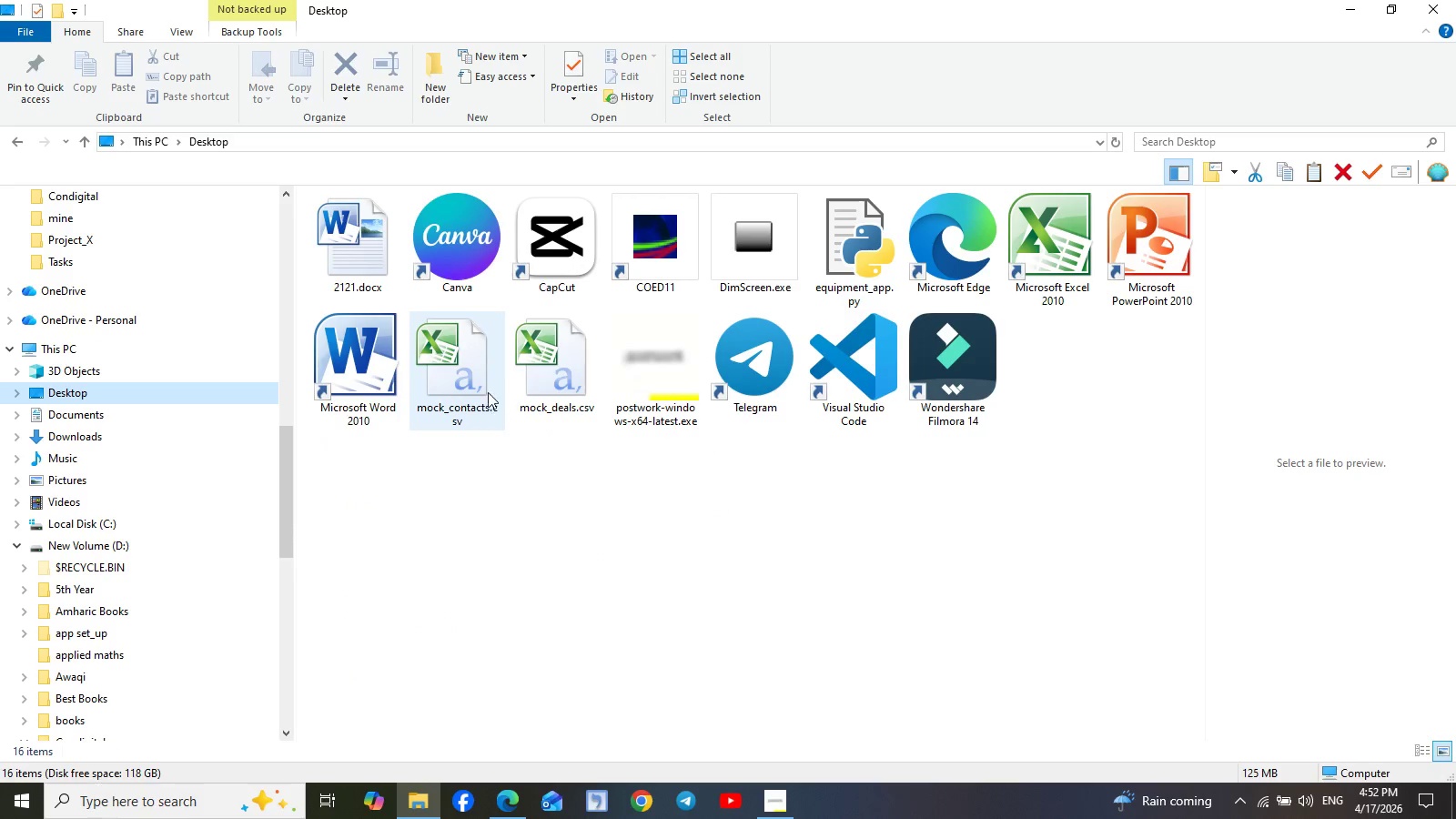 
double_click([470, 367])
 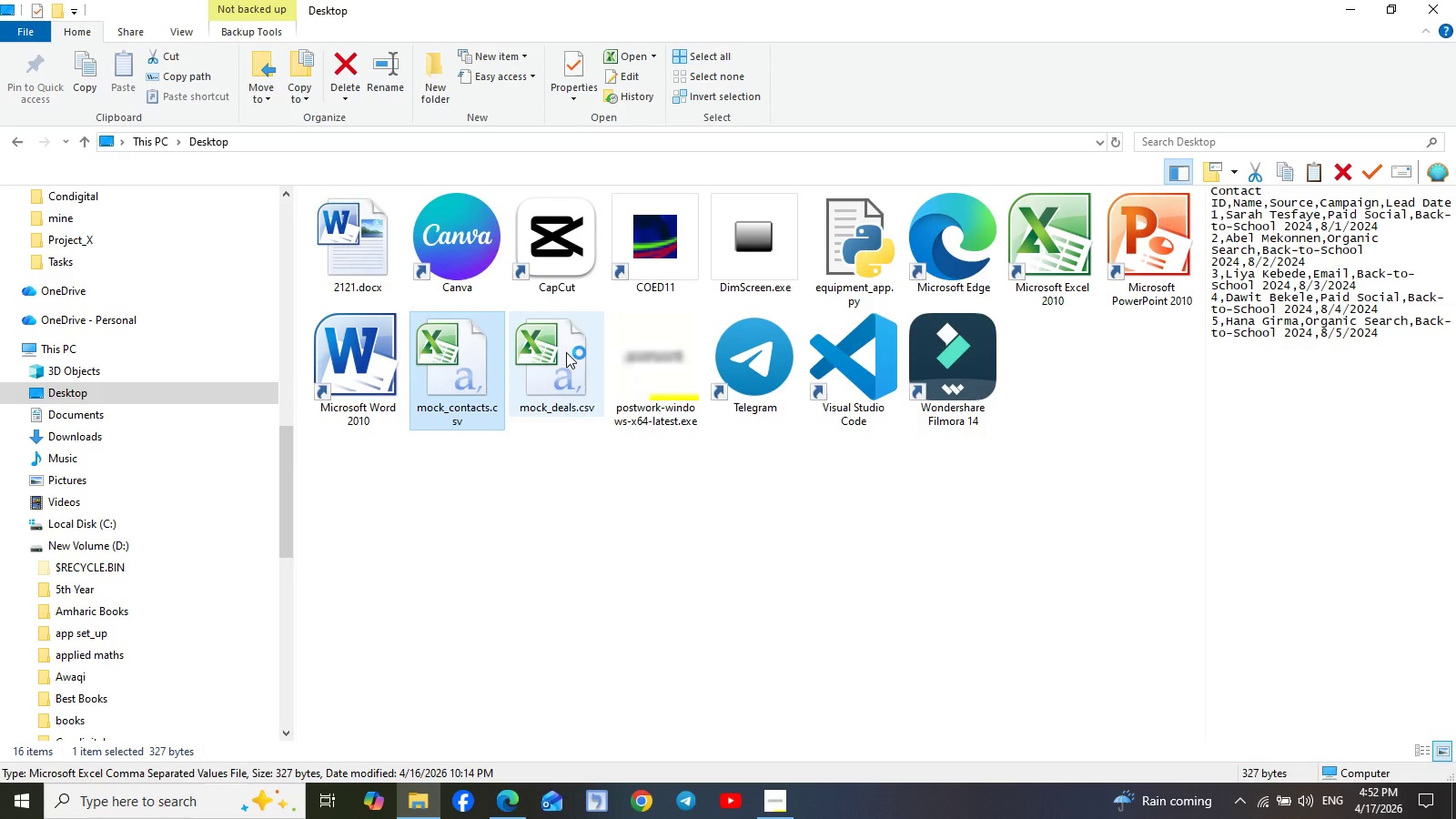 
wait(11.72)
 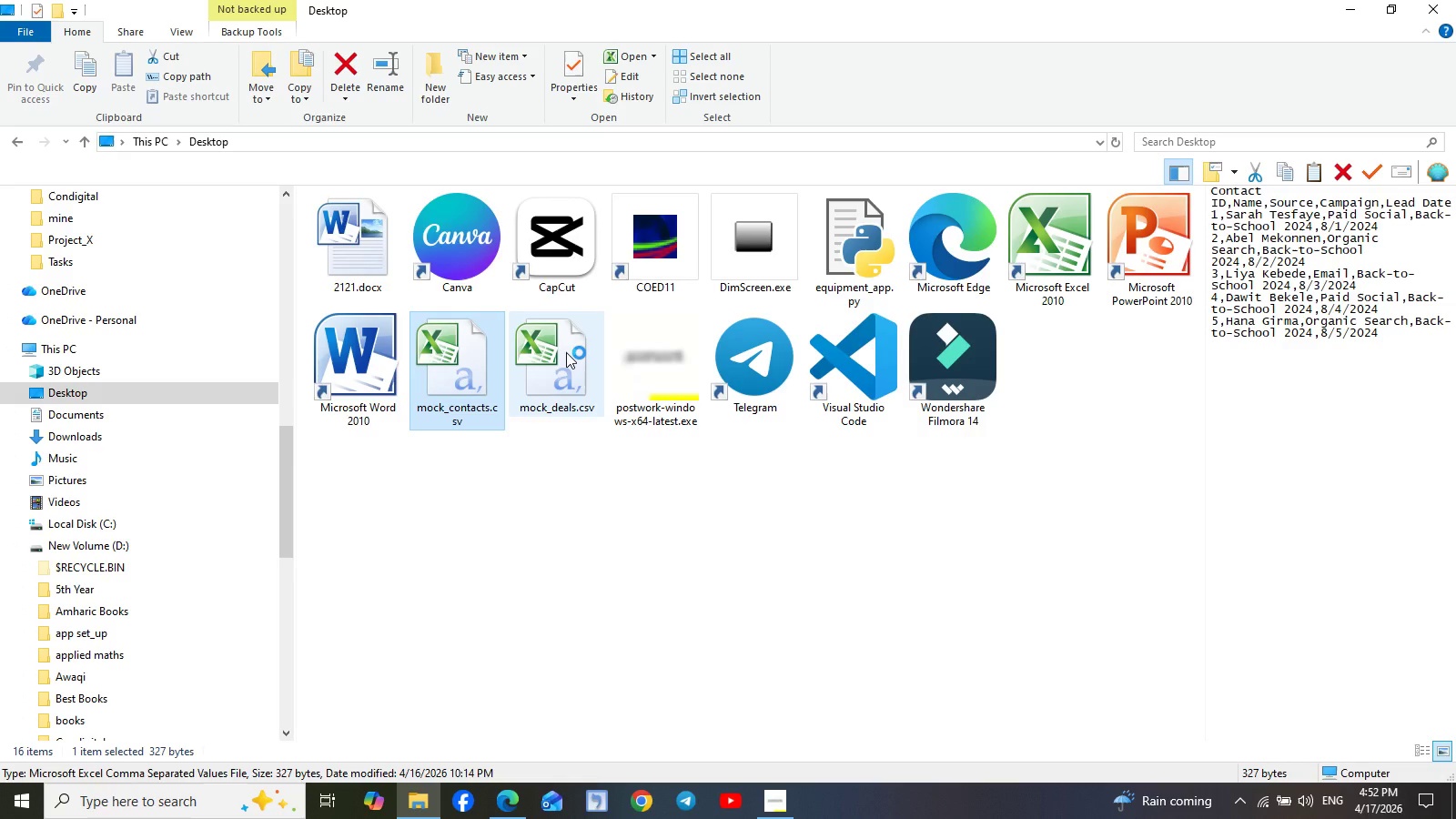 
left_click([404, 518])
 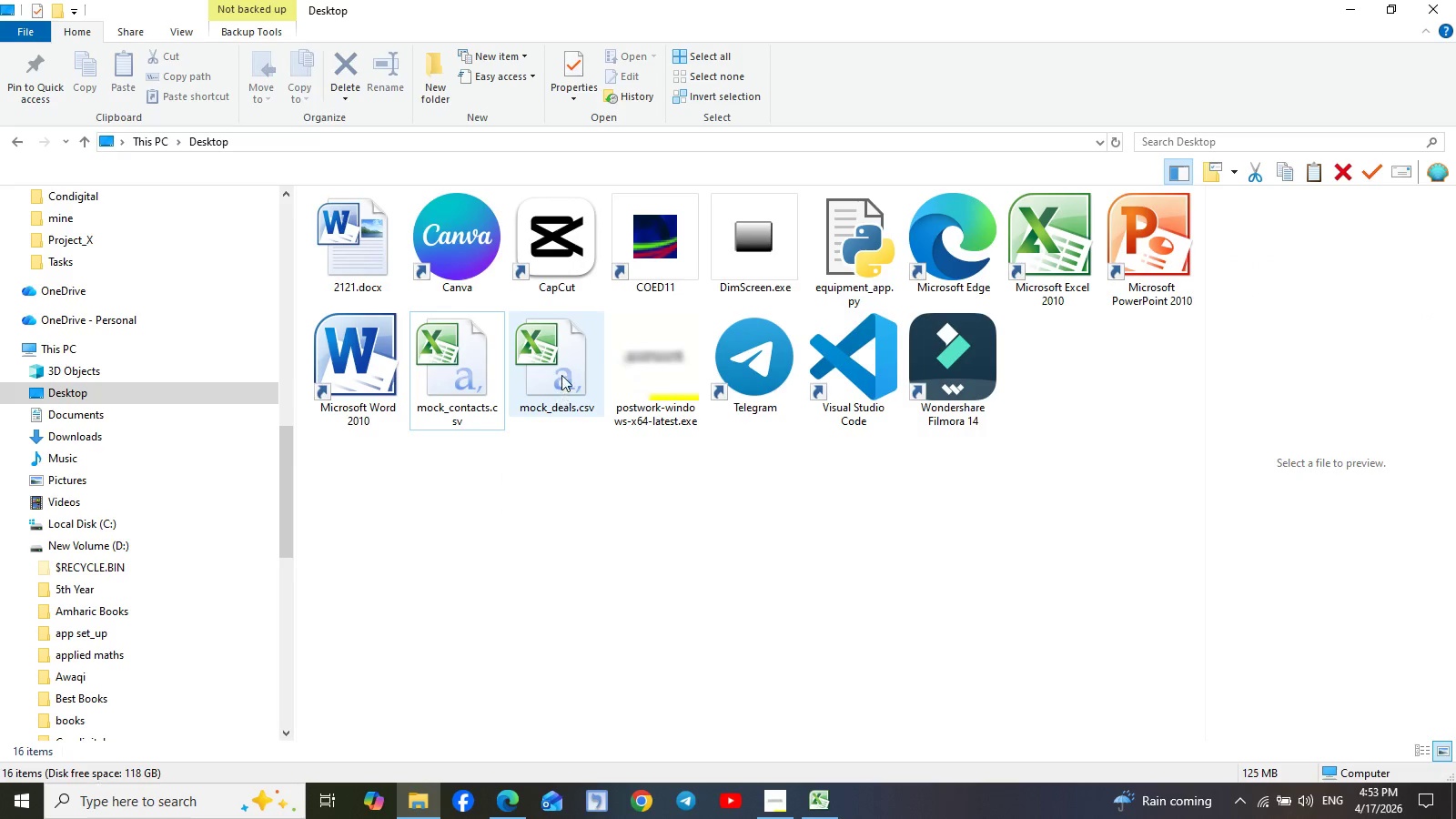 
double_click([561, 374])
 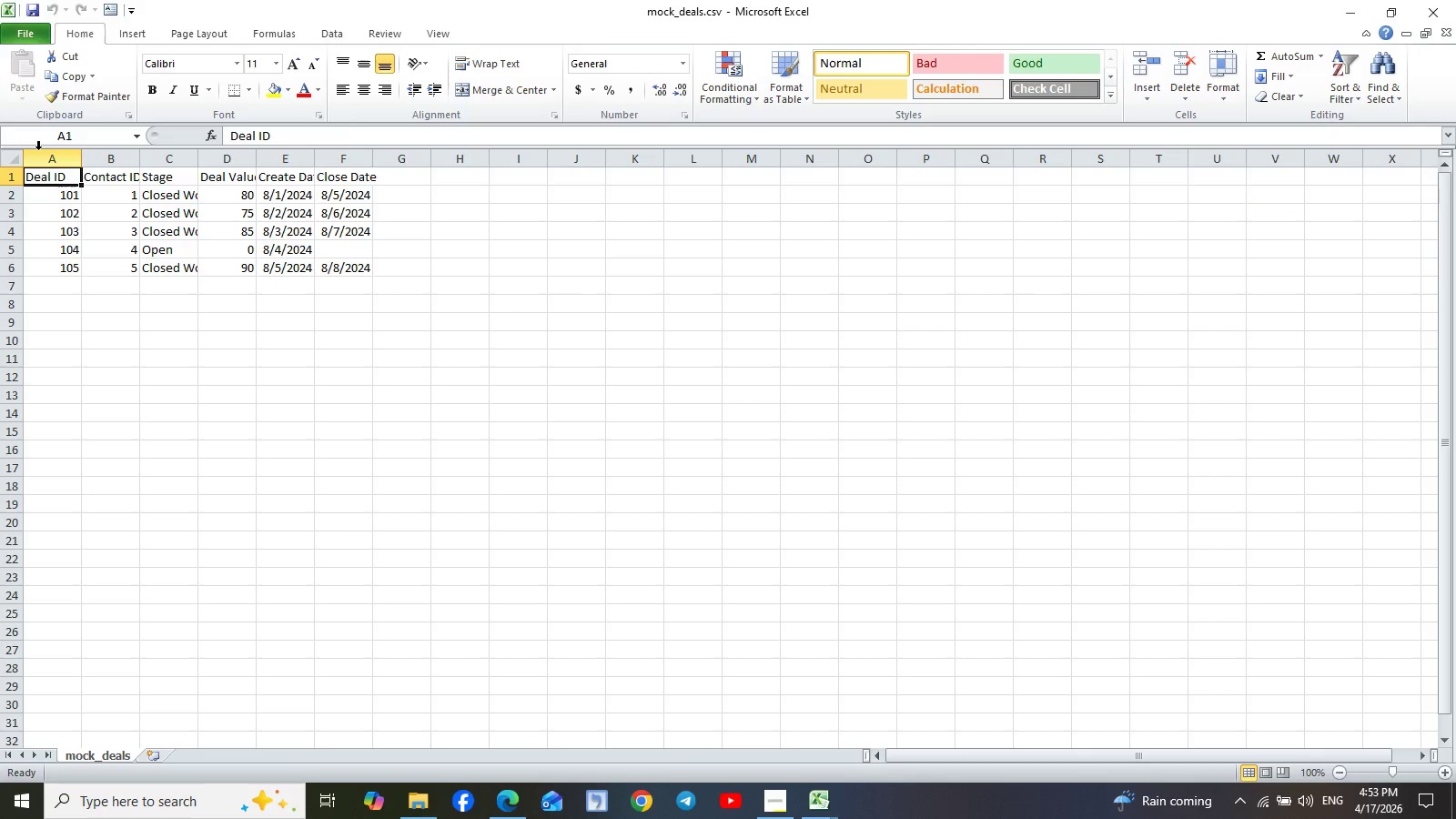 
wait(5.02)
 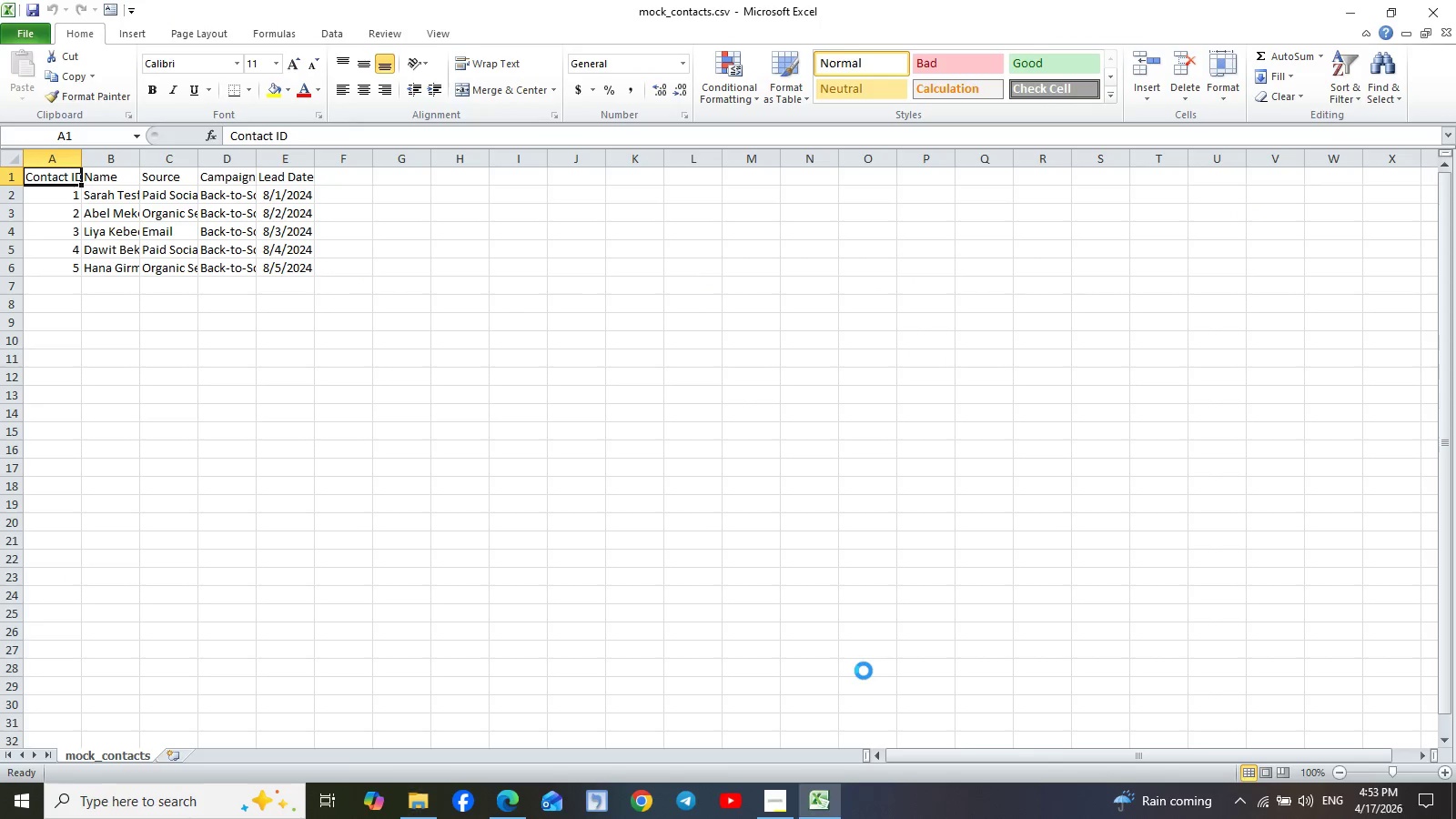 
left_click_drag(start_coordinate=[46, 160], to_coordinate=[348, 187])
 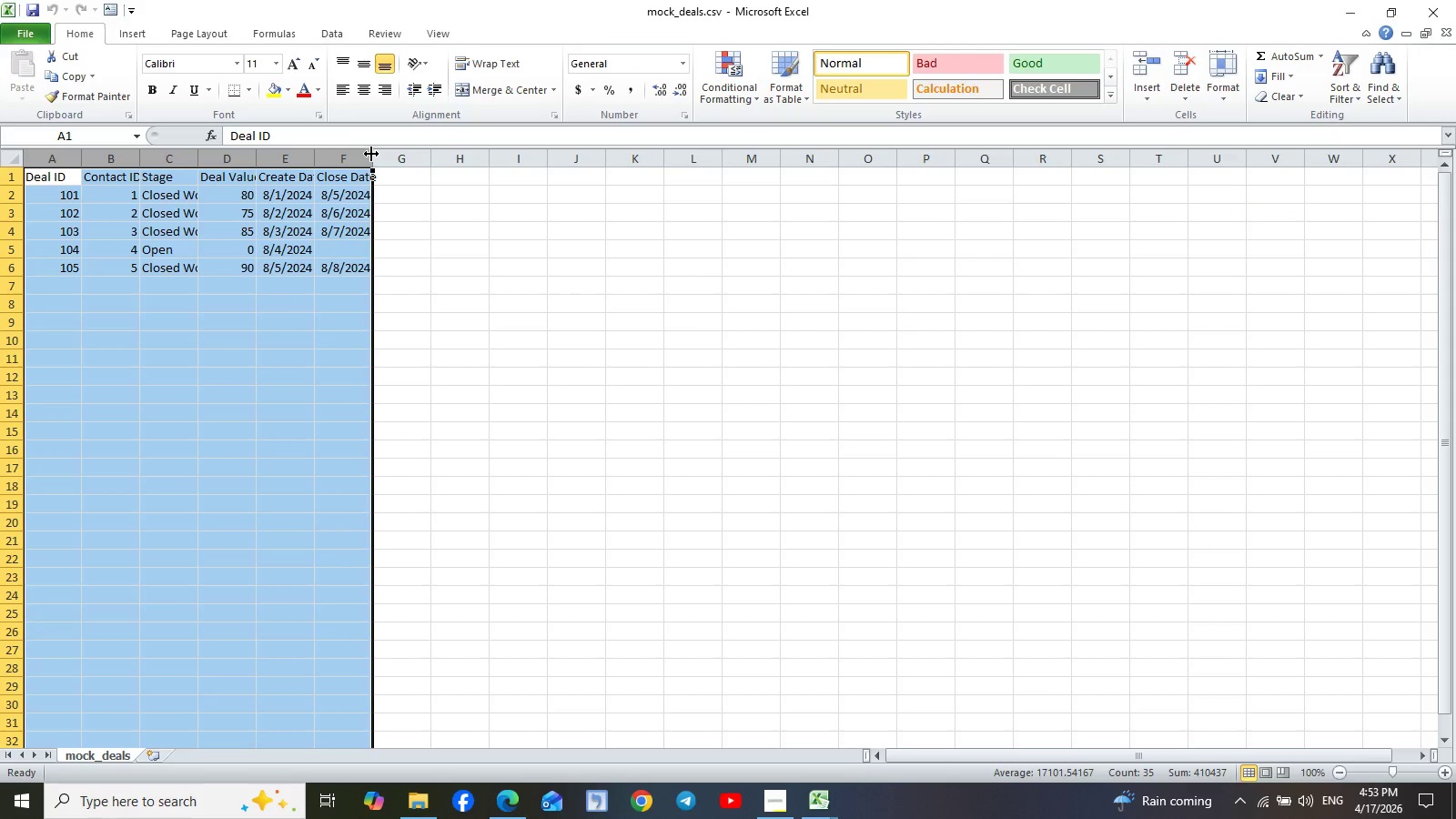 
left_click_drag(start_coordinate=[371, 154], to_coordinate=[494, 158])
 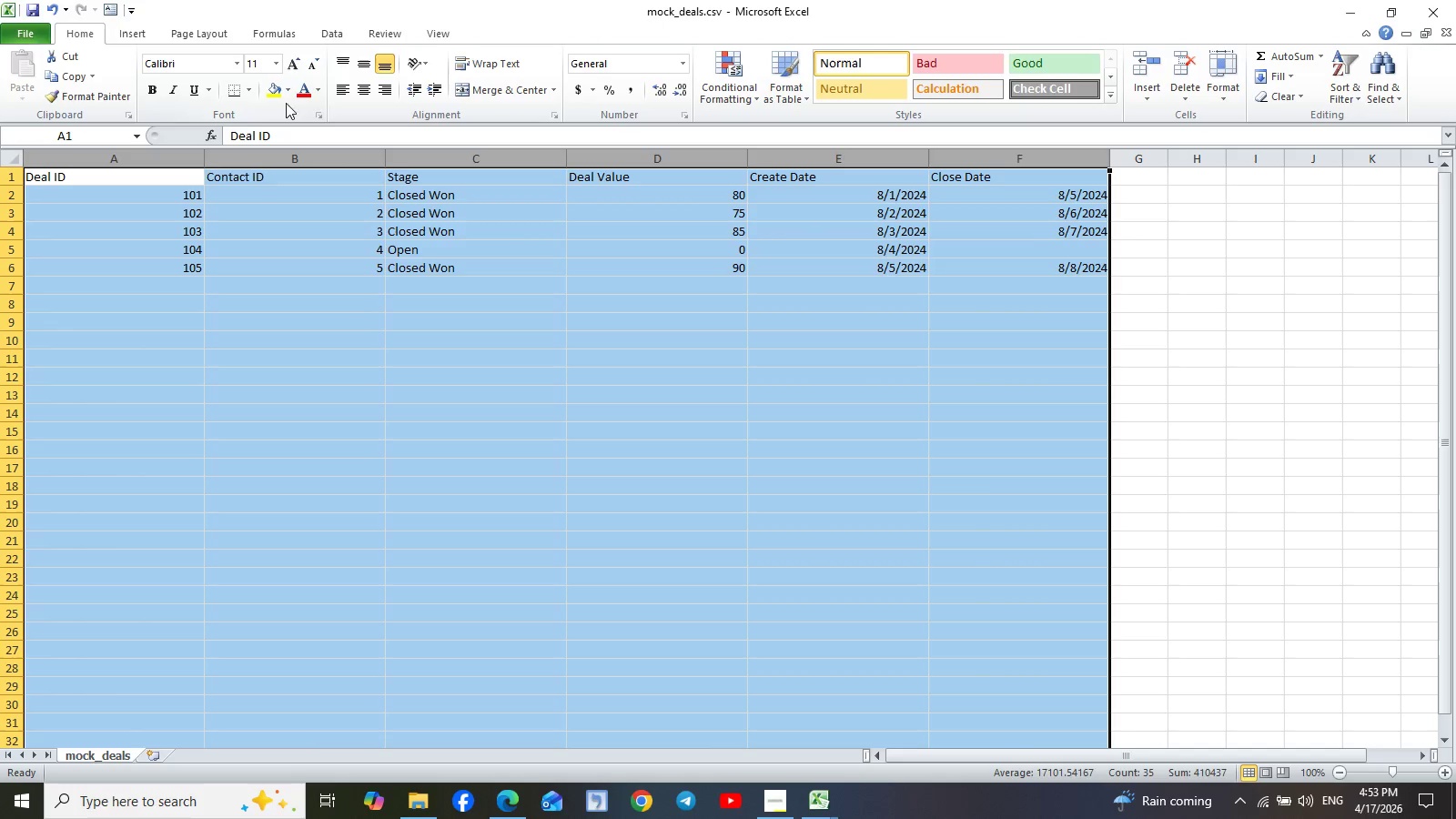 
left_click([356, 83])
 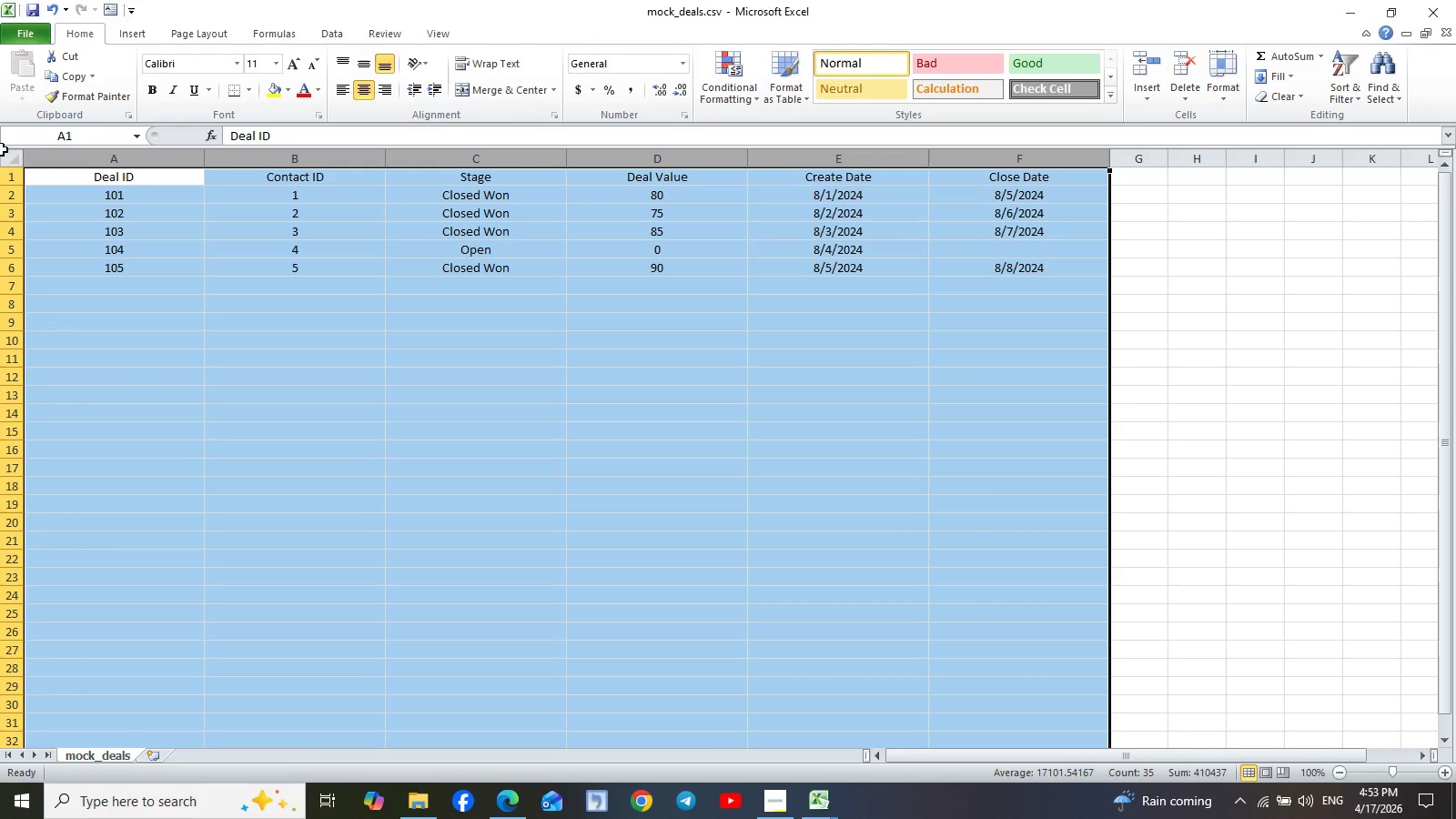 
left_click([7, 182])
 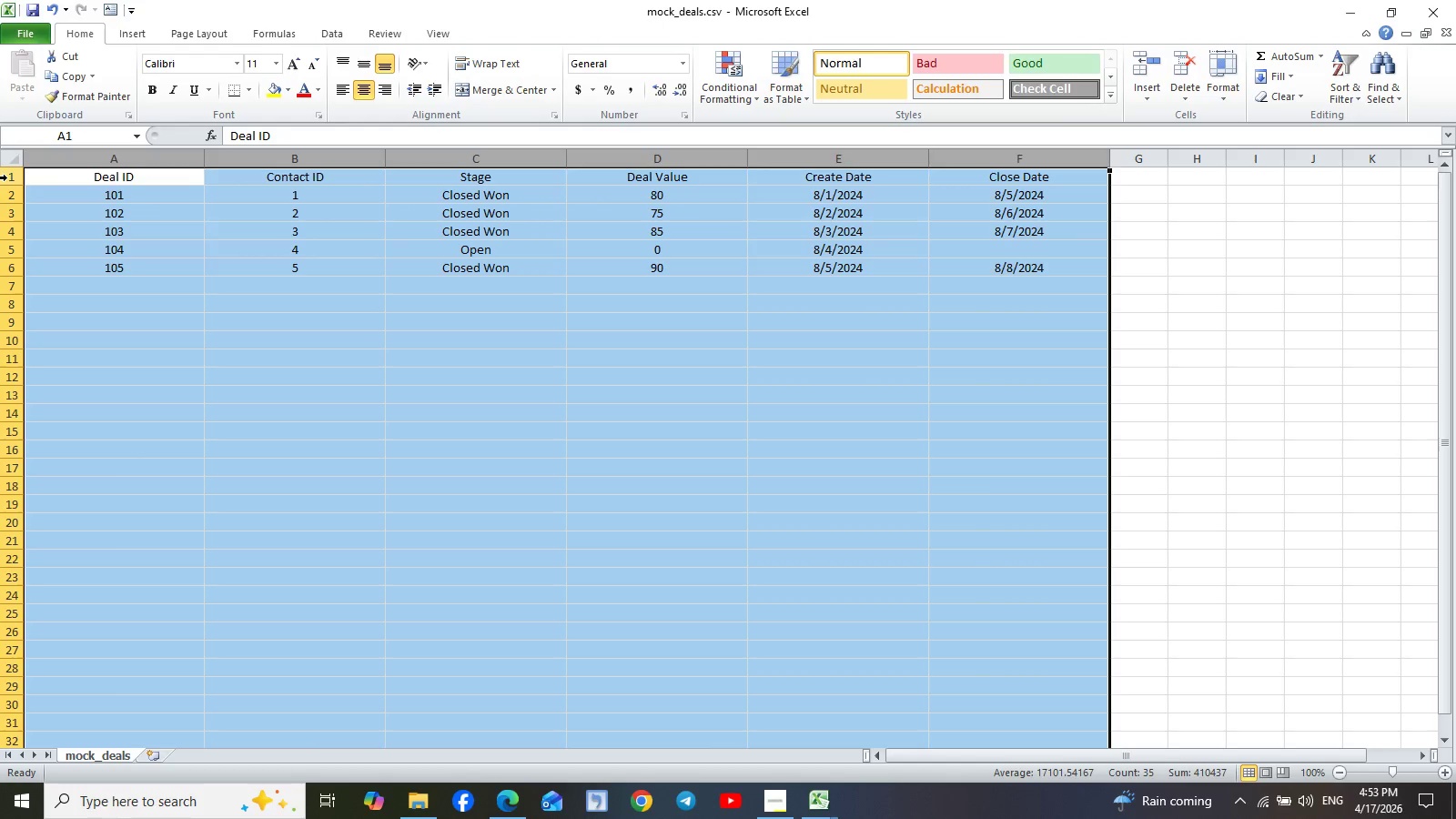 
left_click([7, 177])
 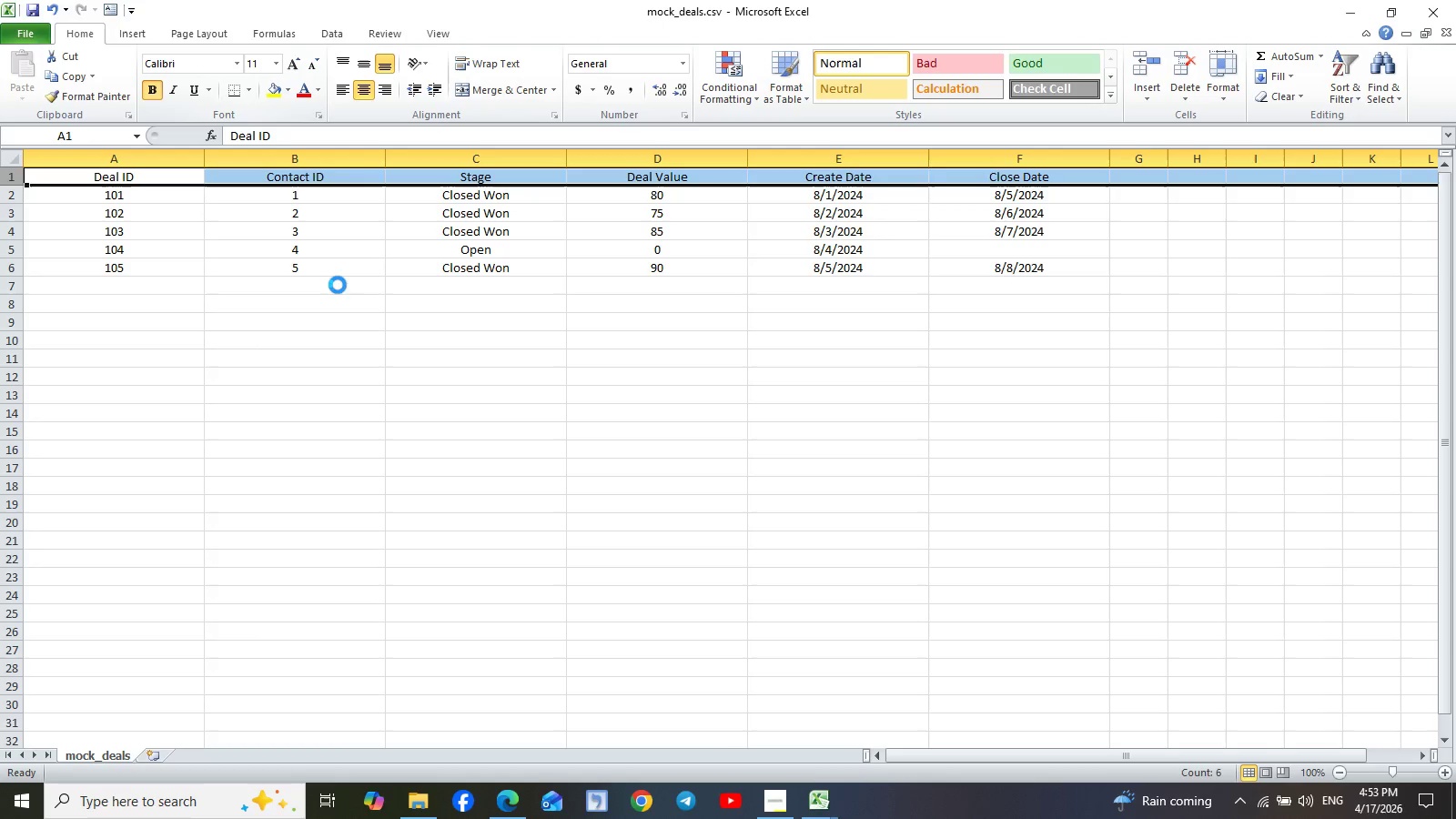 
left_click([385, 324])
 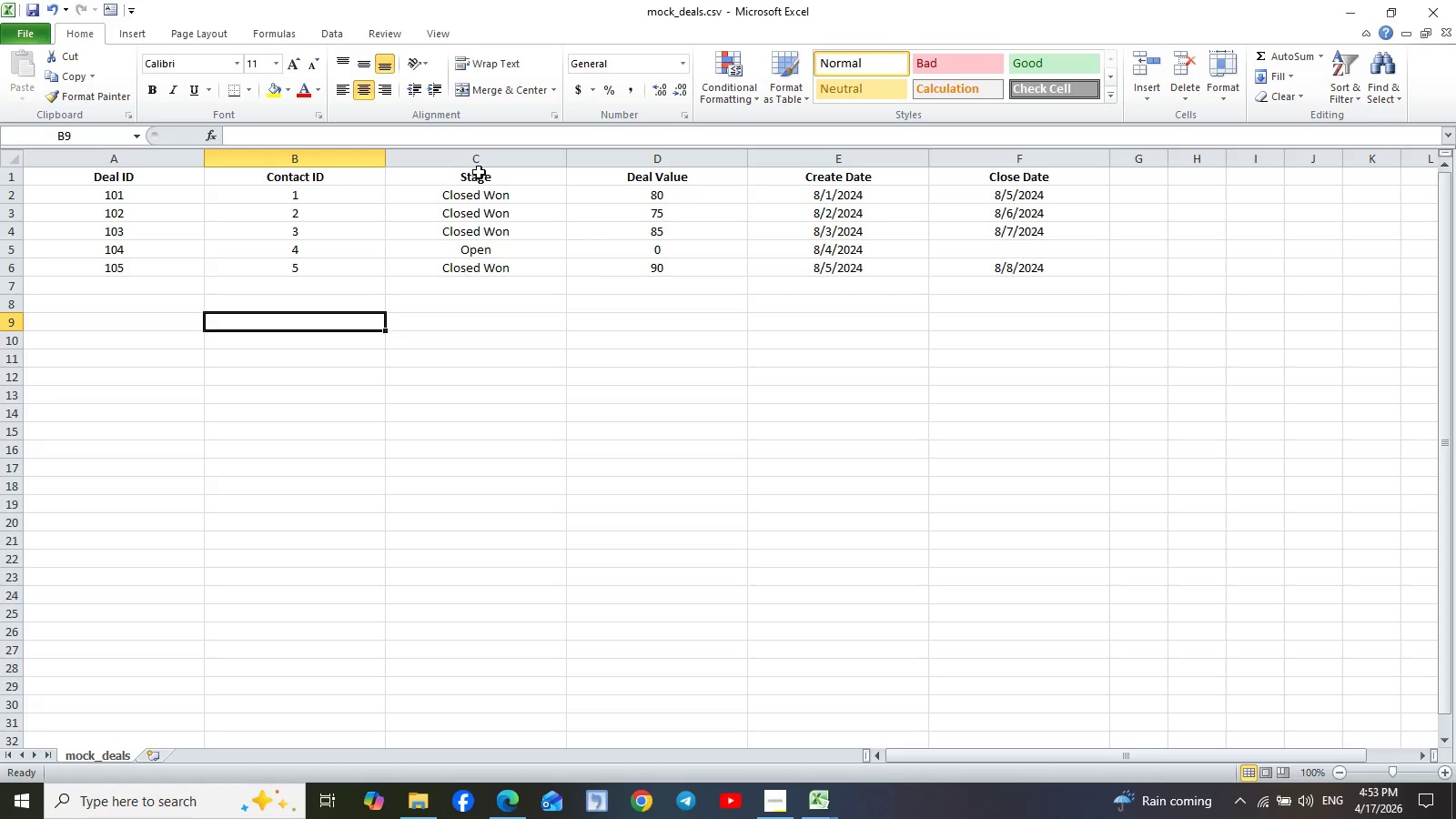 
wait(5.35)
 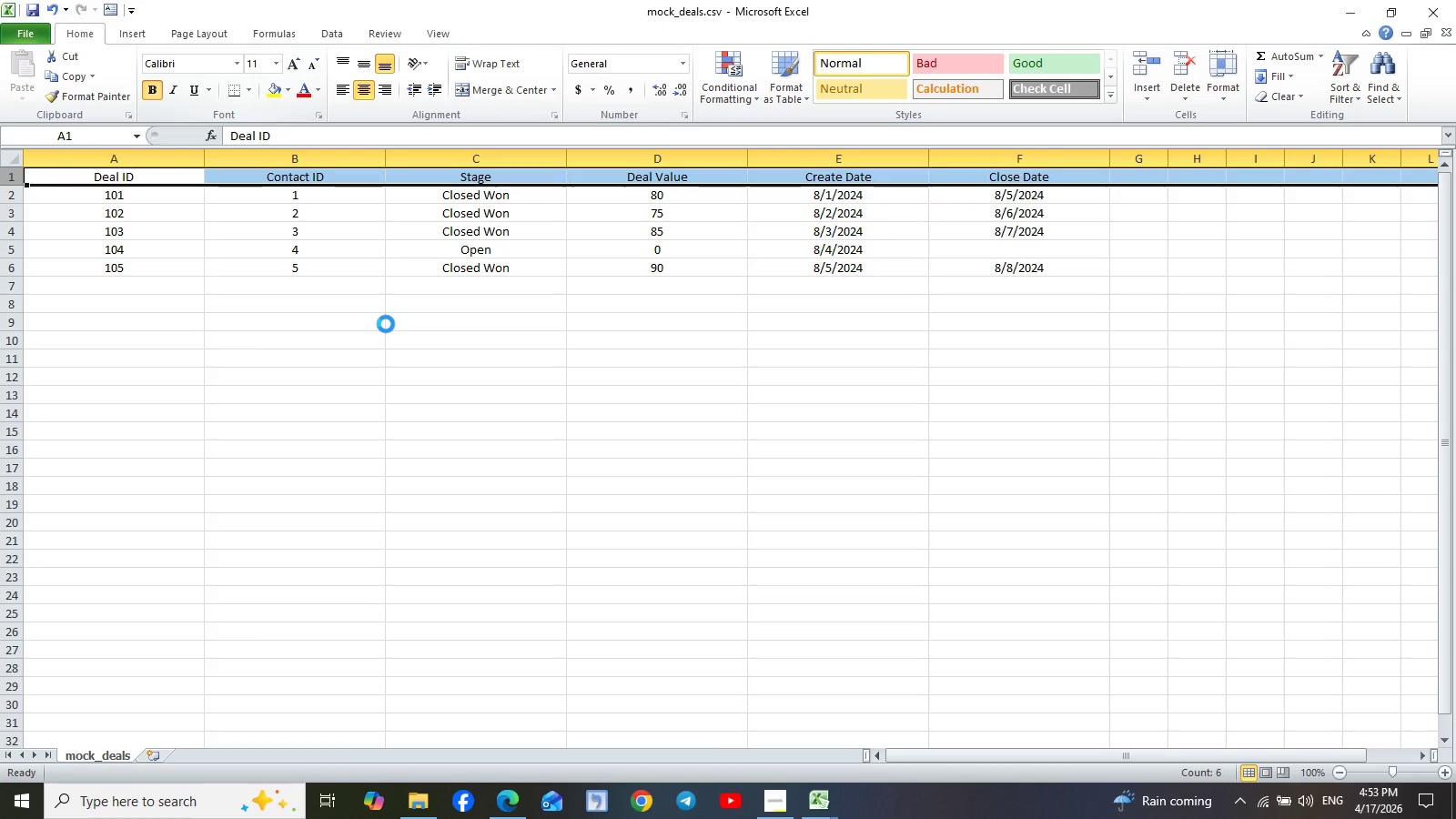 
mouse_move([825, 790])
 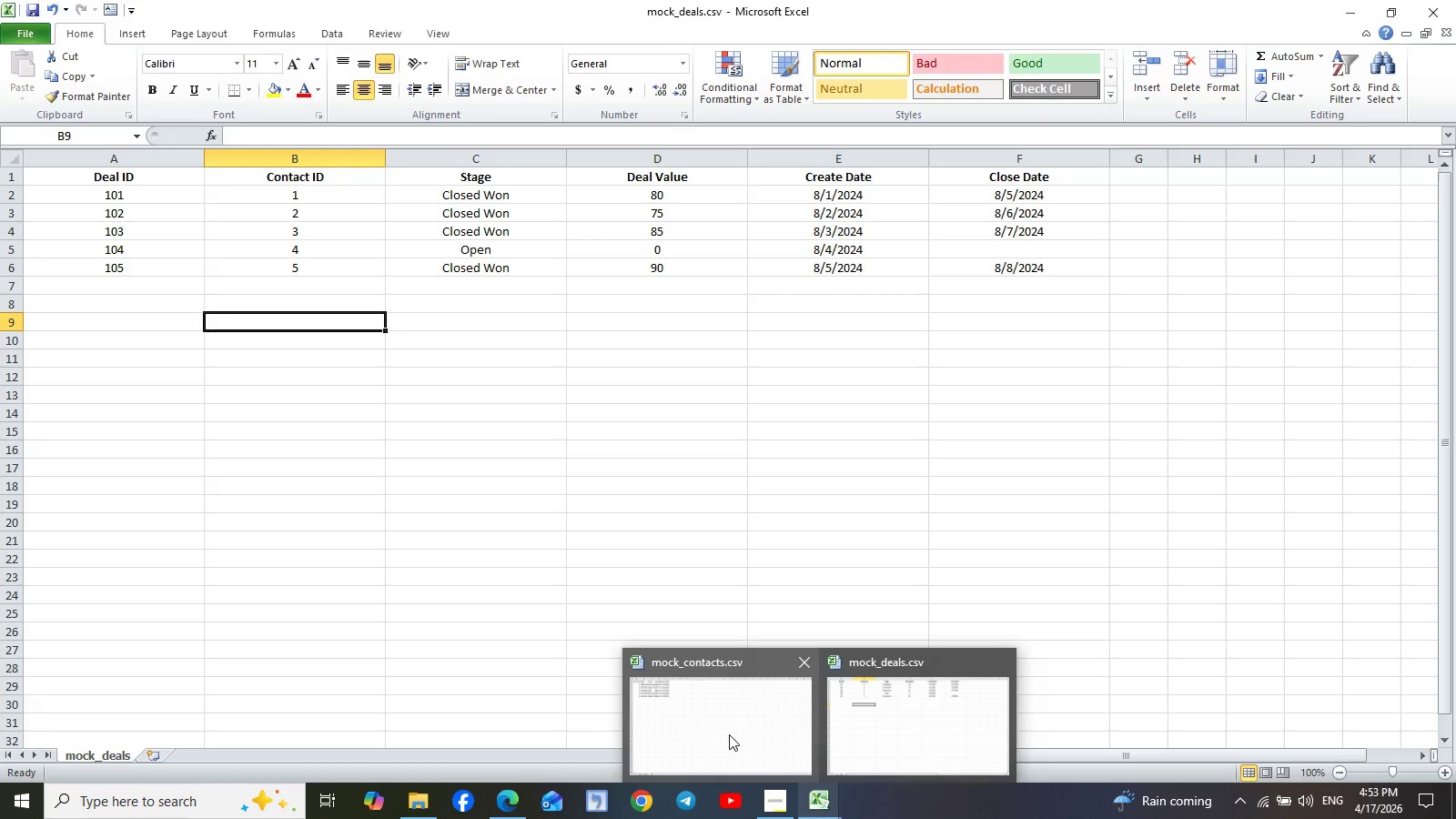 
left_click([722, 732])
 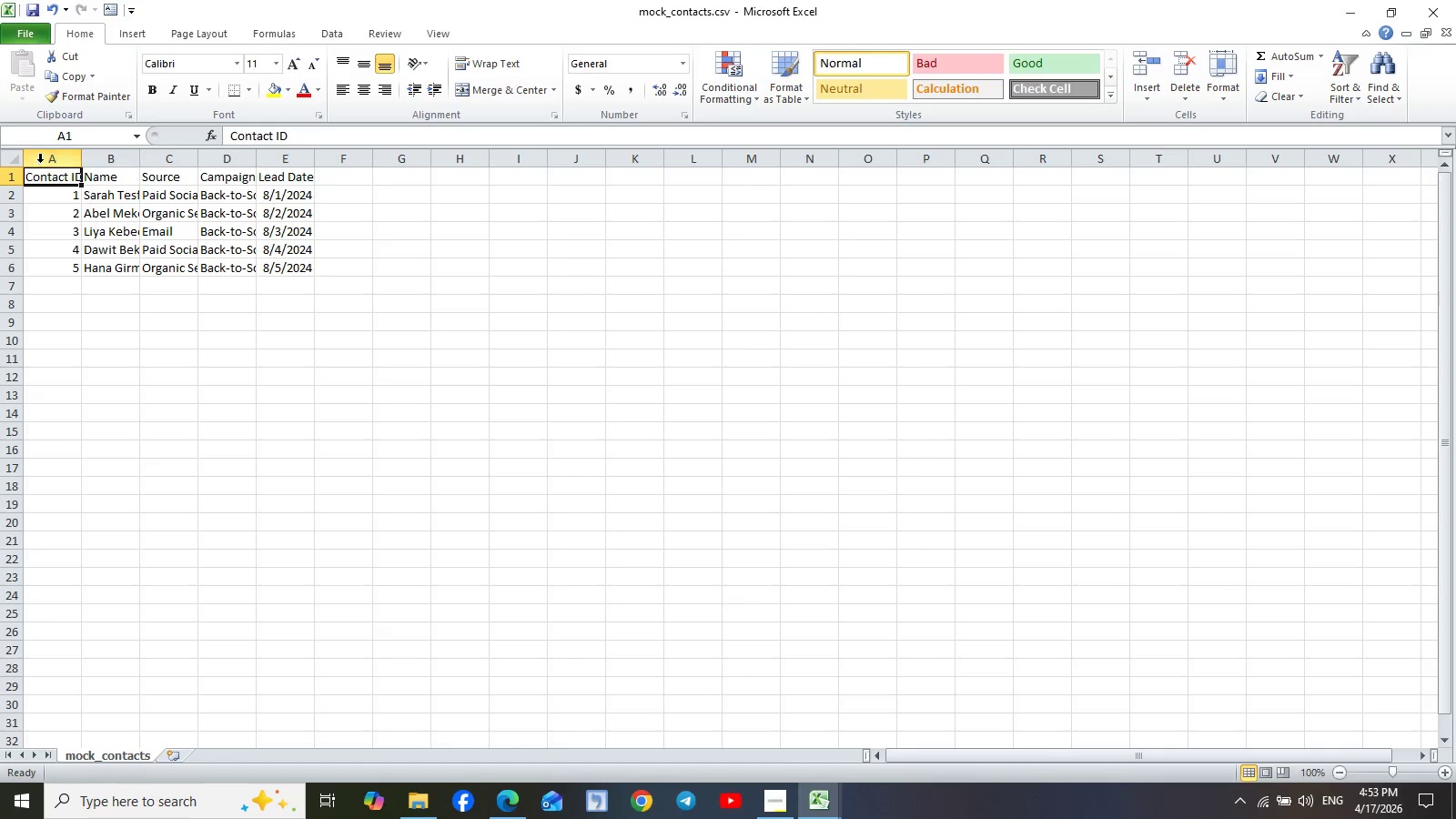 
left_click_drag(start_coordinate=[47, 159], to_coordinate=[272, 169])
 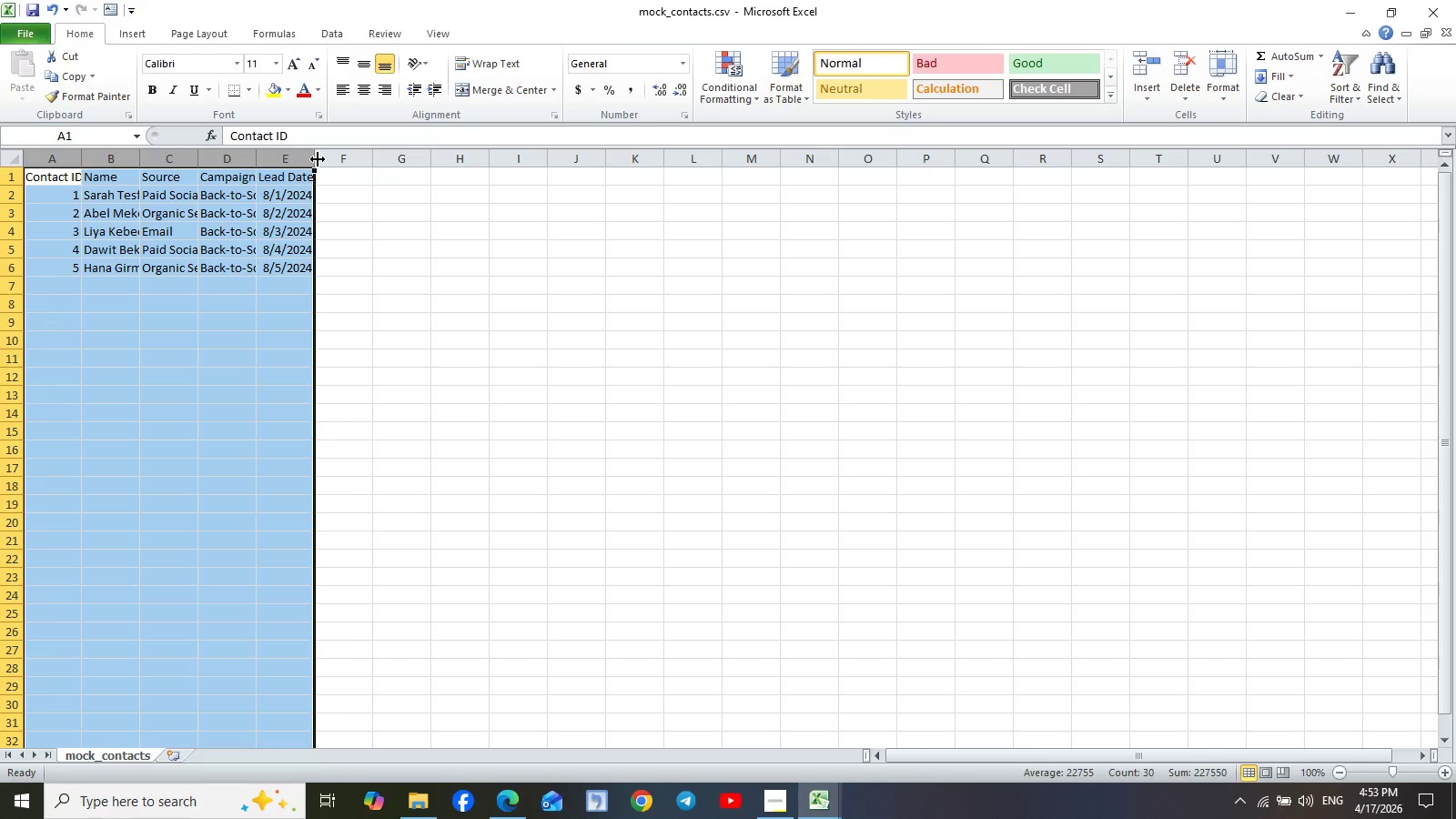 
left_click_drag(start_coordinate=[314, 158], to_coordinate=[431, 159])
 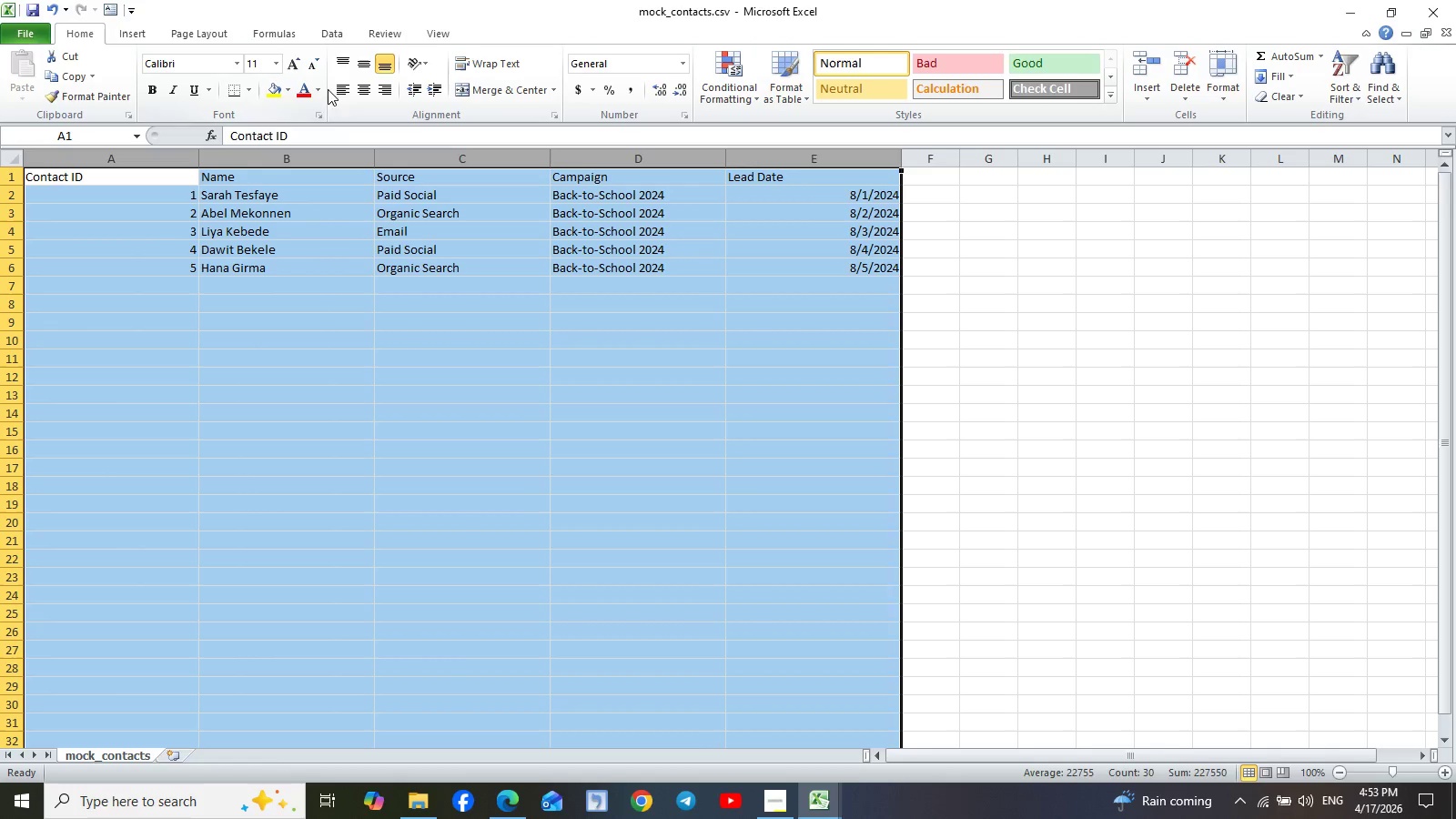 
left_click([356, 88])
 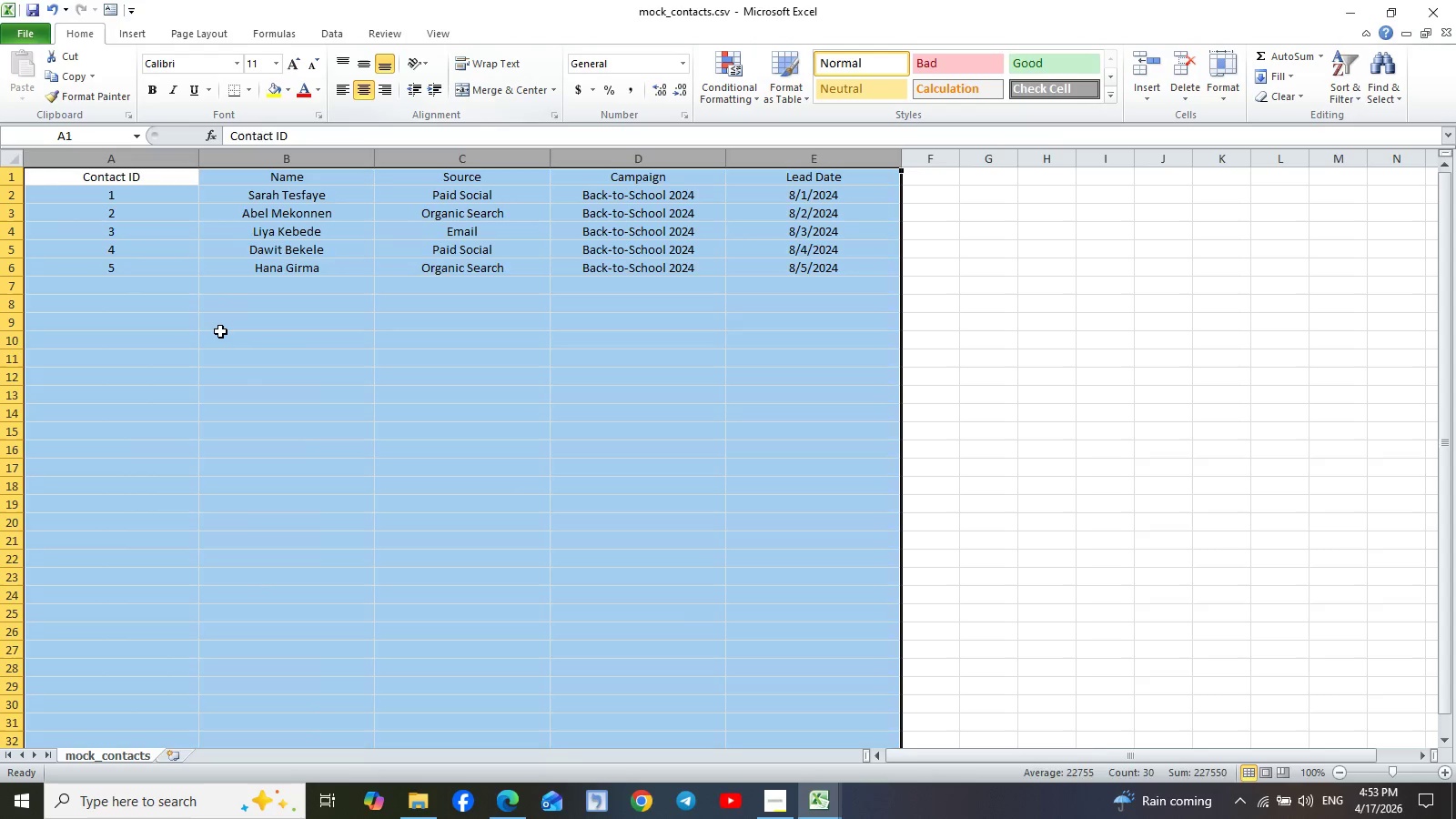 
left_click([220, 331])
 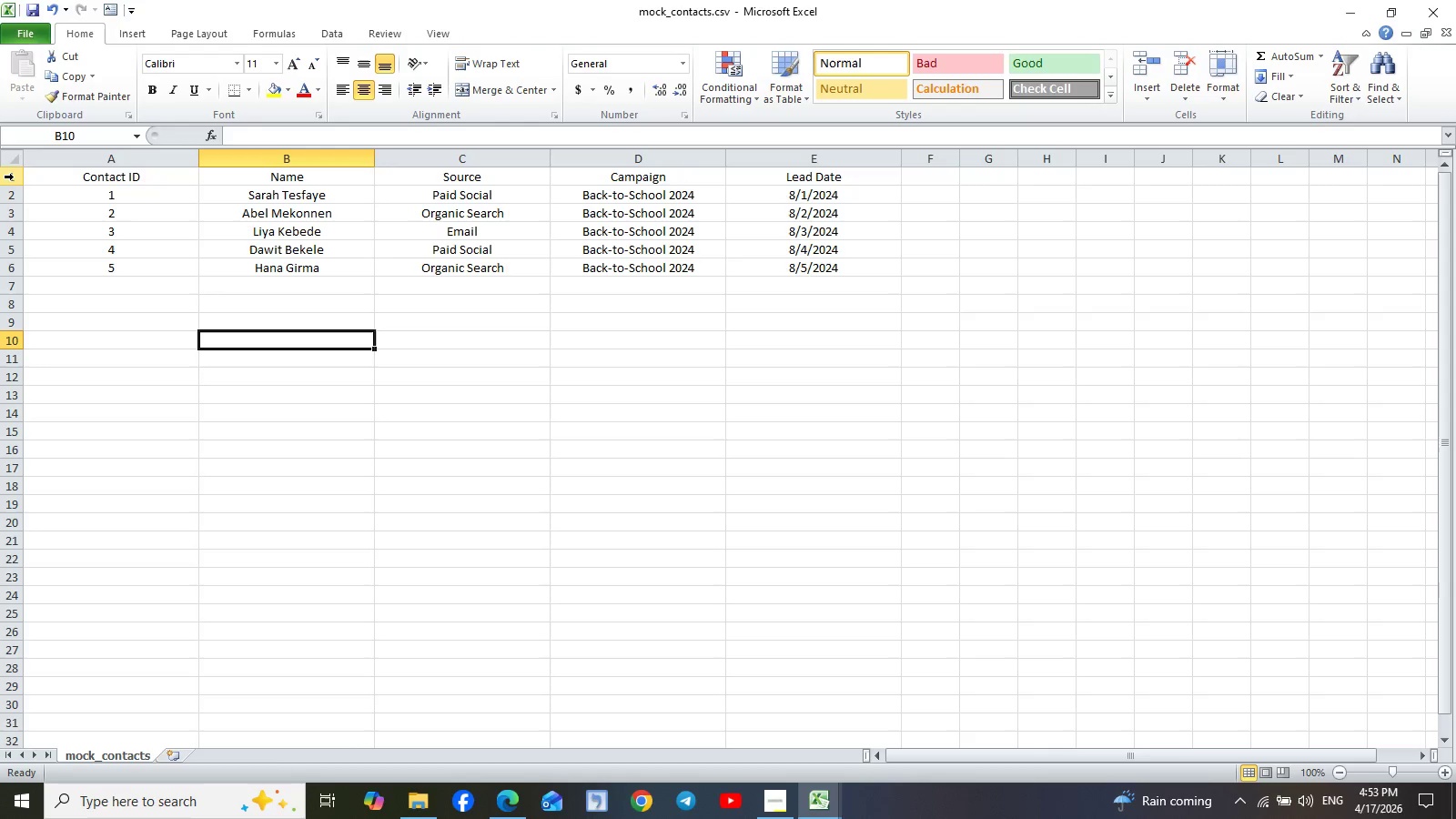 
left_click([7, 174])
 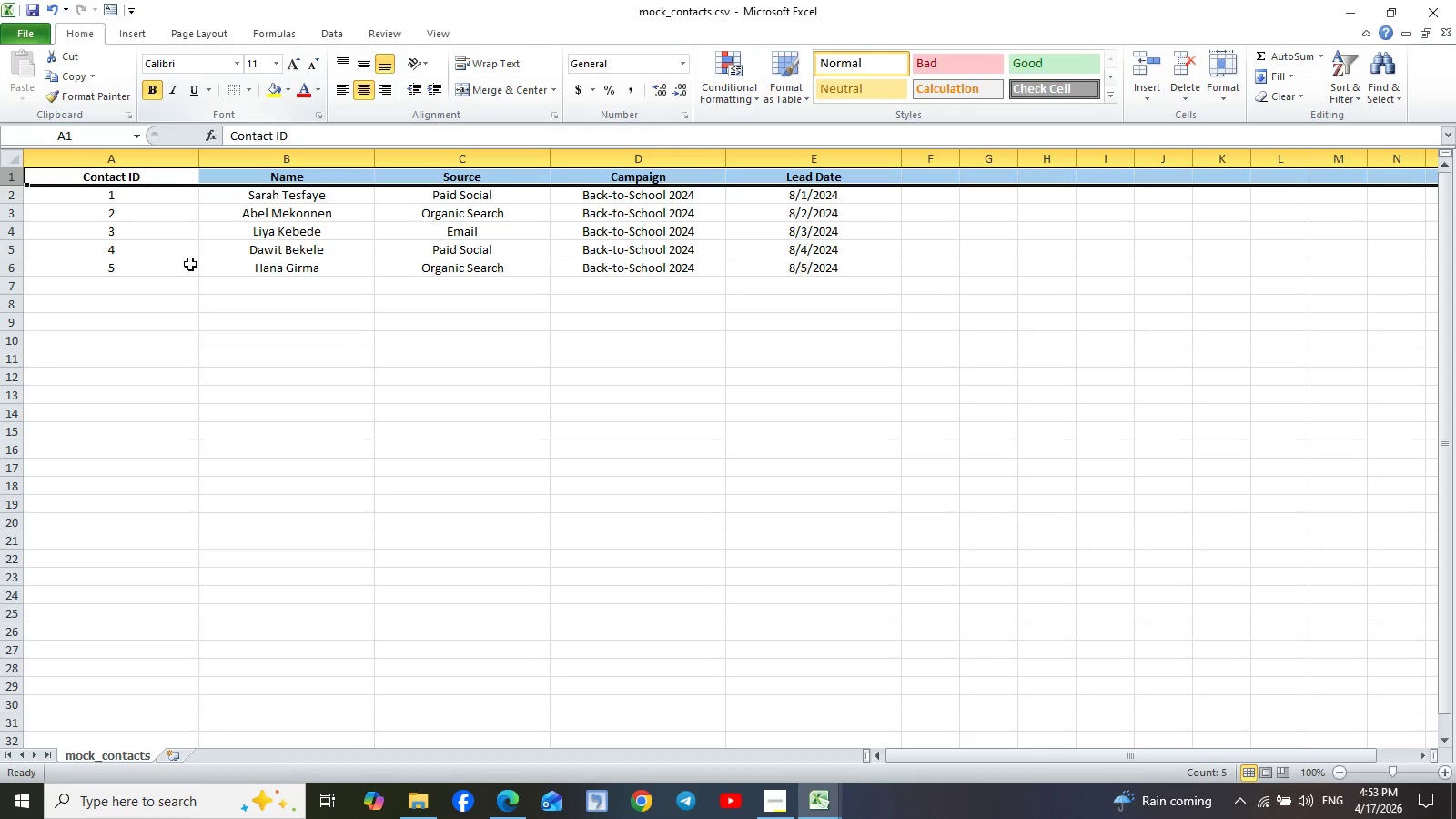 
left_click([420, 365])
 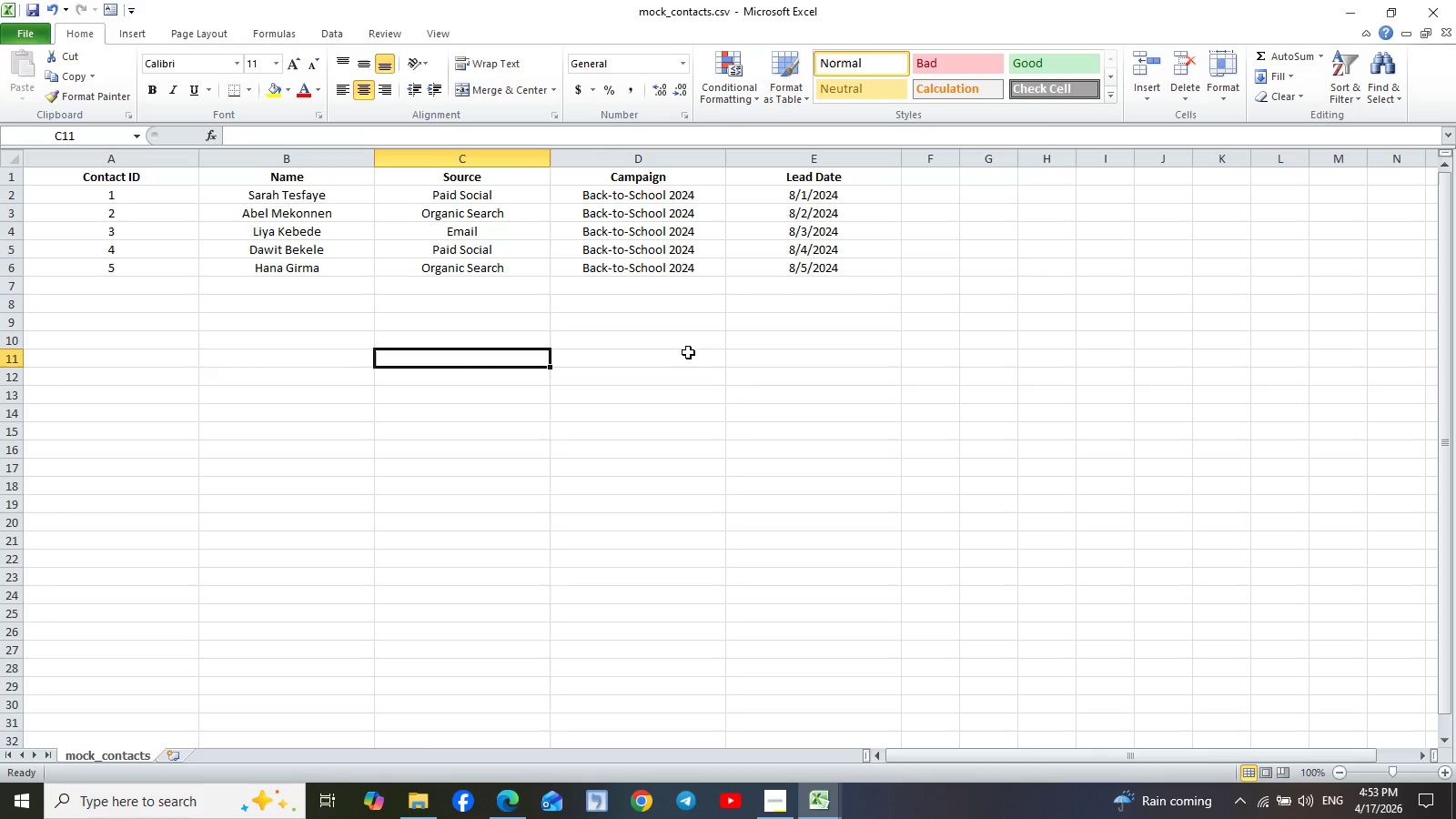 
wait(5.37)
 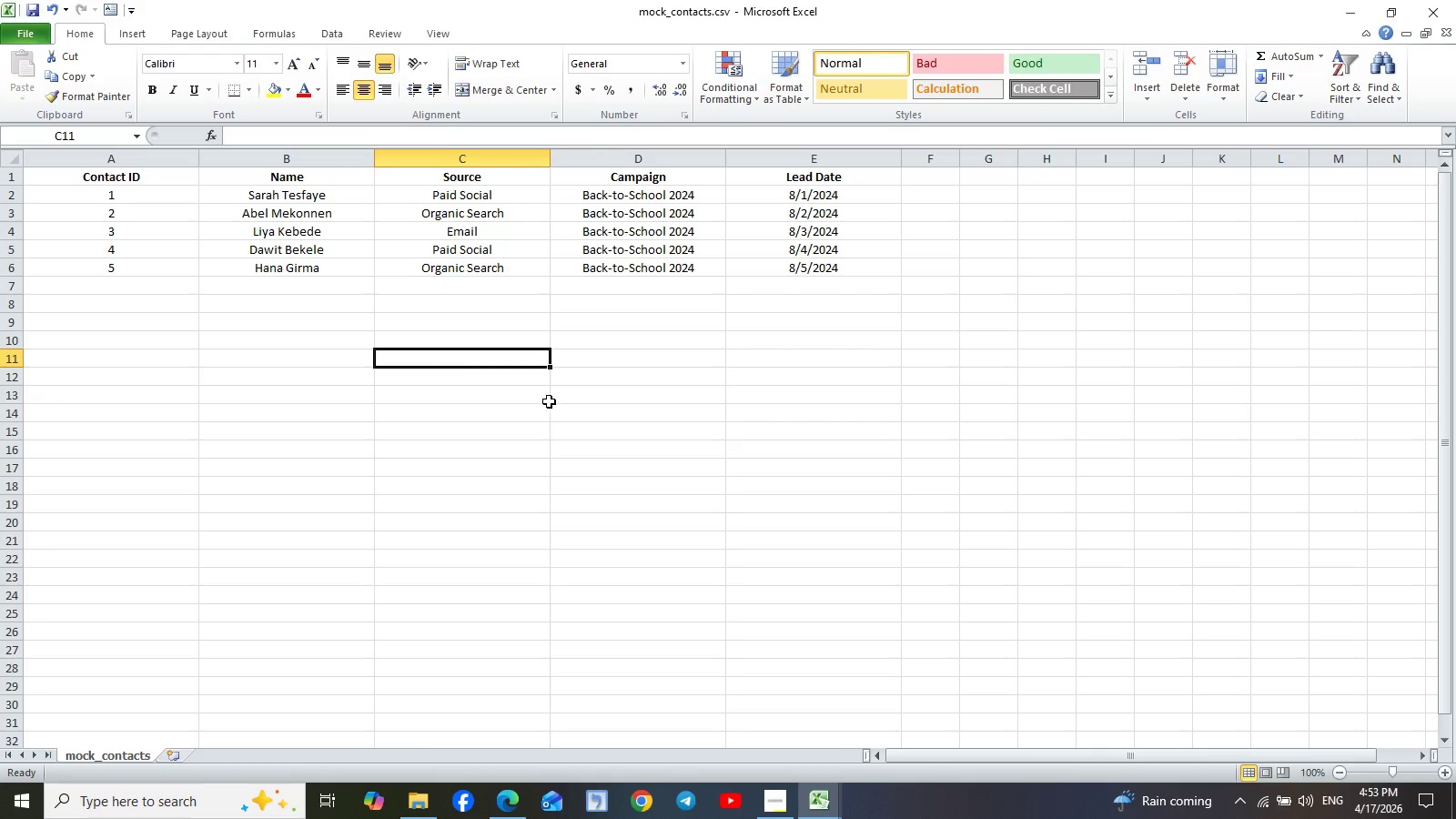 
mouse_move([816, 797])
 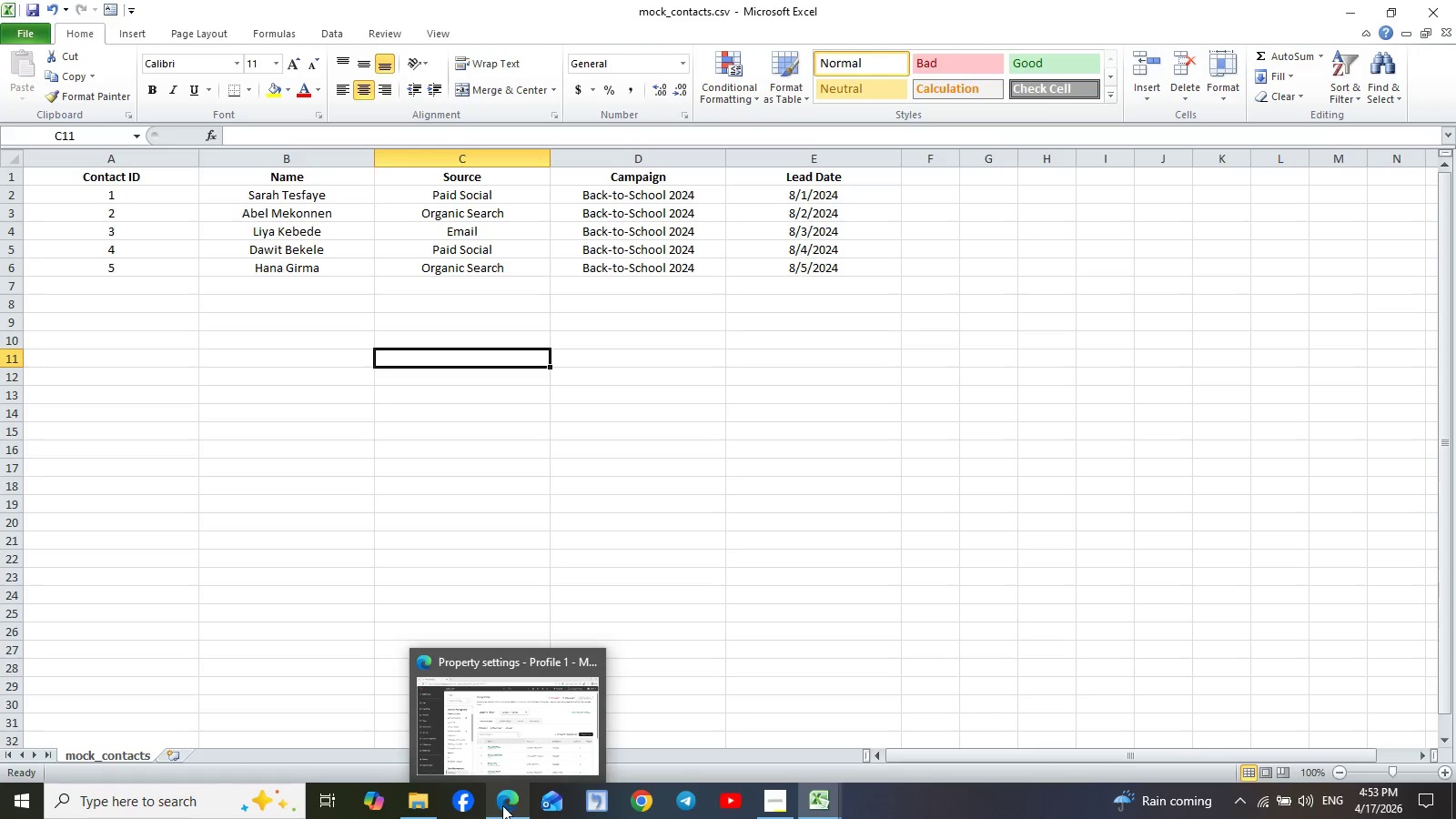 
wait(6.55)
 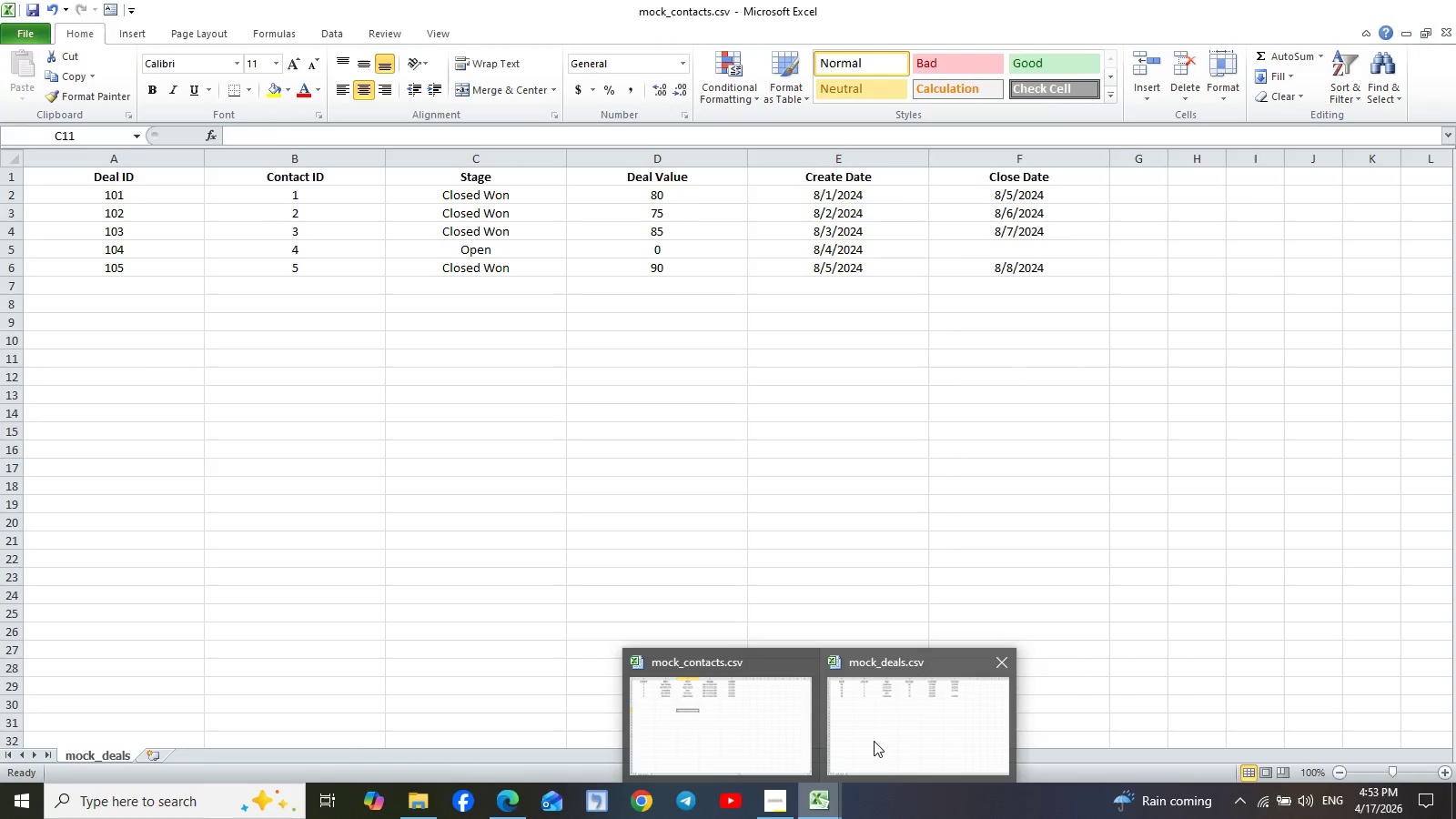 
left_click([490, 663])
 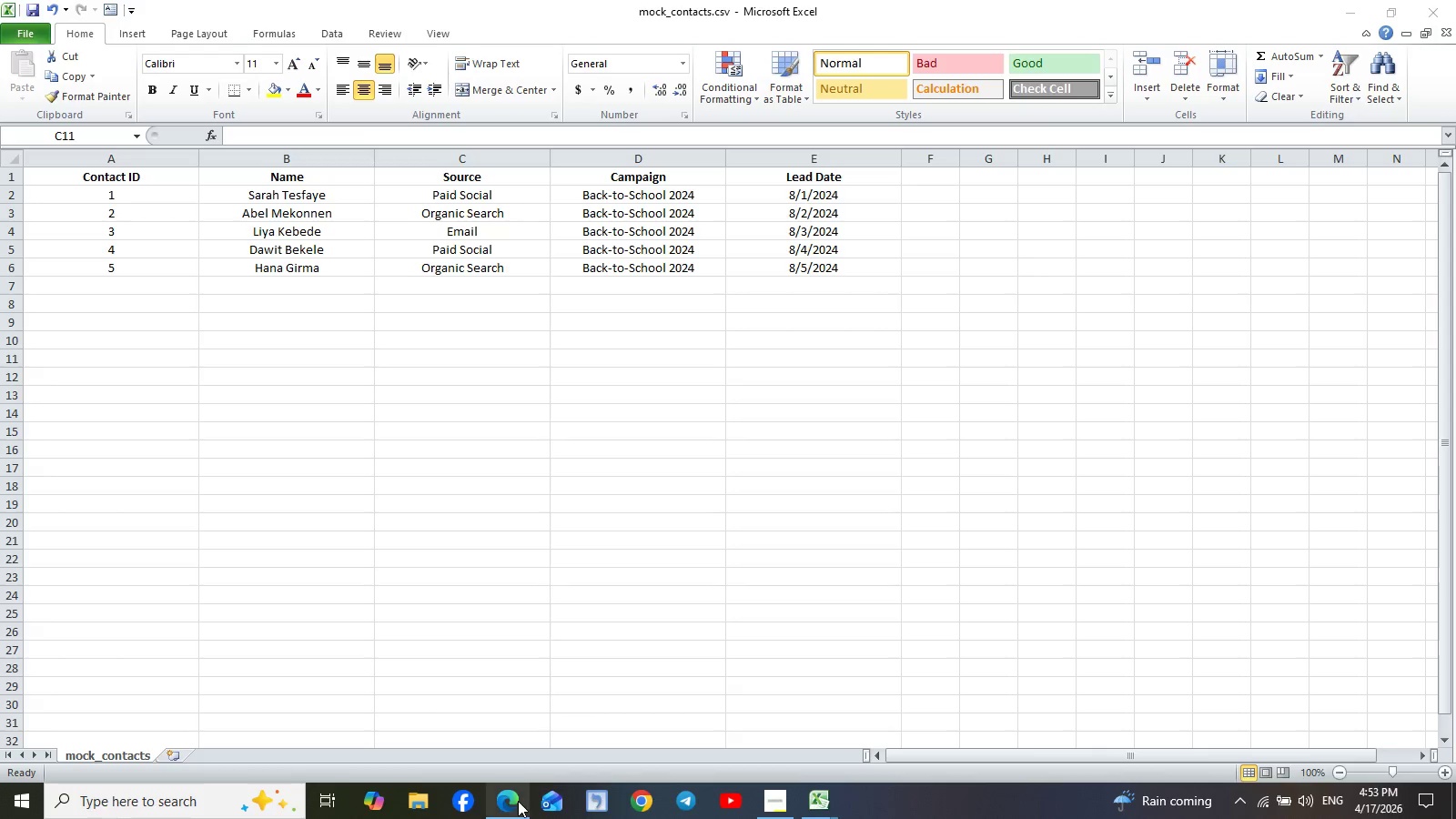 
left_click([513, 803])
 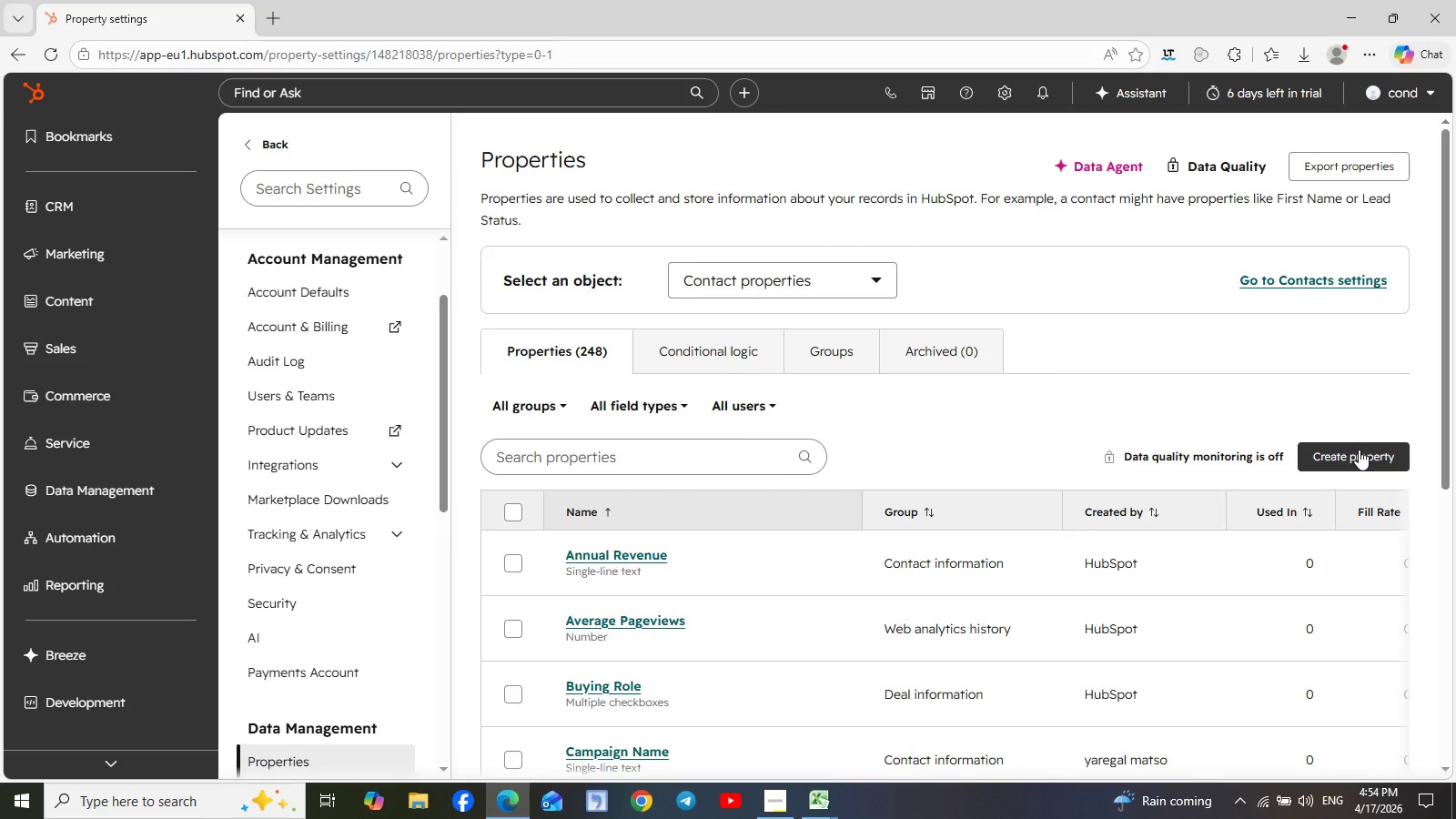 
left_click([1358, 451])
 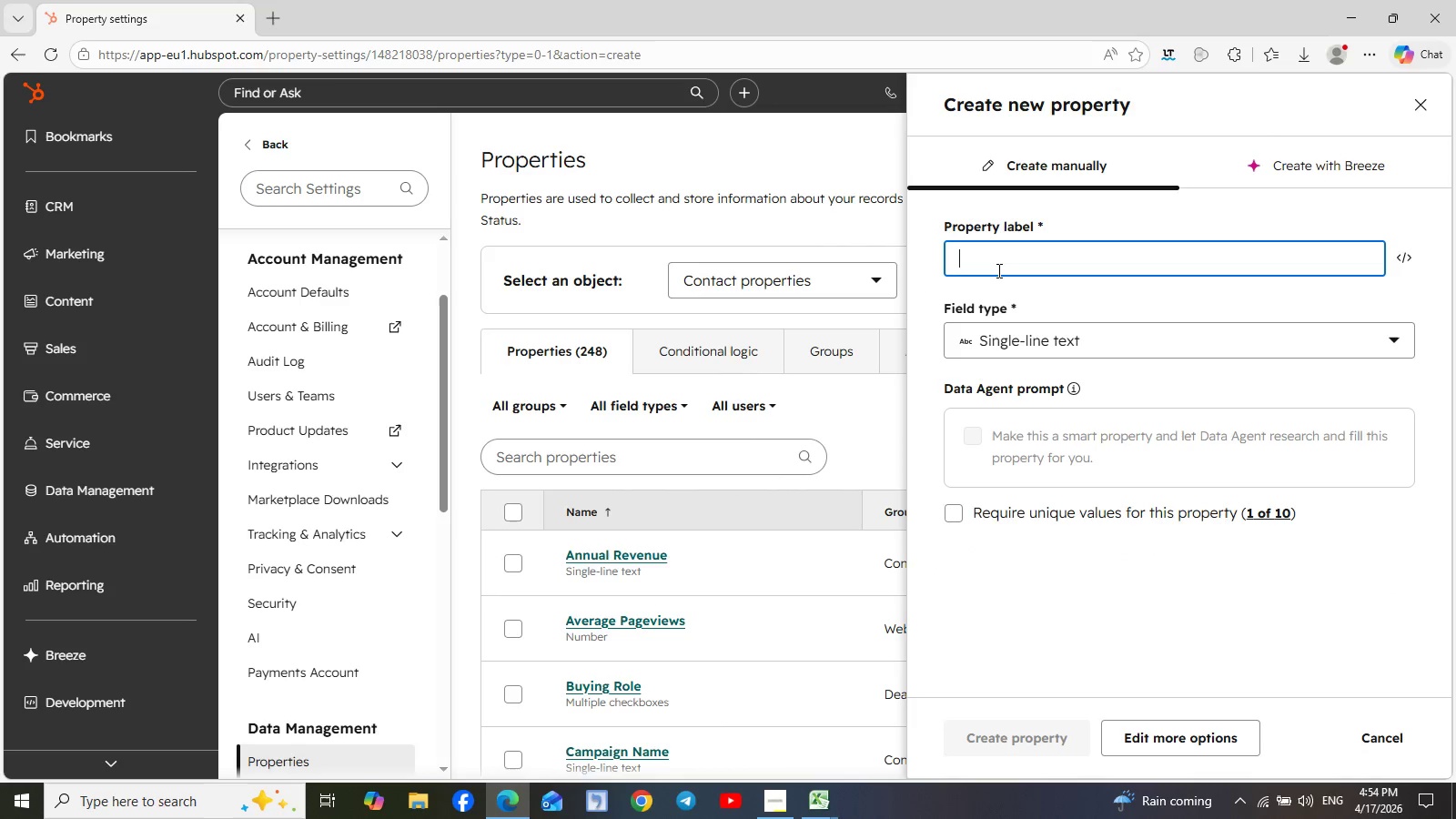 
type(Lead Date)
 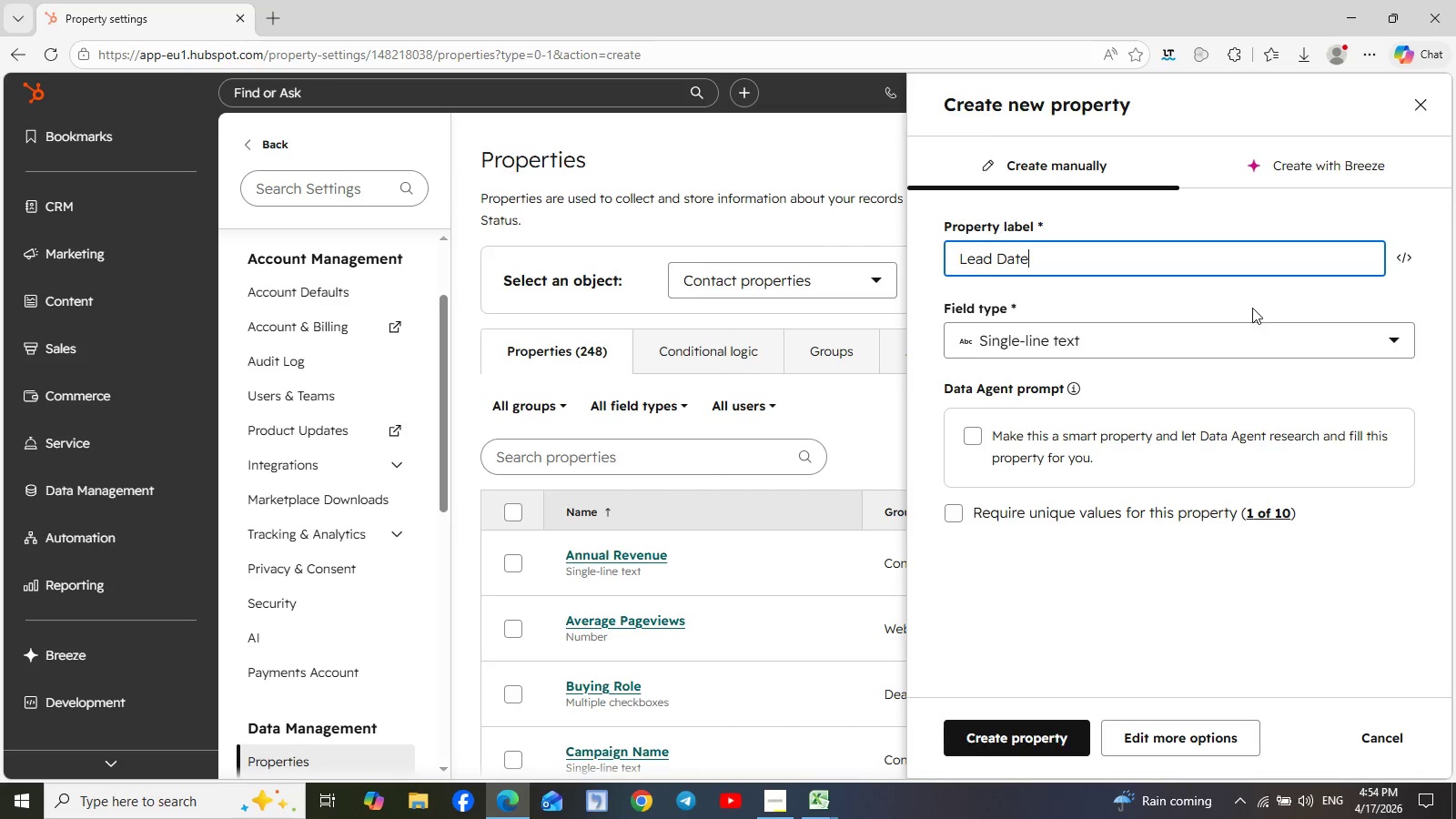 
left_click([1260, 341])
 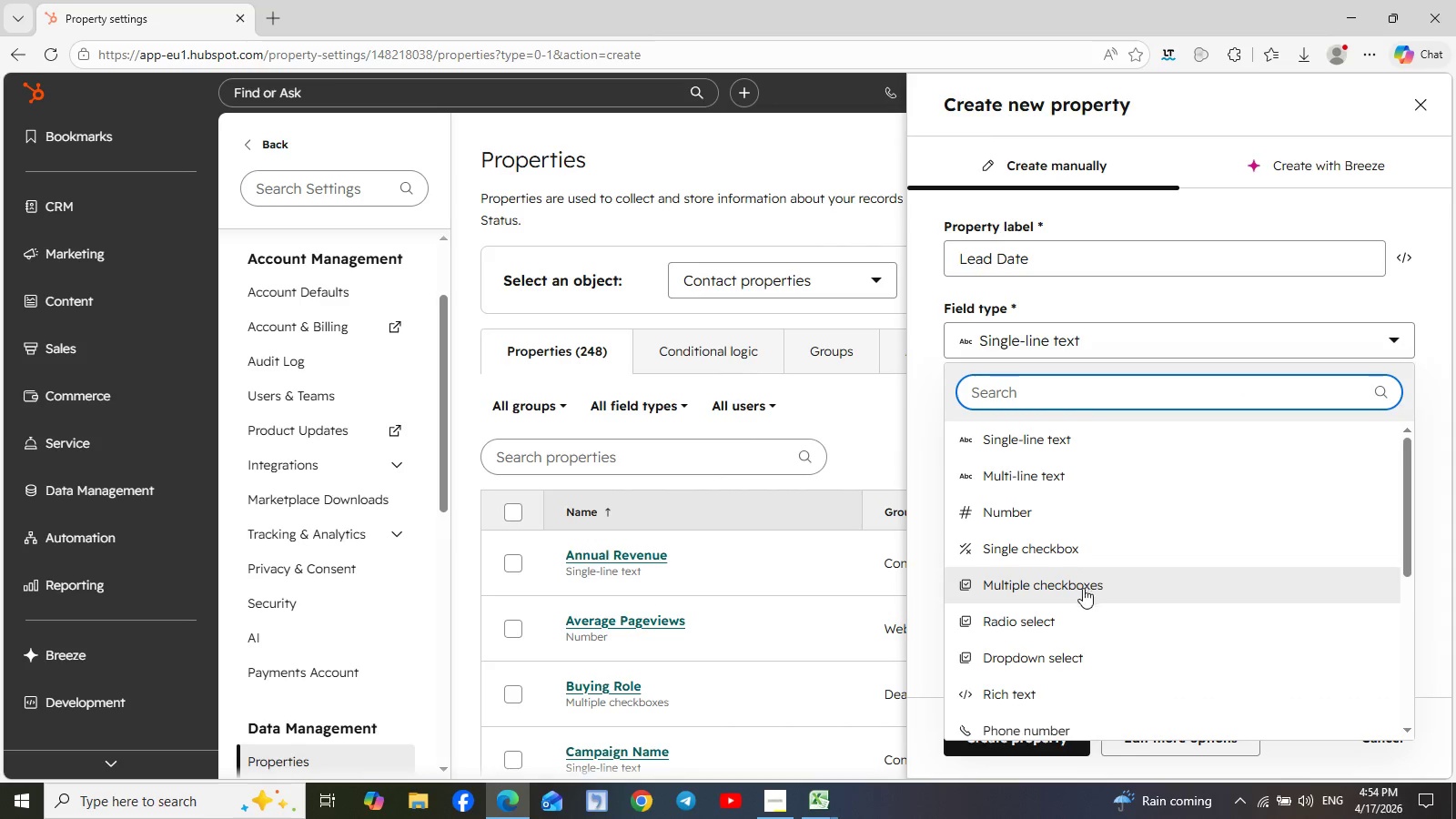 
scroll: coordinate [1042, 542], scroll_direction: down, amount: 1.0
 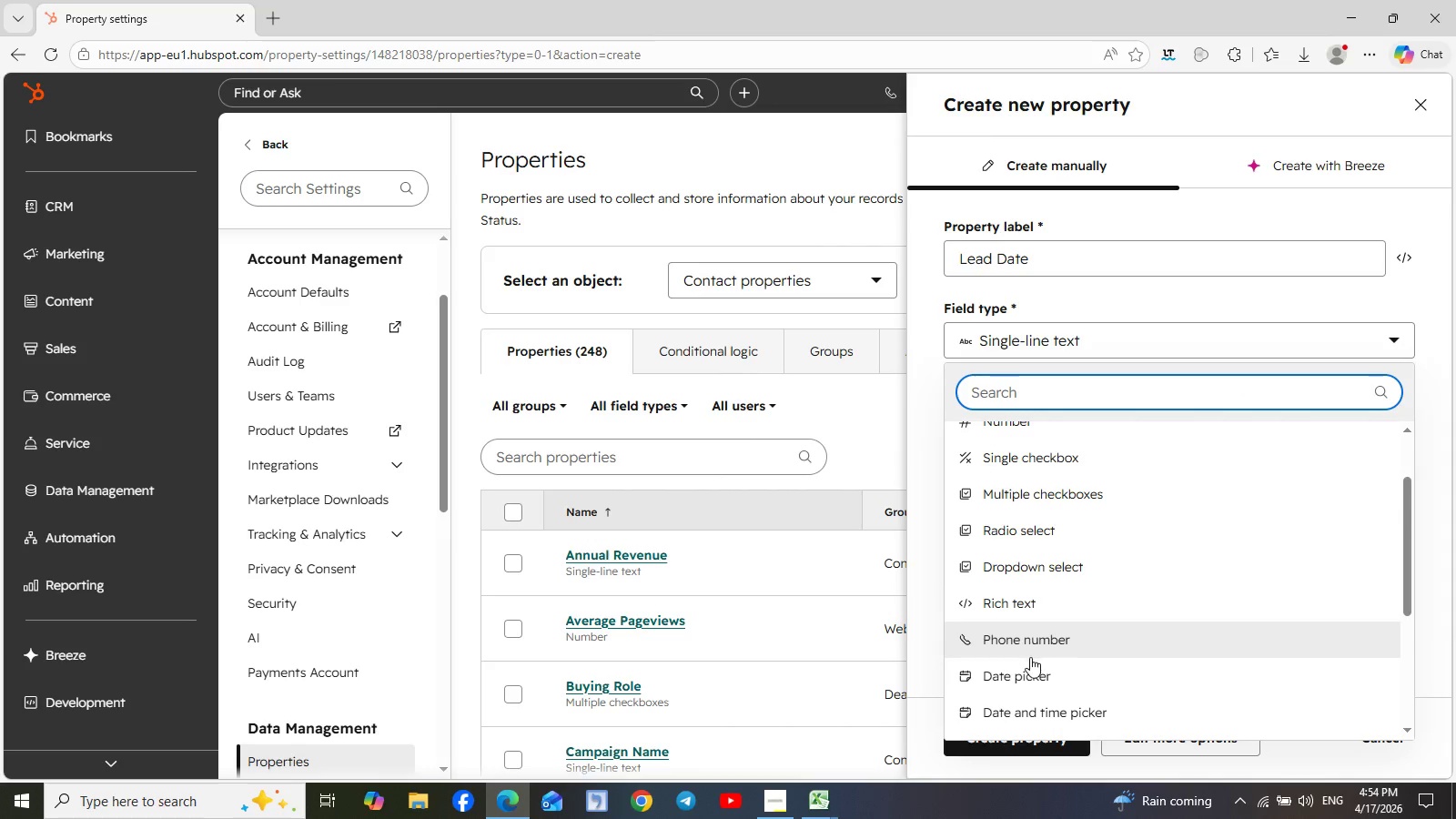 
left_click([1021, 671])
 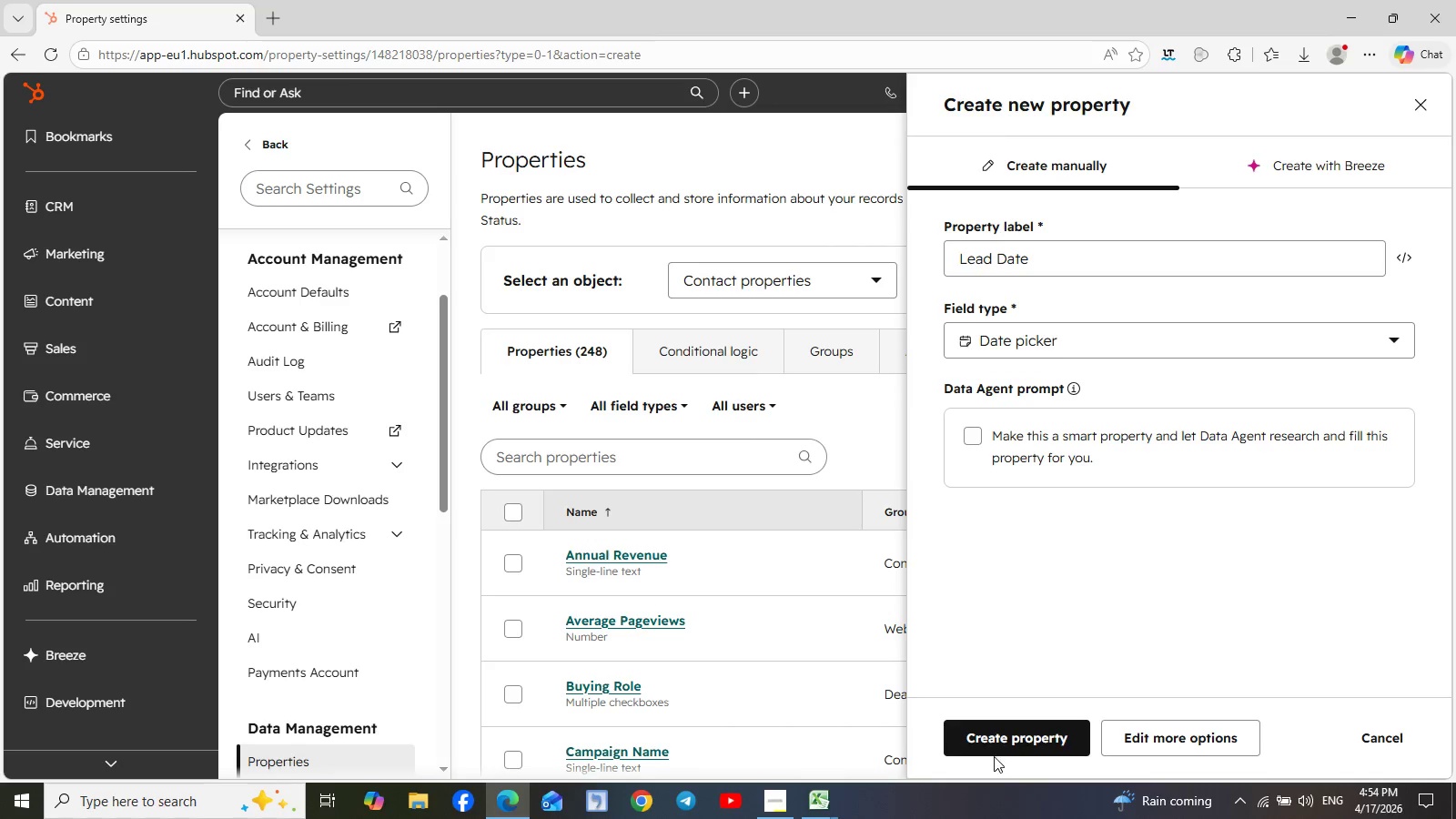 
left_click([1004, 734])
 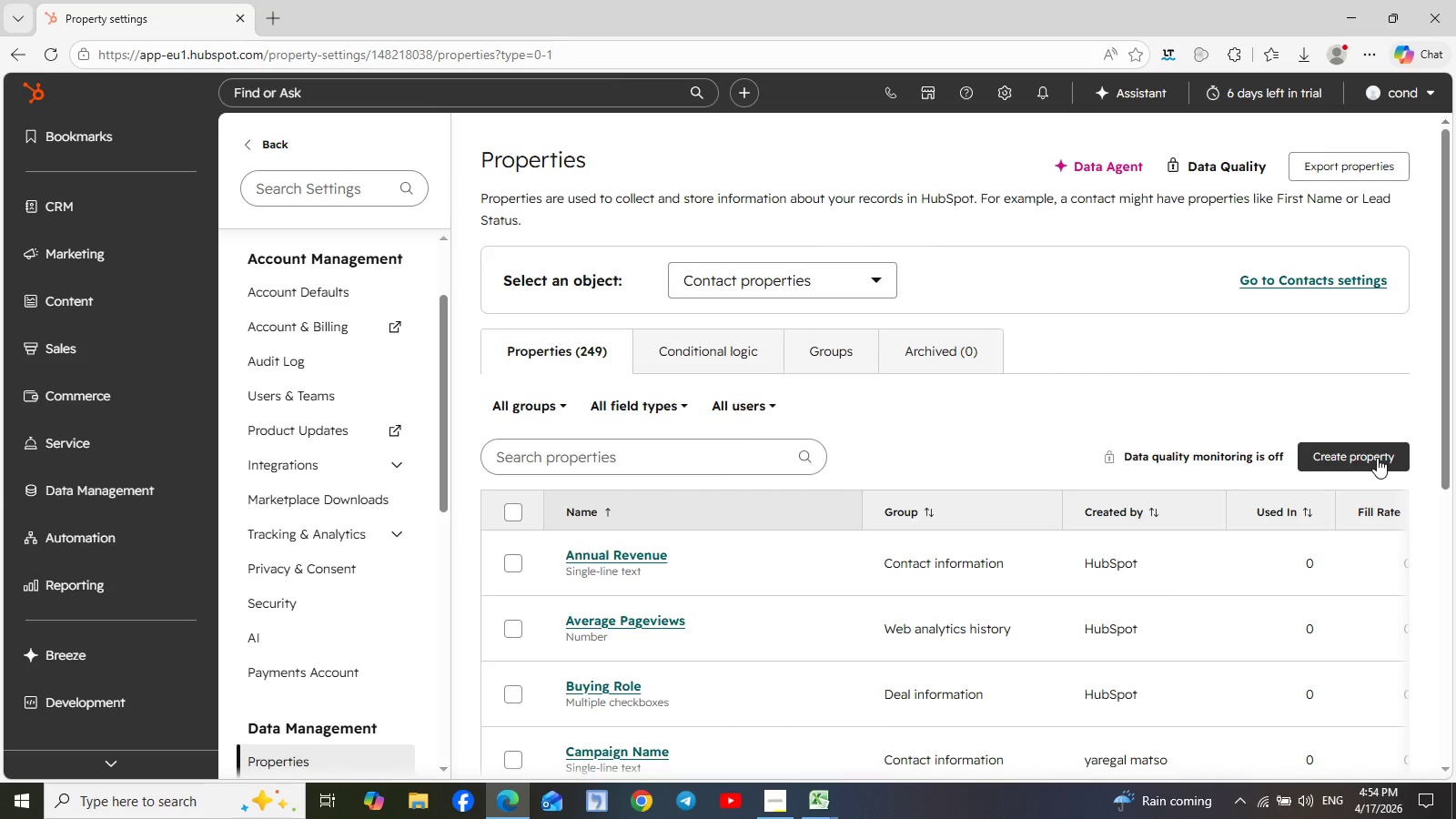 
wait(17.7)
 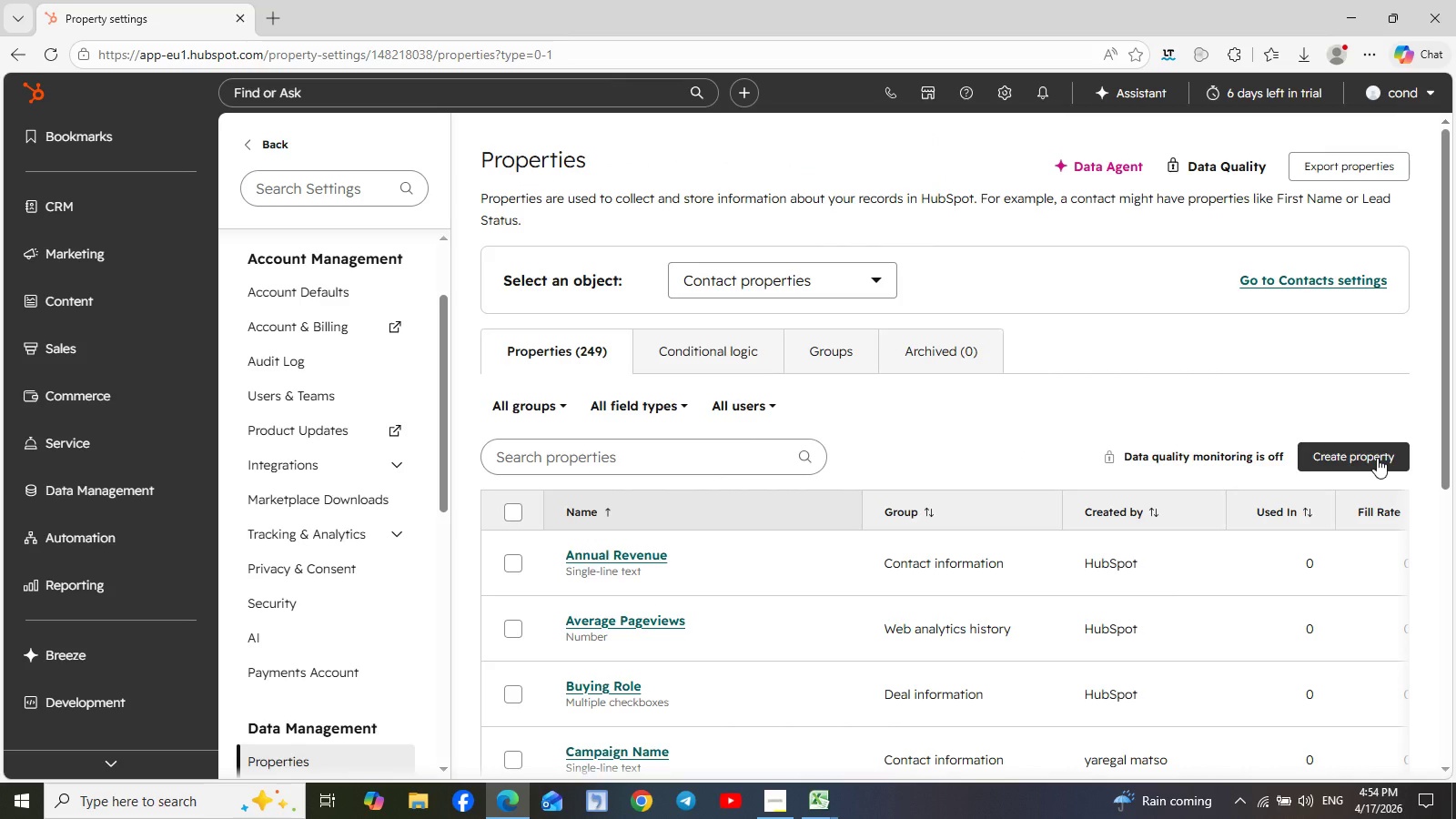 
left_click([1377, 455])
 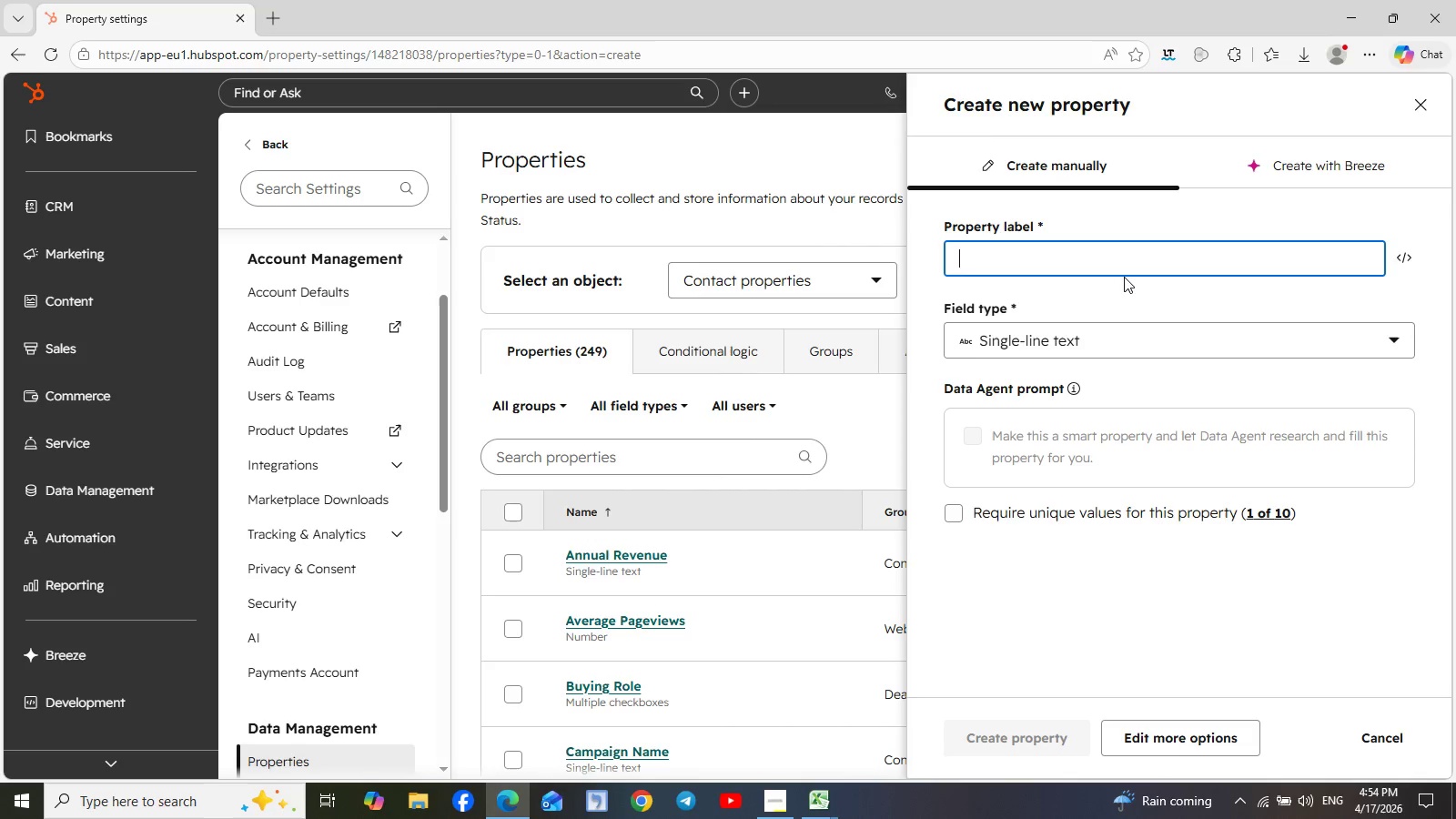 
wait(13.12)
 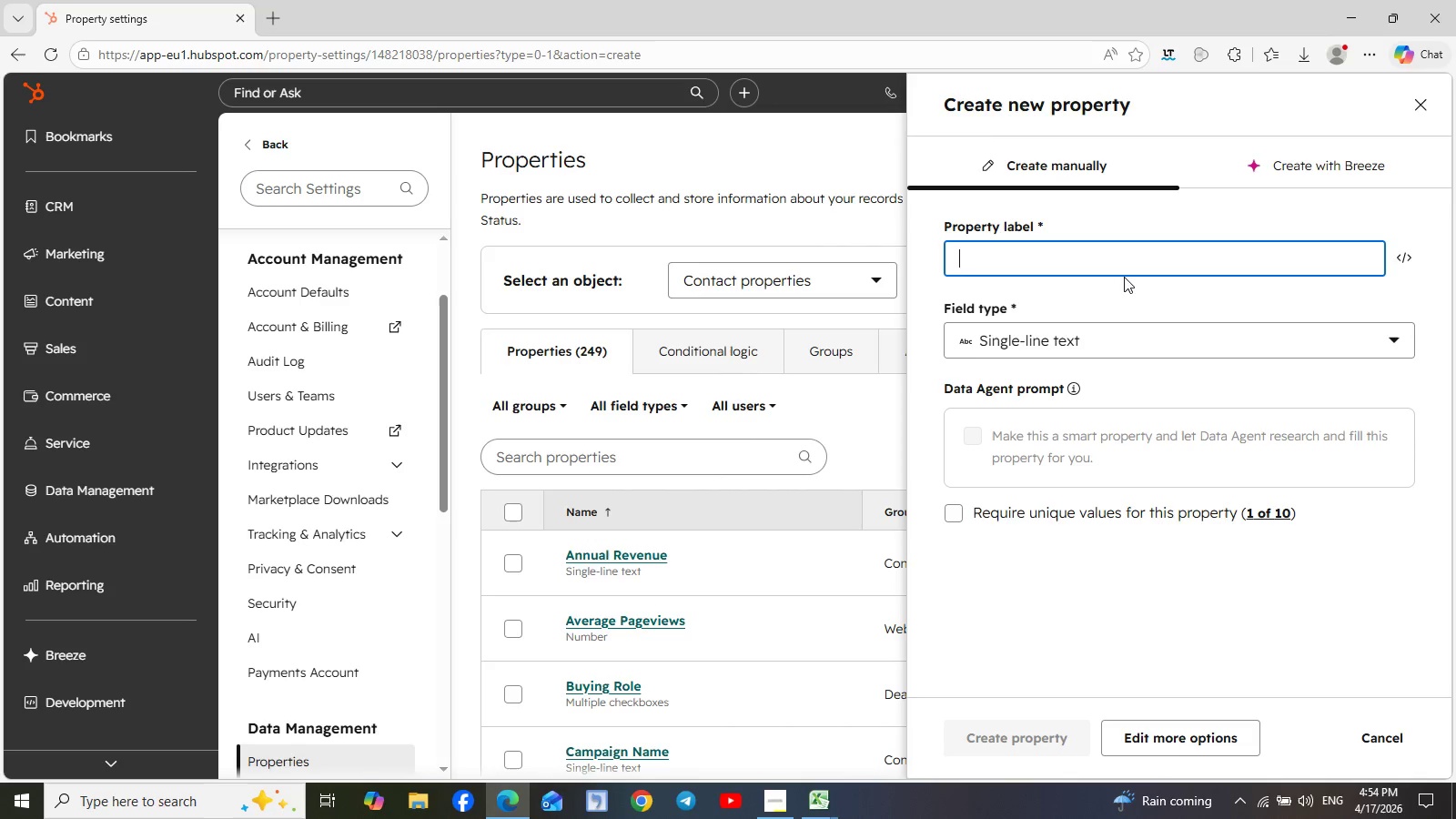 
left_click([1407, 101])
 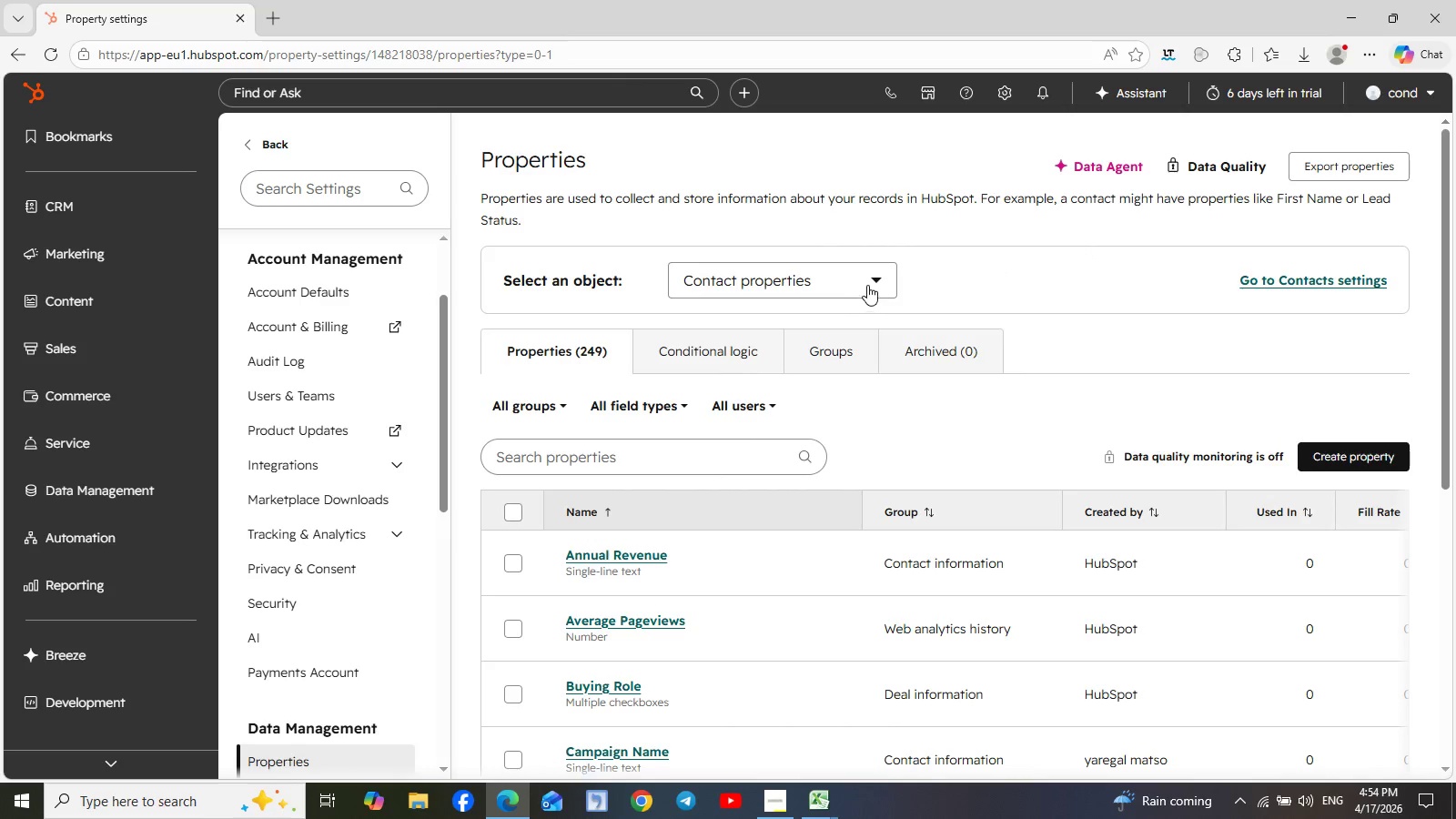 
left_click([872, 282])
 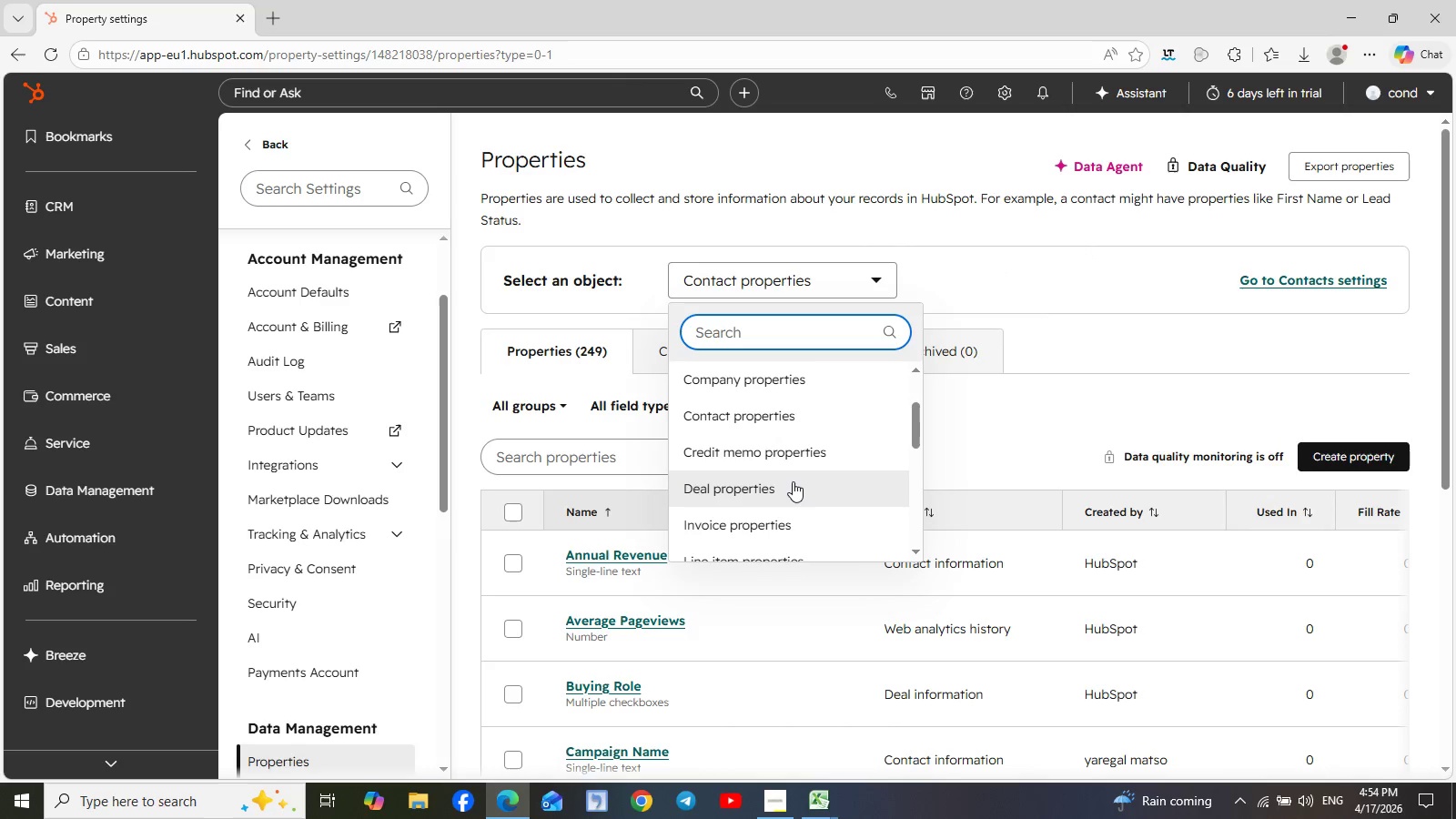 
left_click([774, 483])
 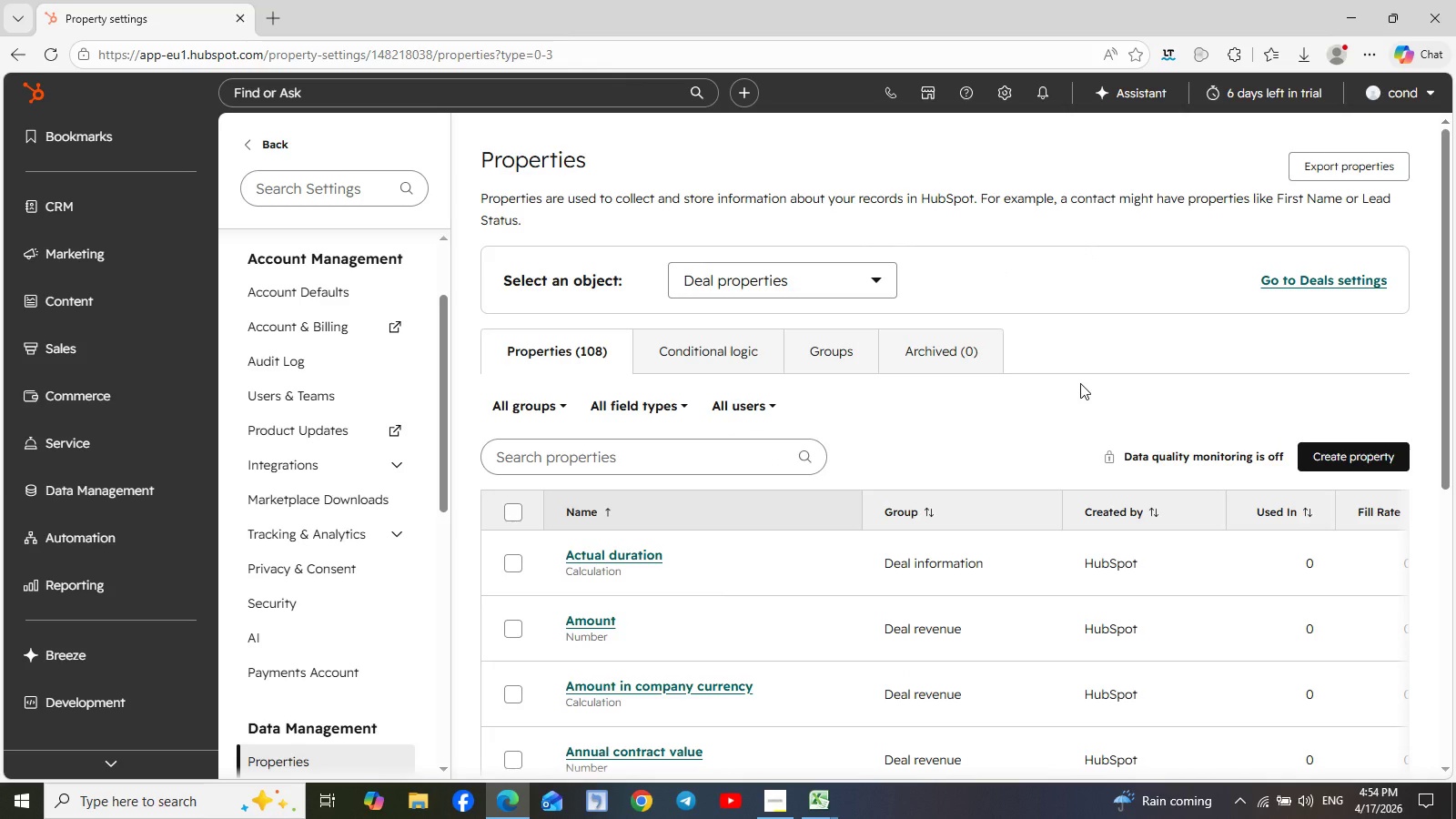 
wait(5.27)
 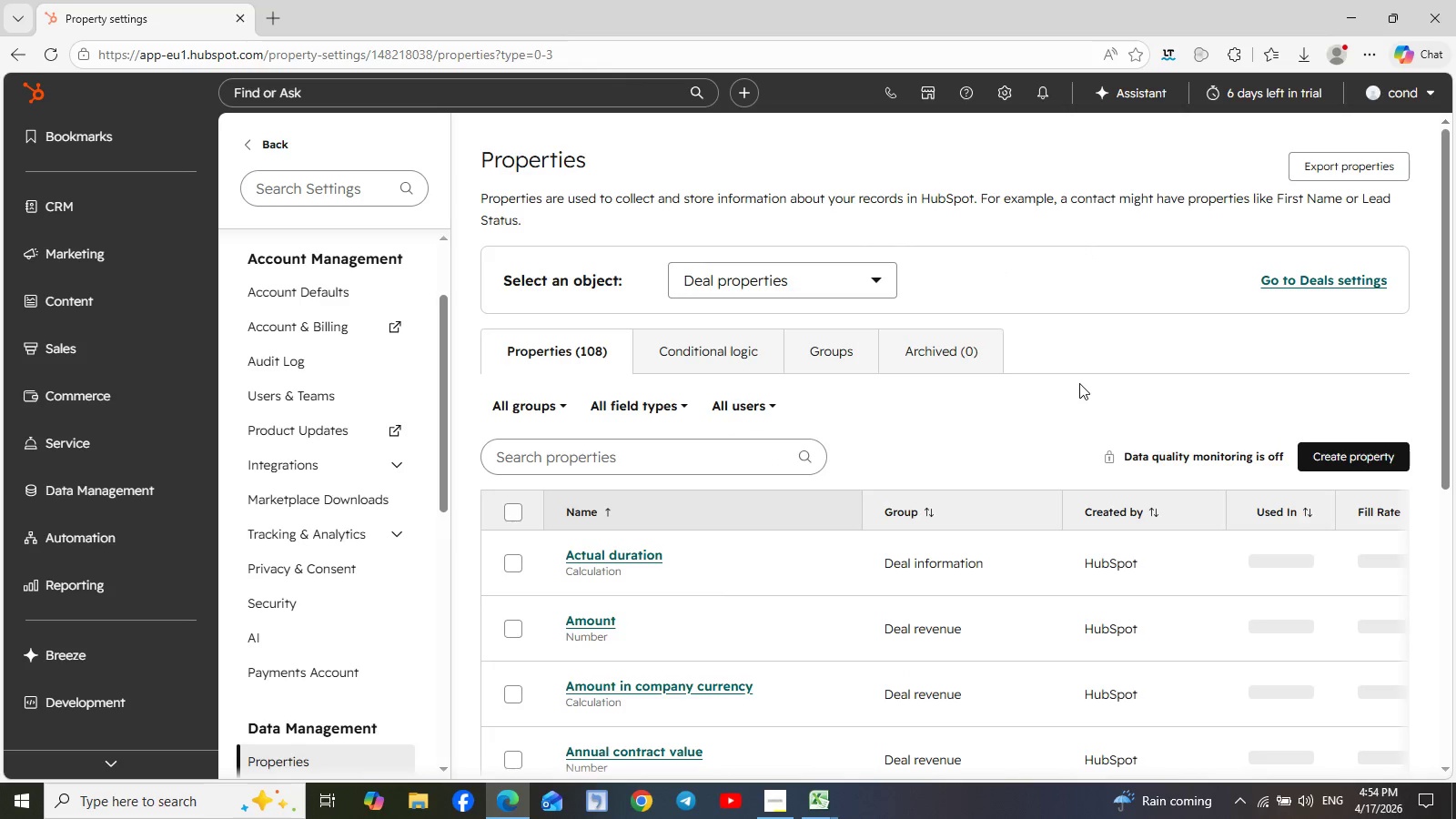 
left_click([1343, 456])
 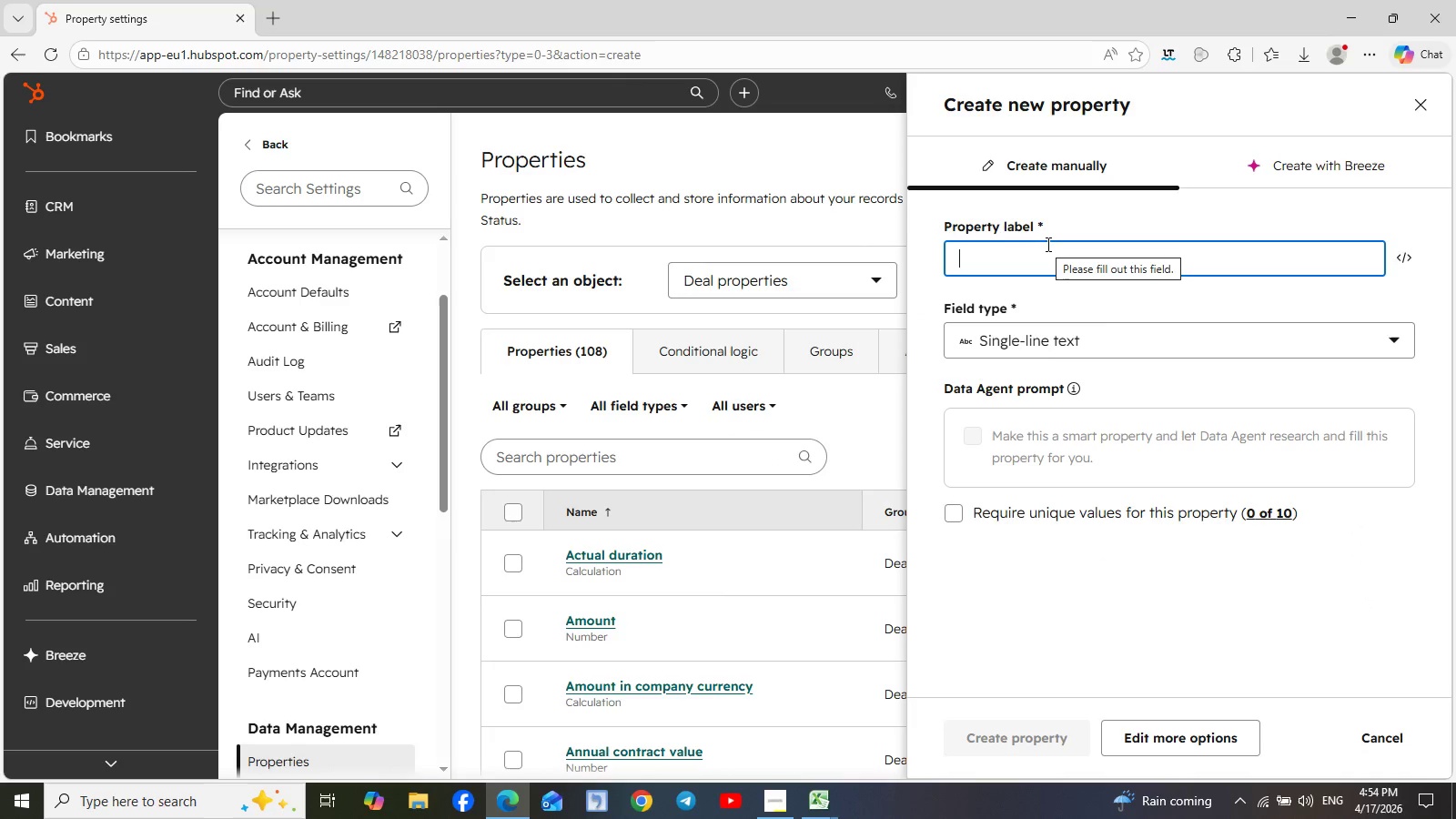 
type(Campaign )
 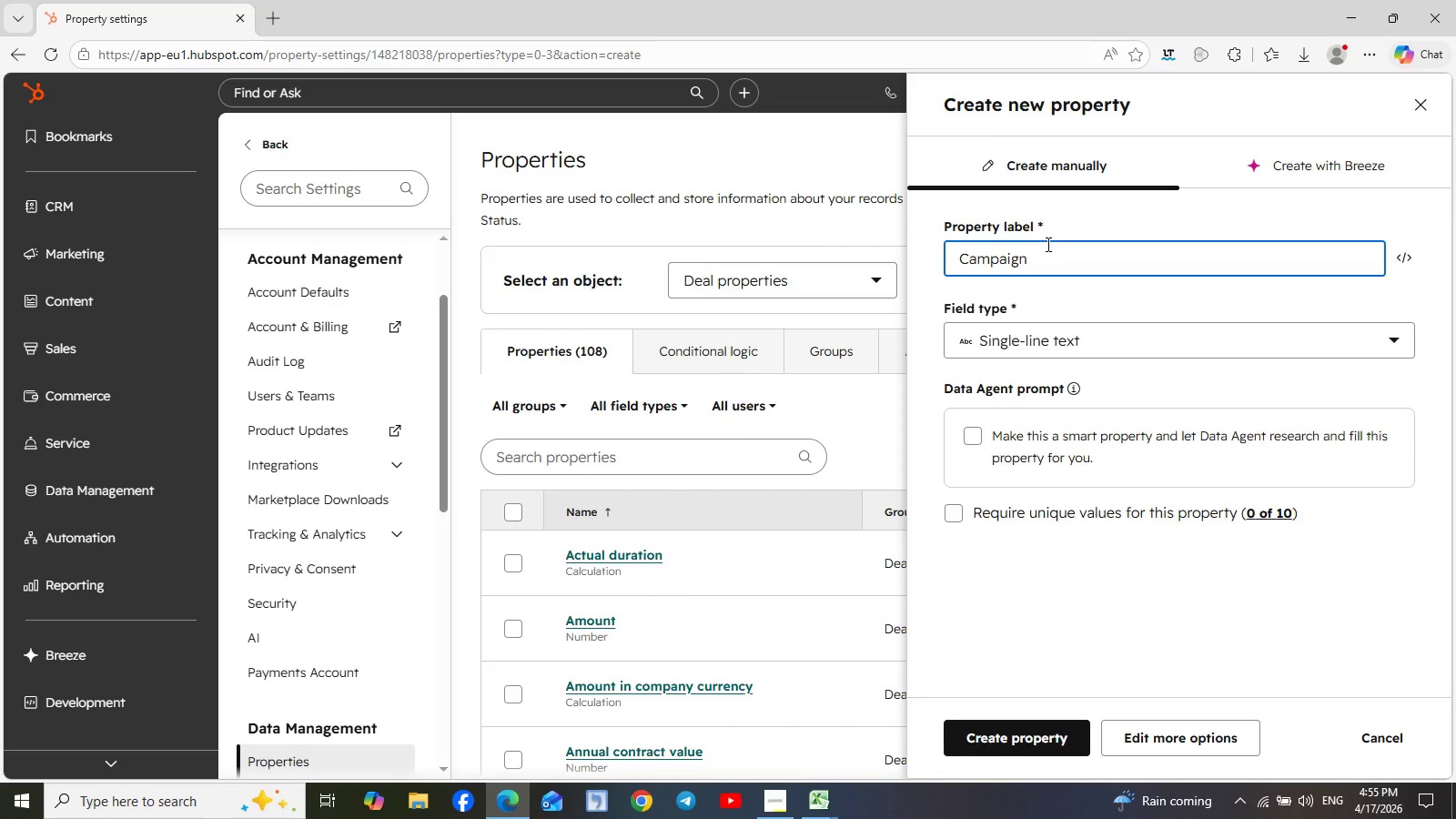 
key(Control+ControlLeft)
 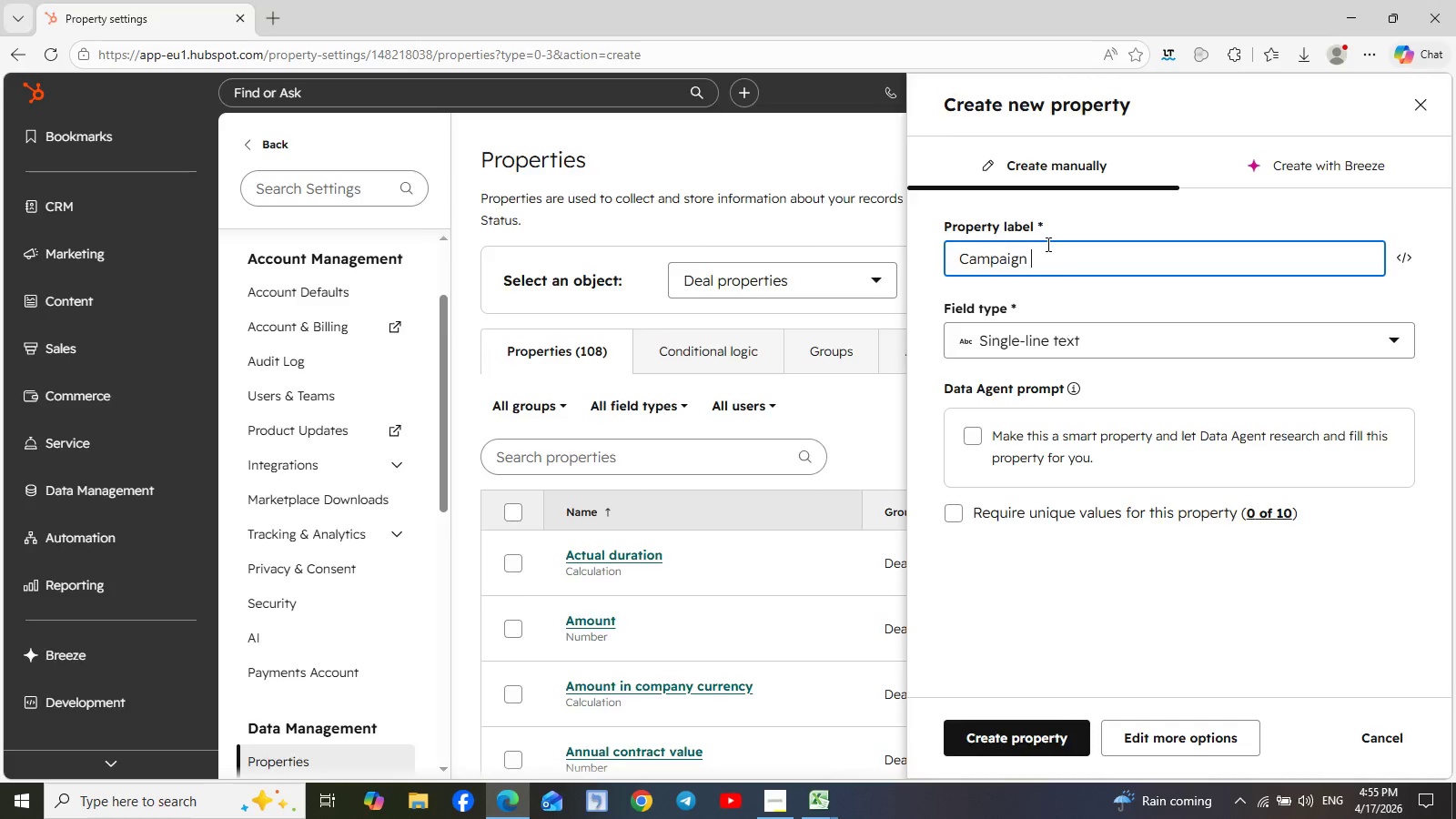 
key(Control+N)
 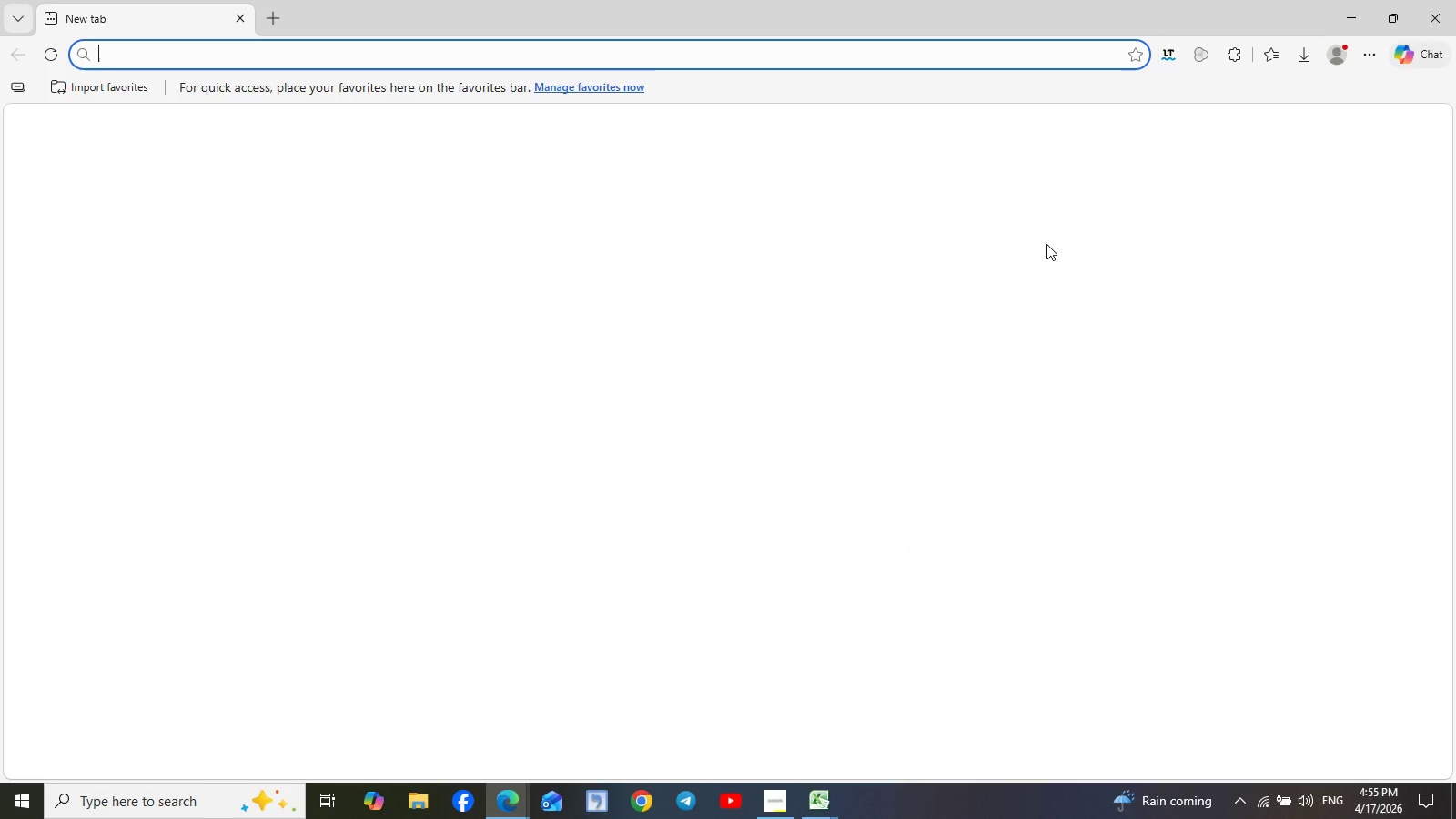 
key(A)
 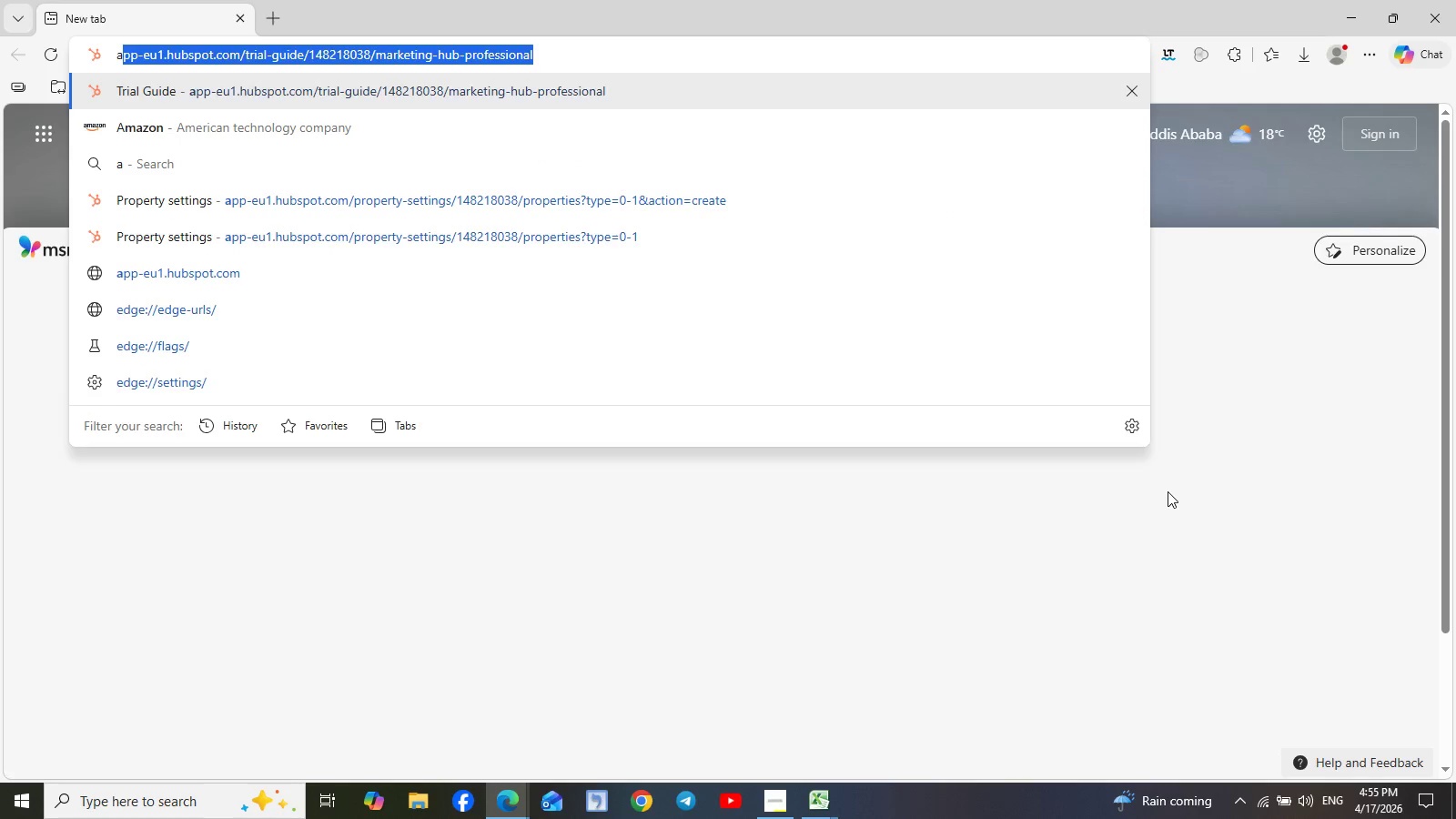 
left_click([1220, 562])
 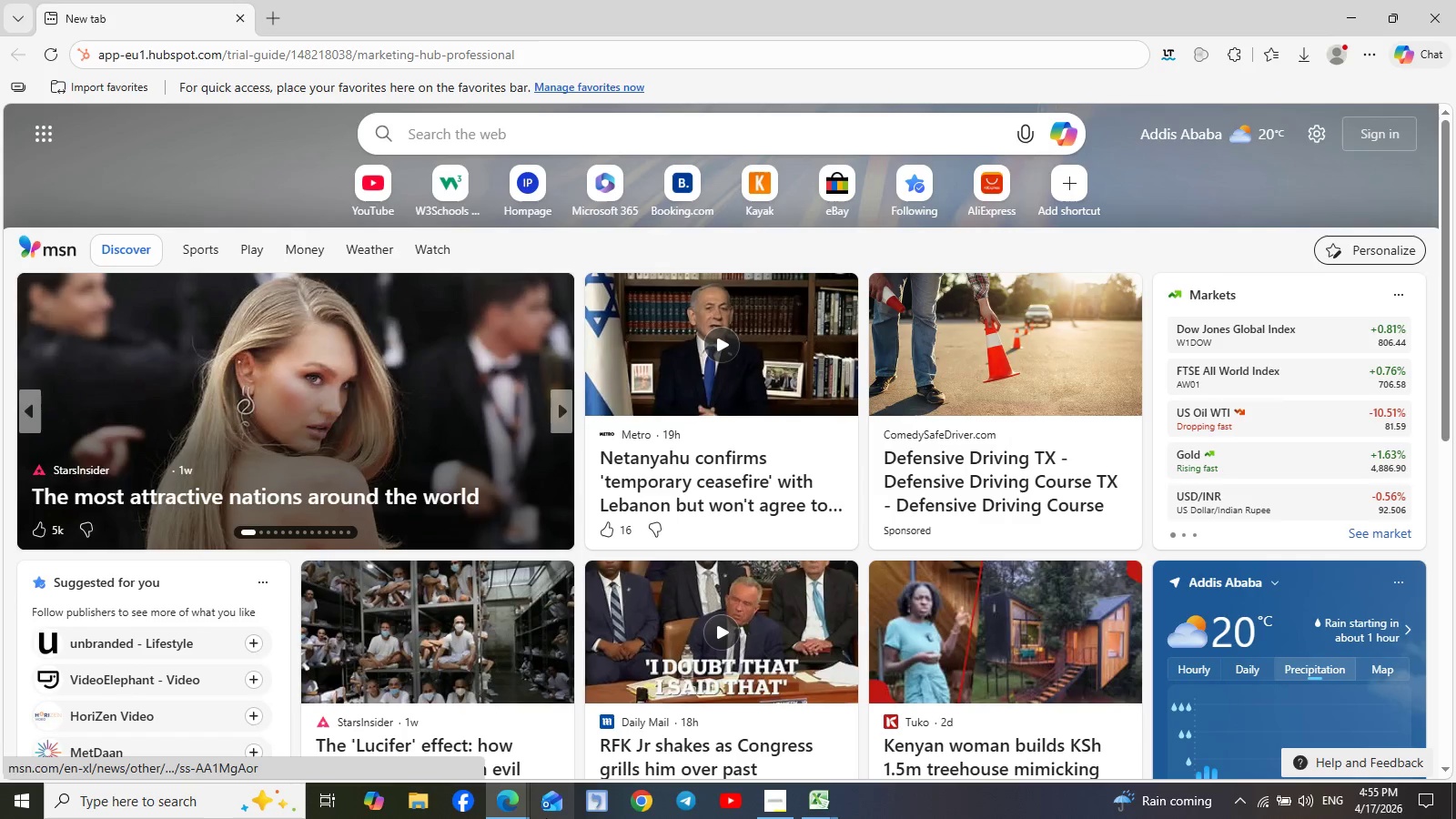 
left_click([511, 800])
 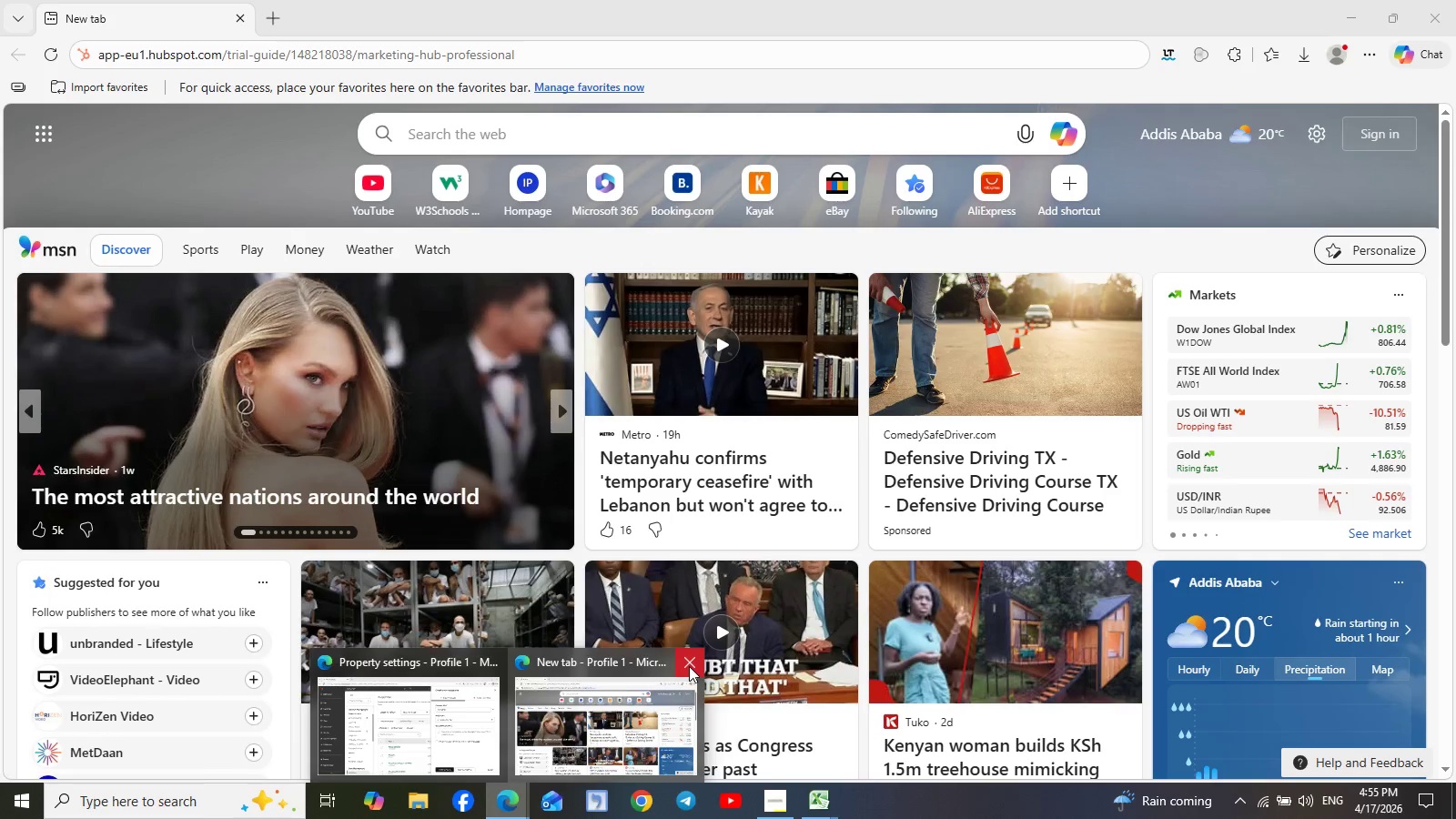 
left_click([476, 718])
 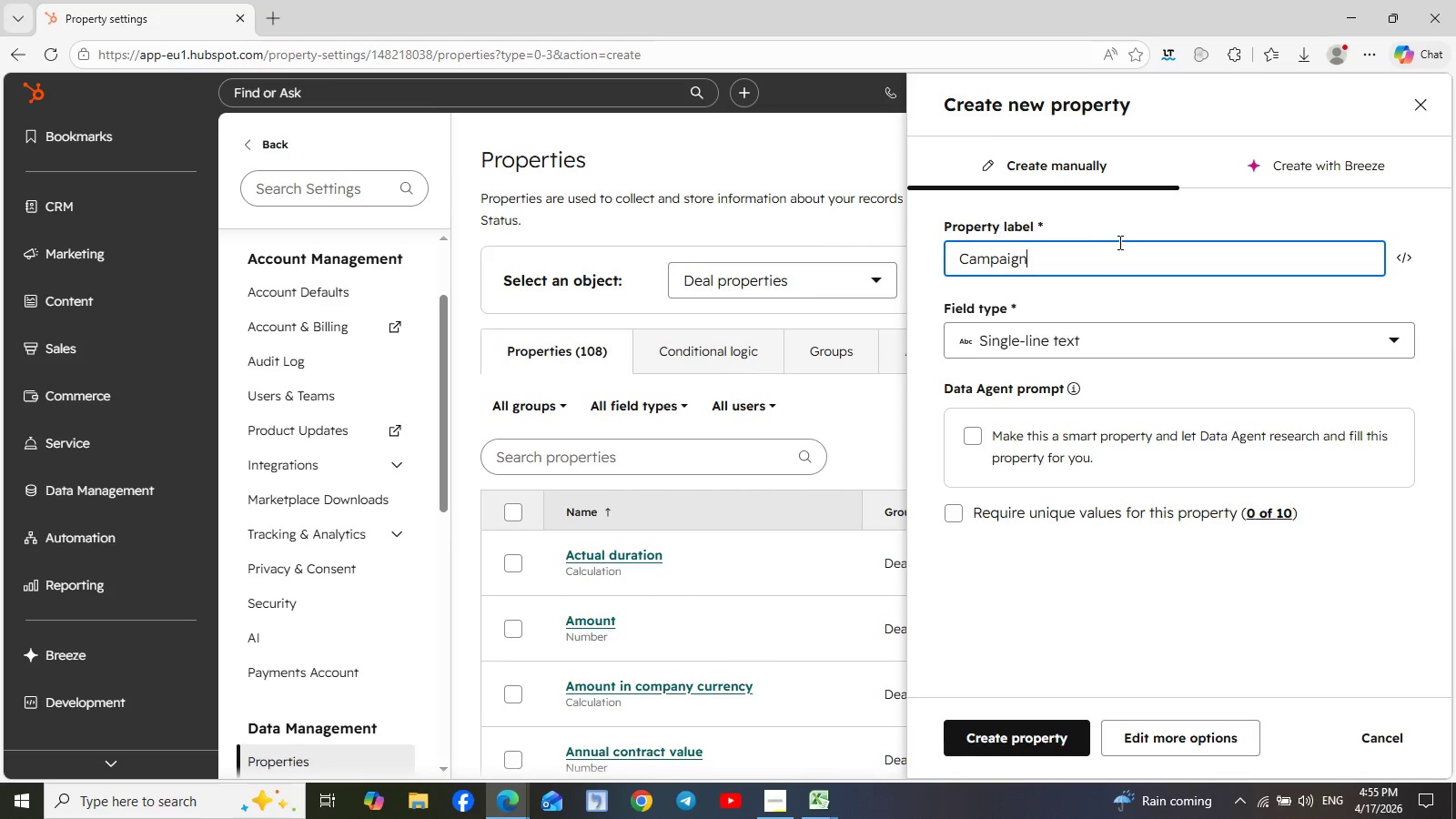 
type( Name)
 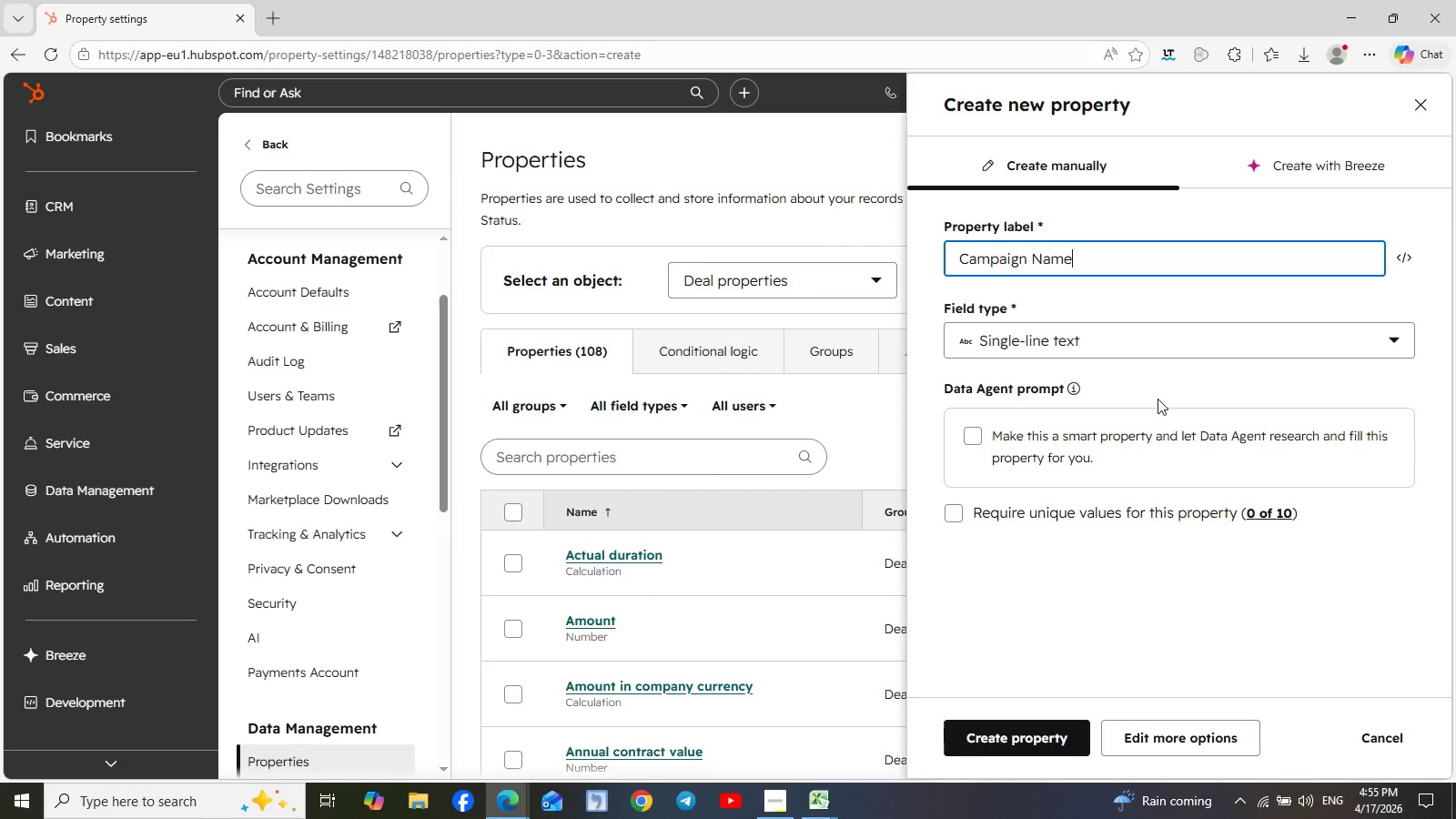 
left_click([1275, 347])
 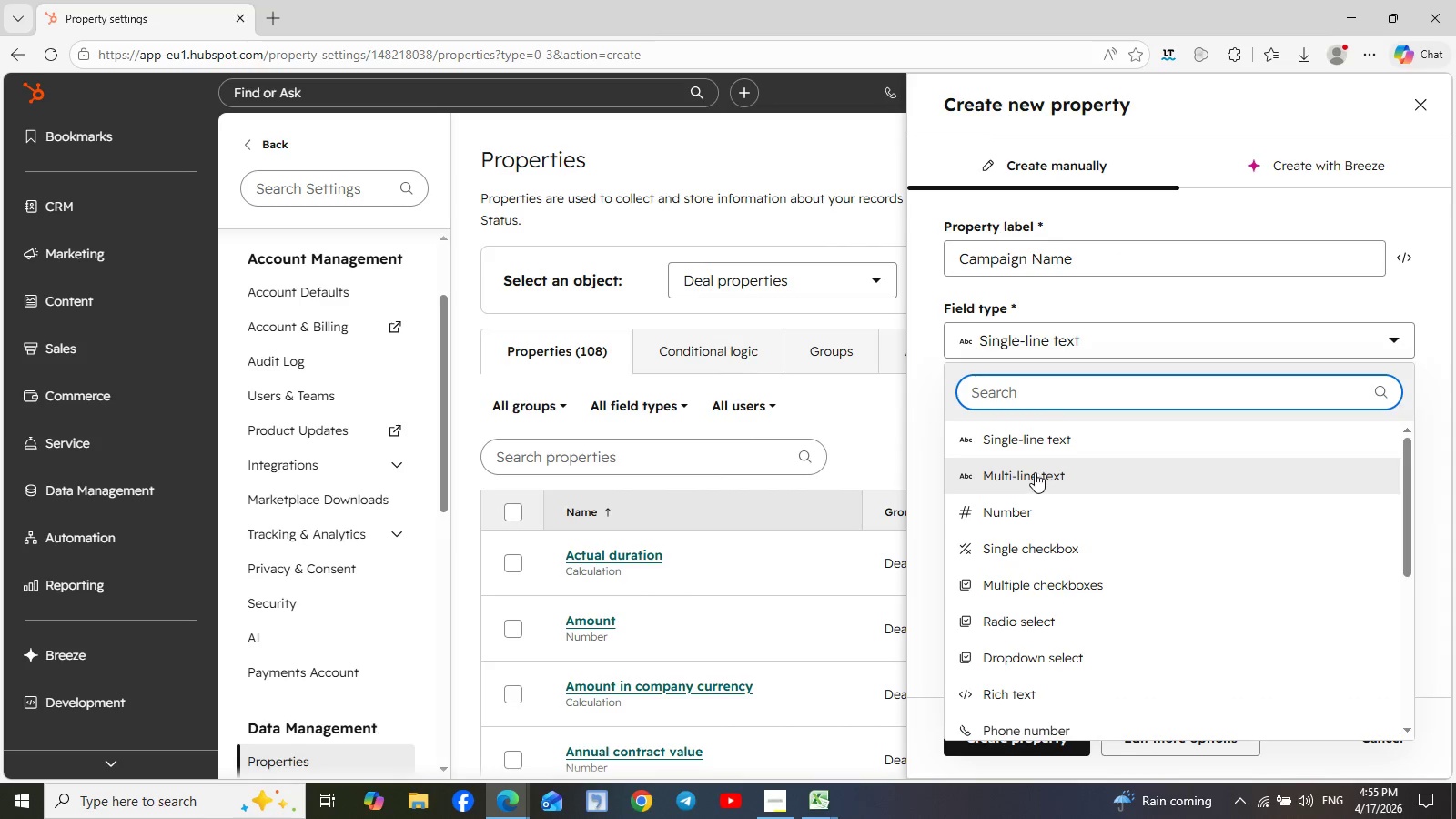 
left_click([1024, 440])
 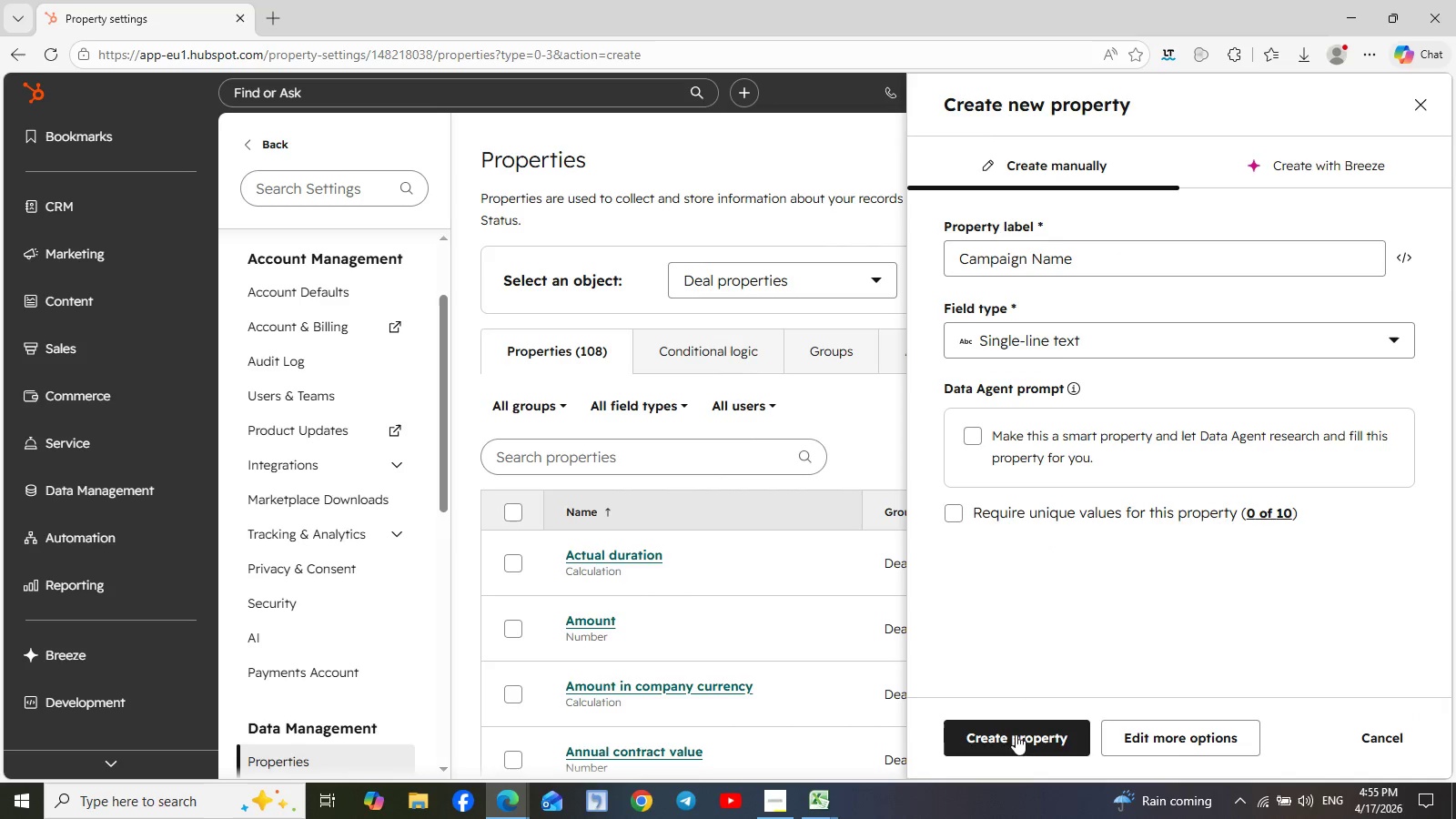 
left_click([1012, 743])
 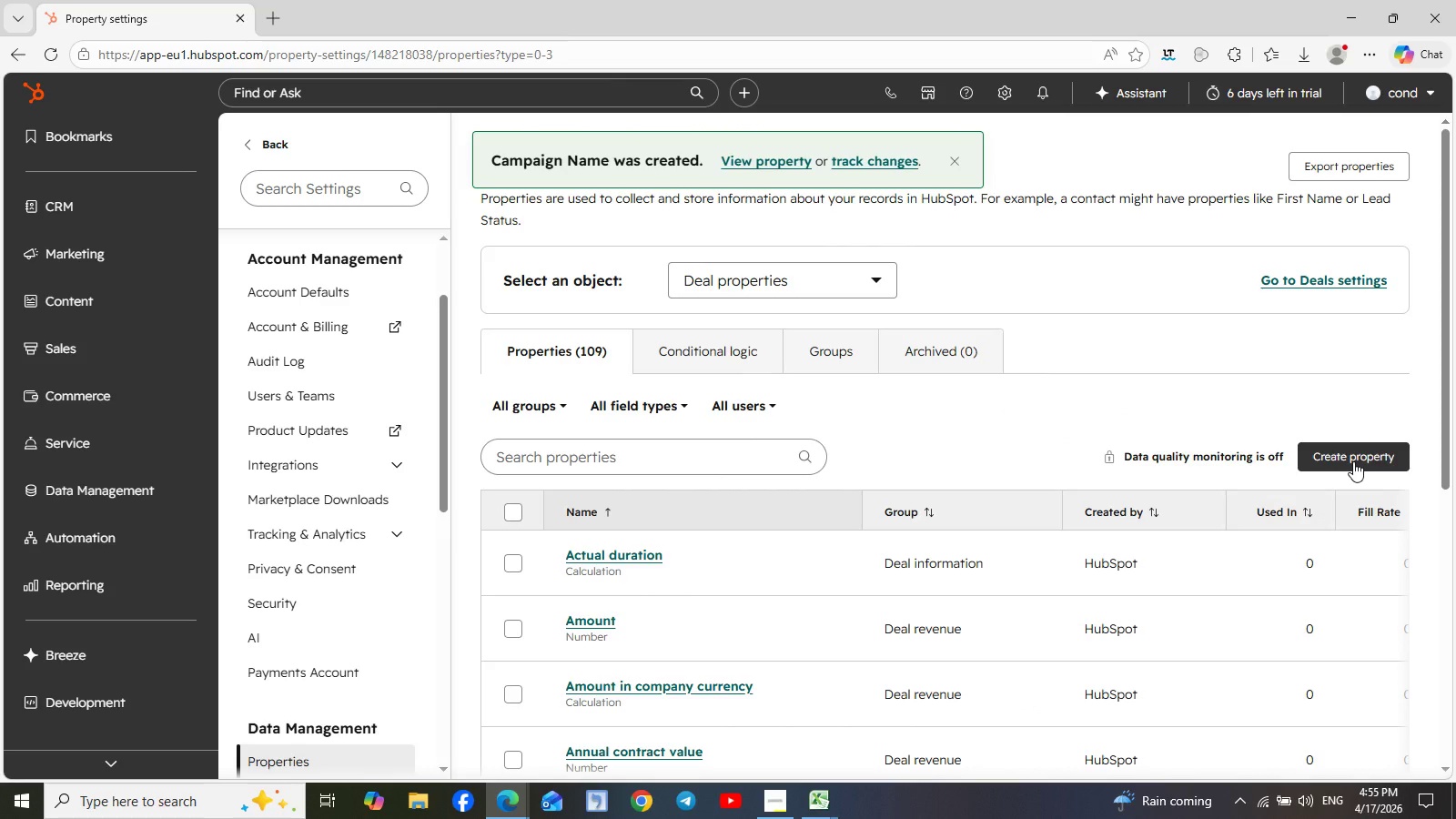 
wait(9.14)
 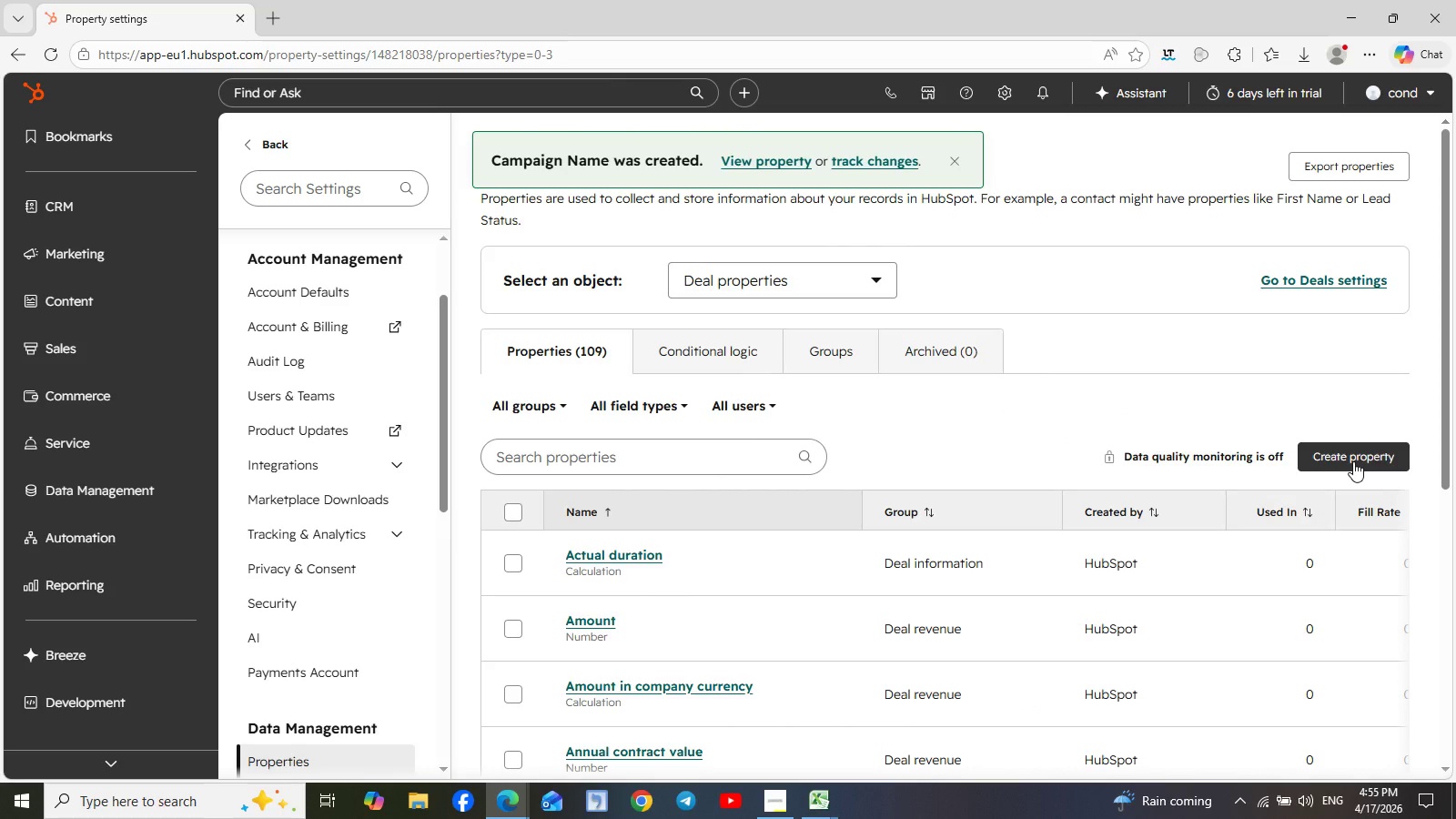 
left_click([1353, 461])
 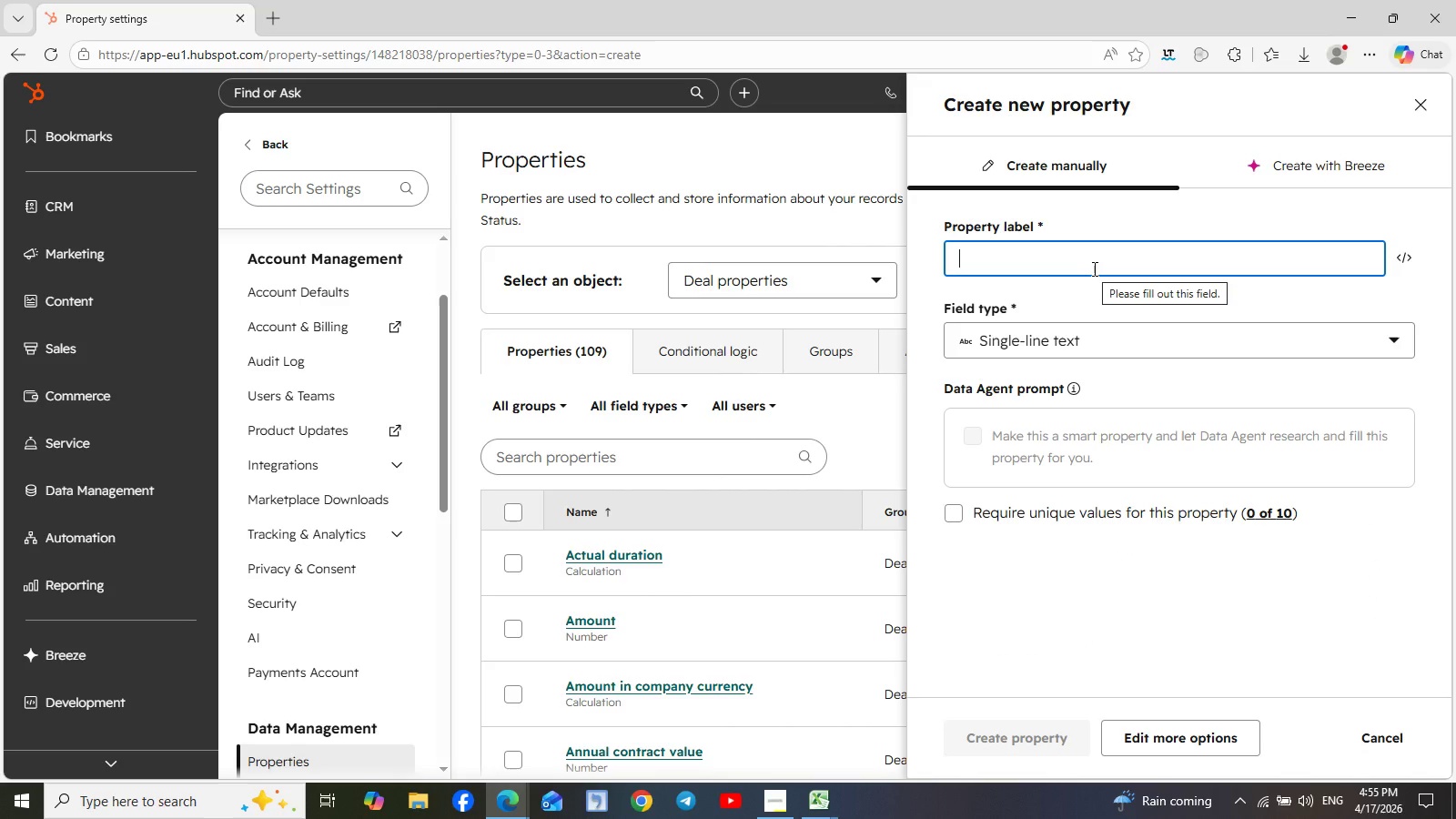 
type(Lead date)
 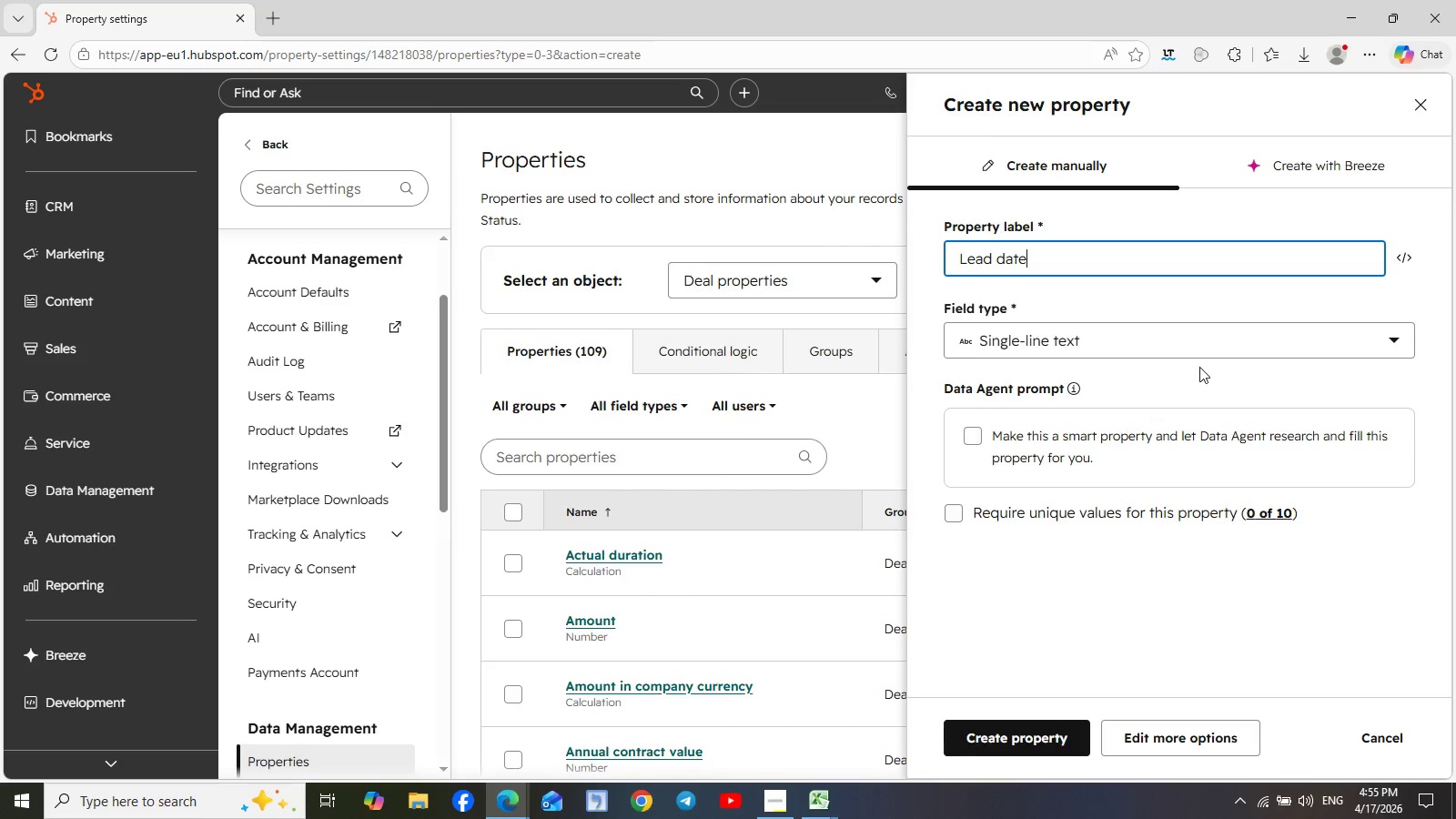 
left_click([1202, 346])
 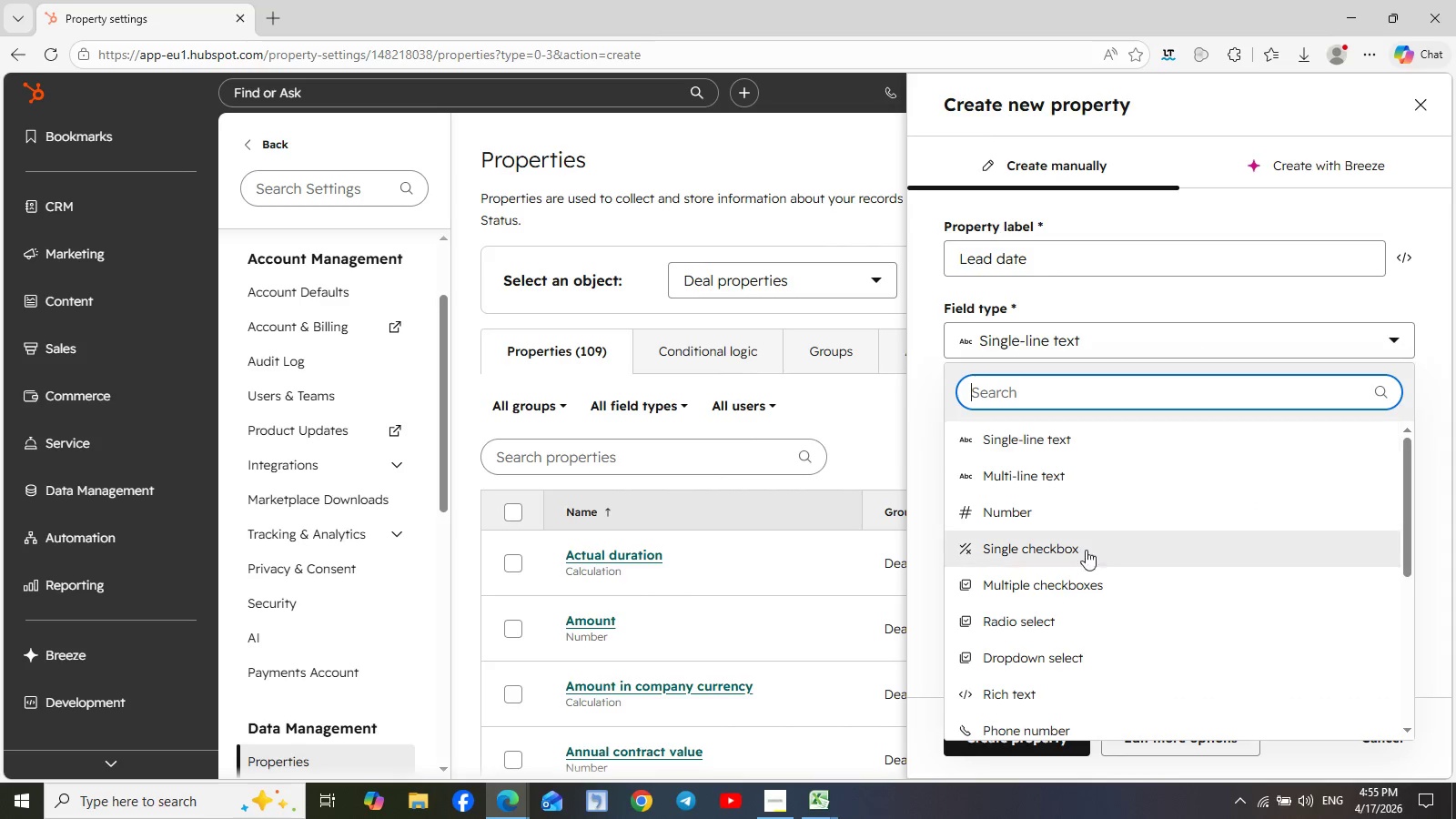 
scroll: coordinate [1083, 573], scroll_direction: down, amount: 4.0
 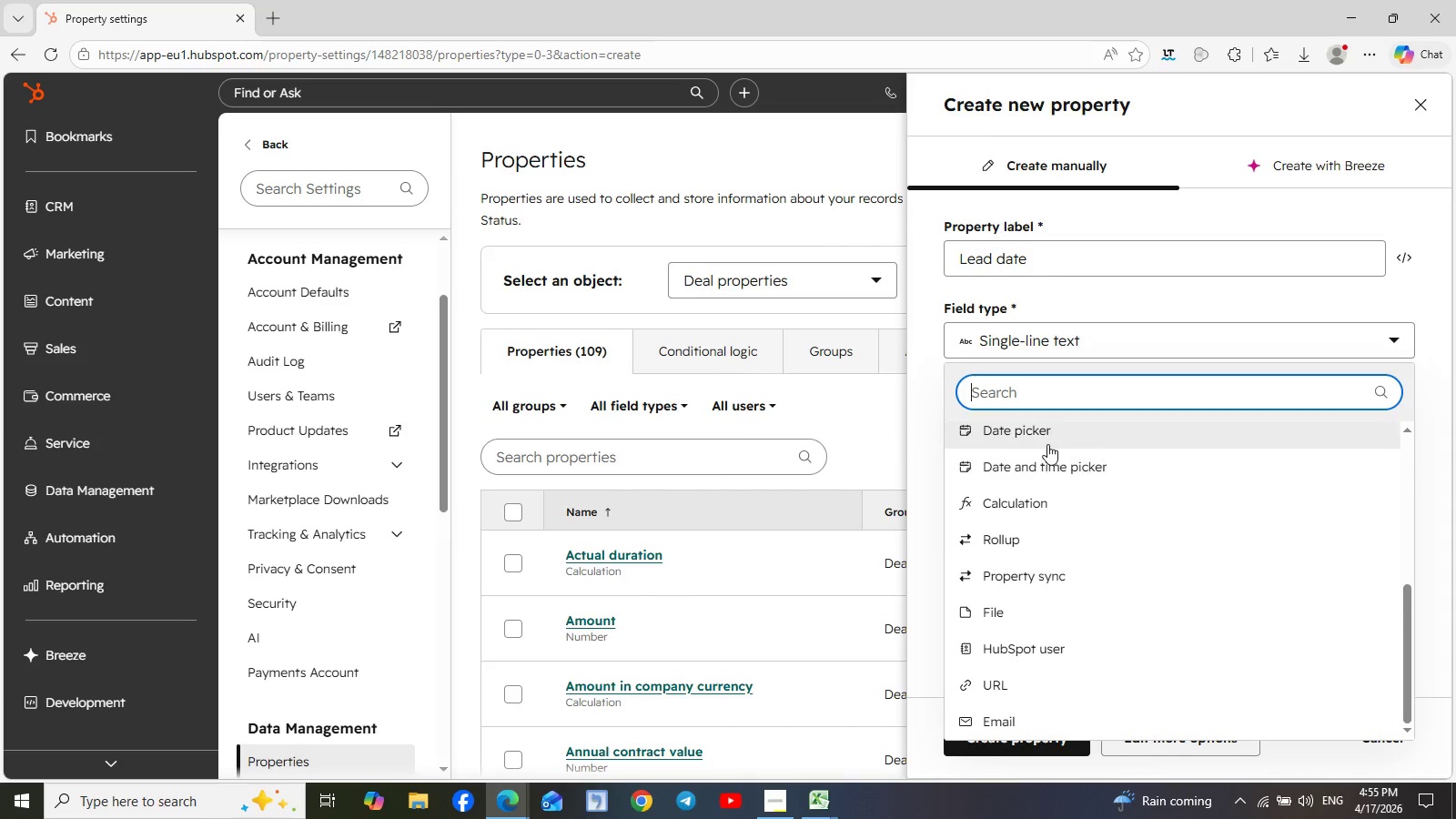 
left_click([1041, 434])
 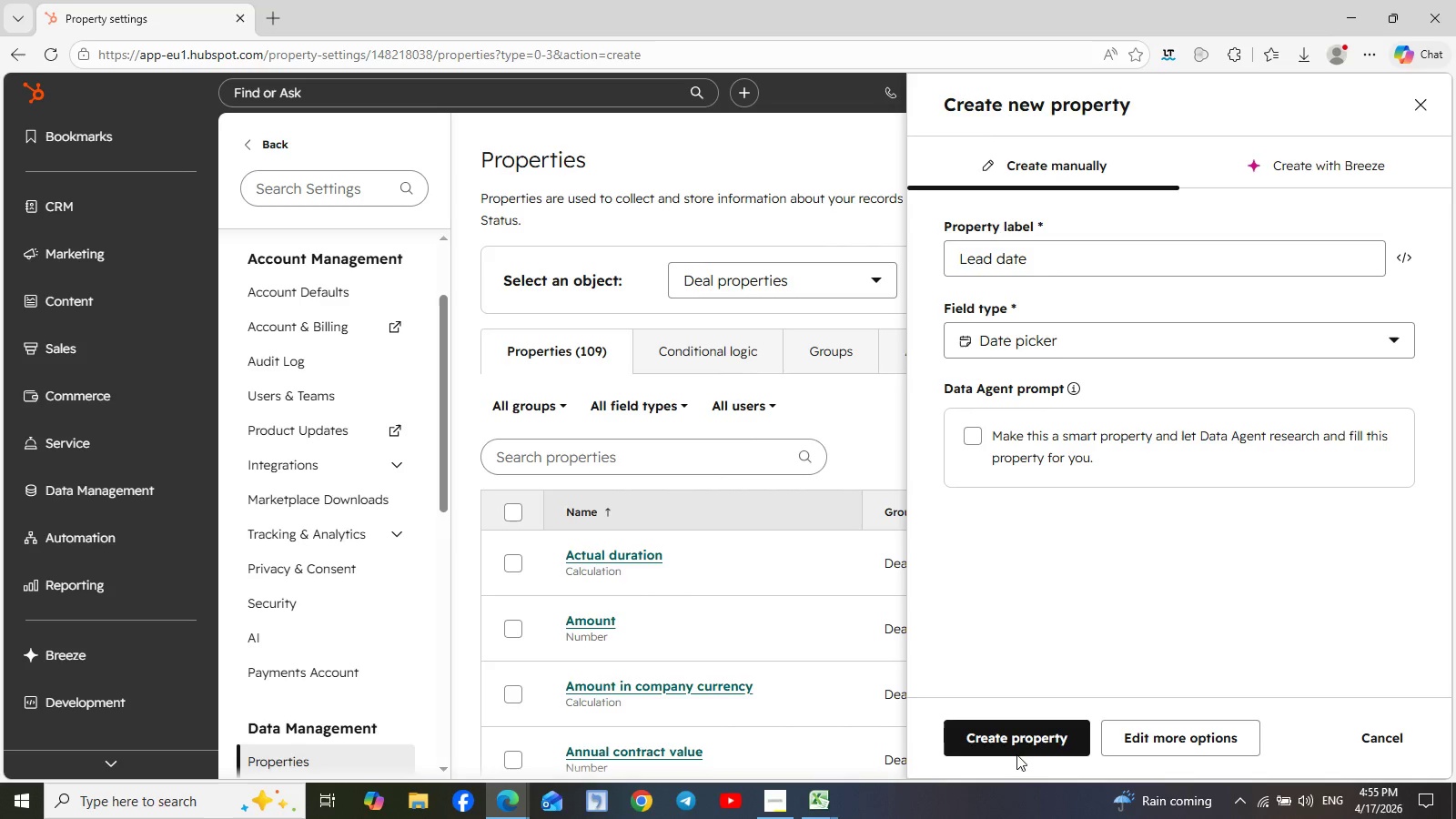 
left_click([1016, 746])
 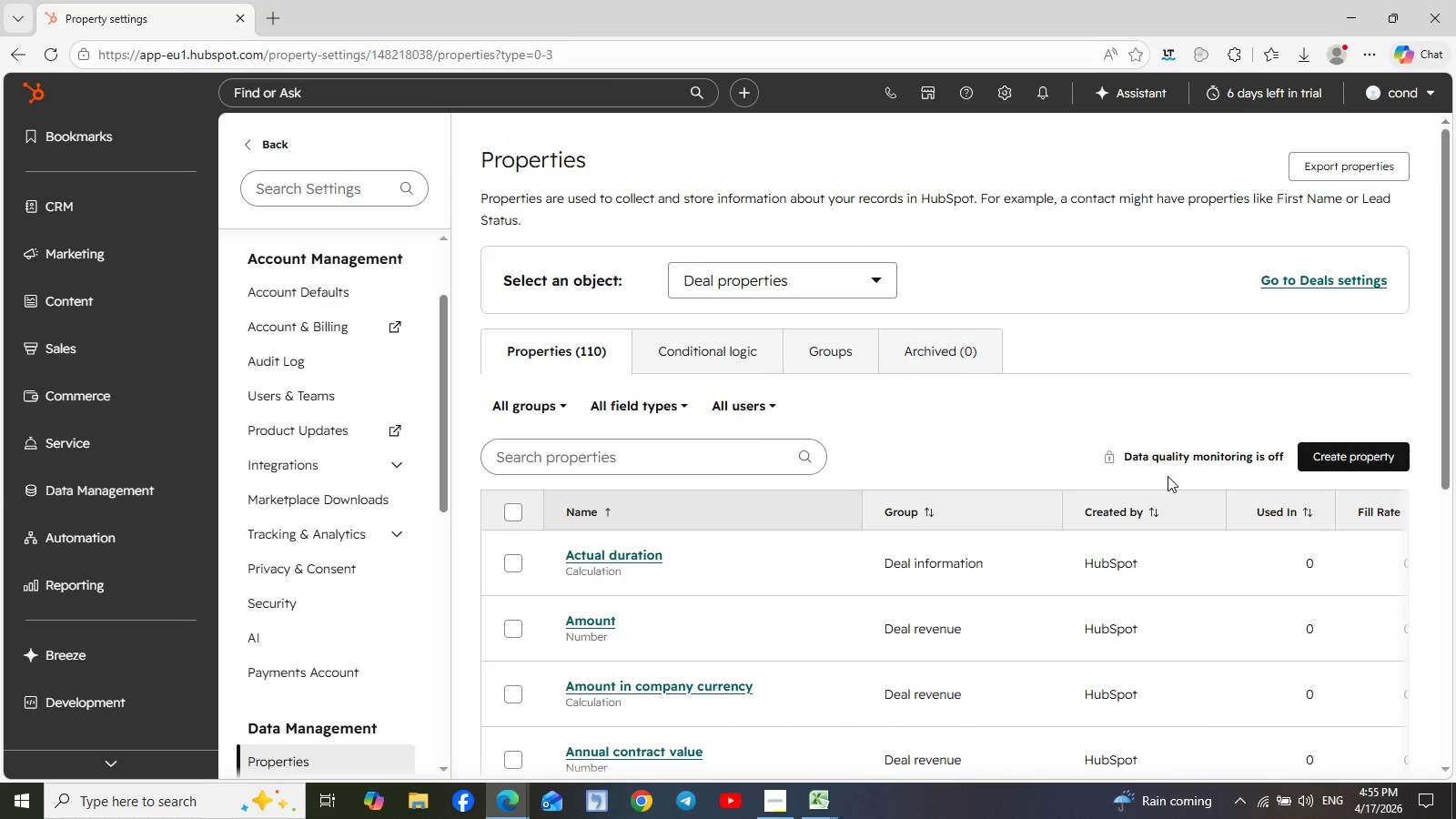 
wait(12.23)
 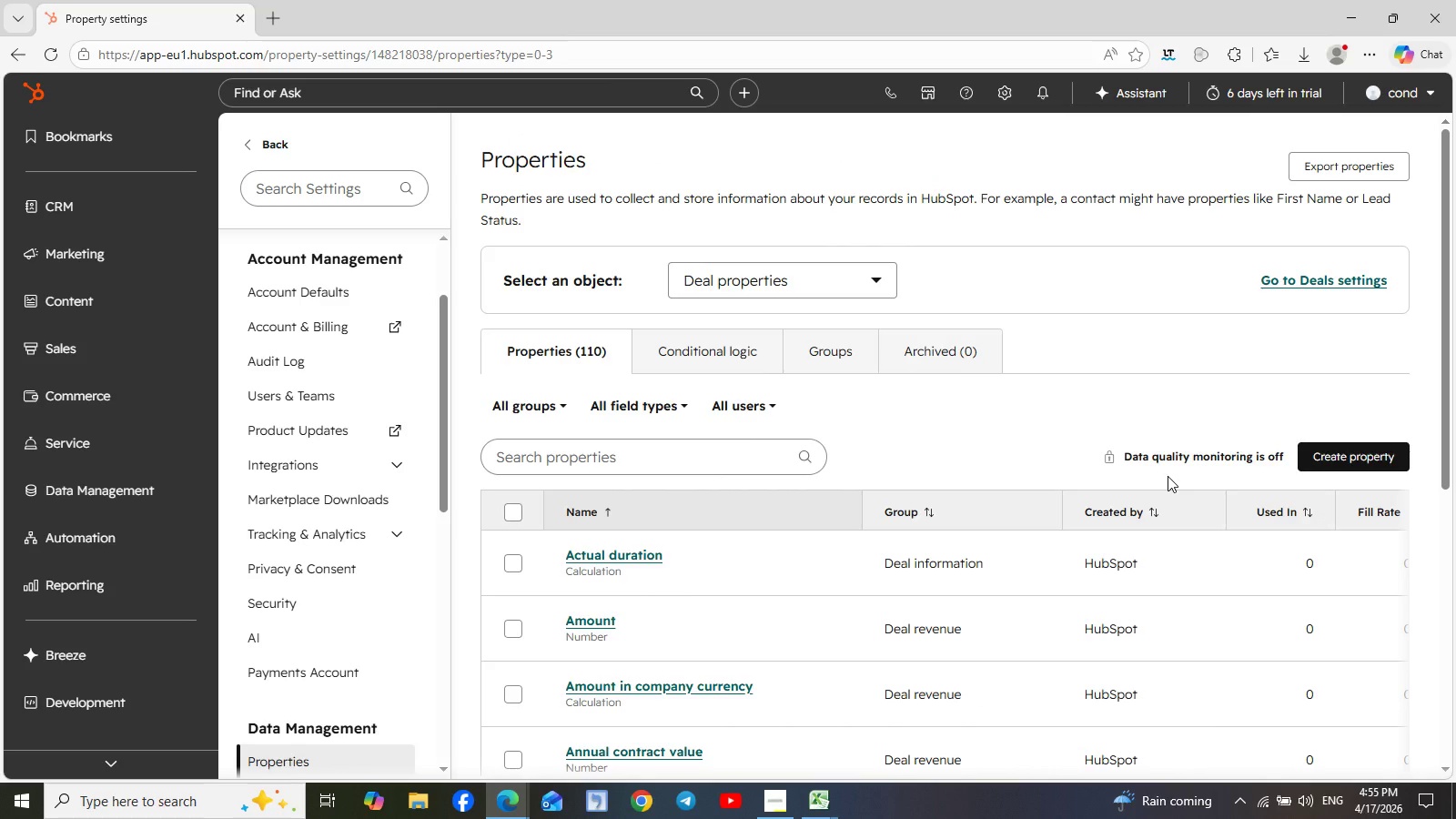 
left_click([288, 217])
 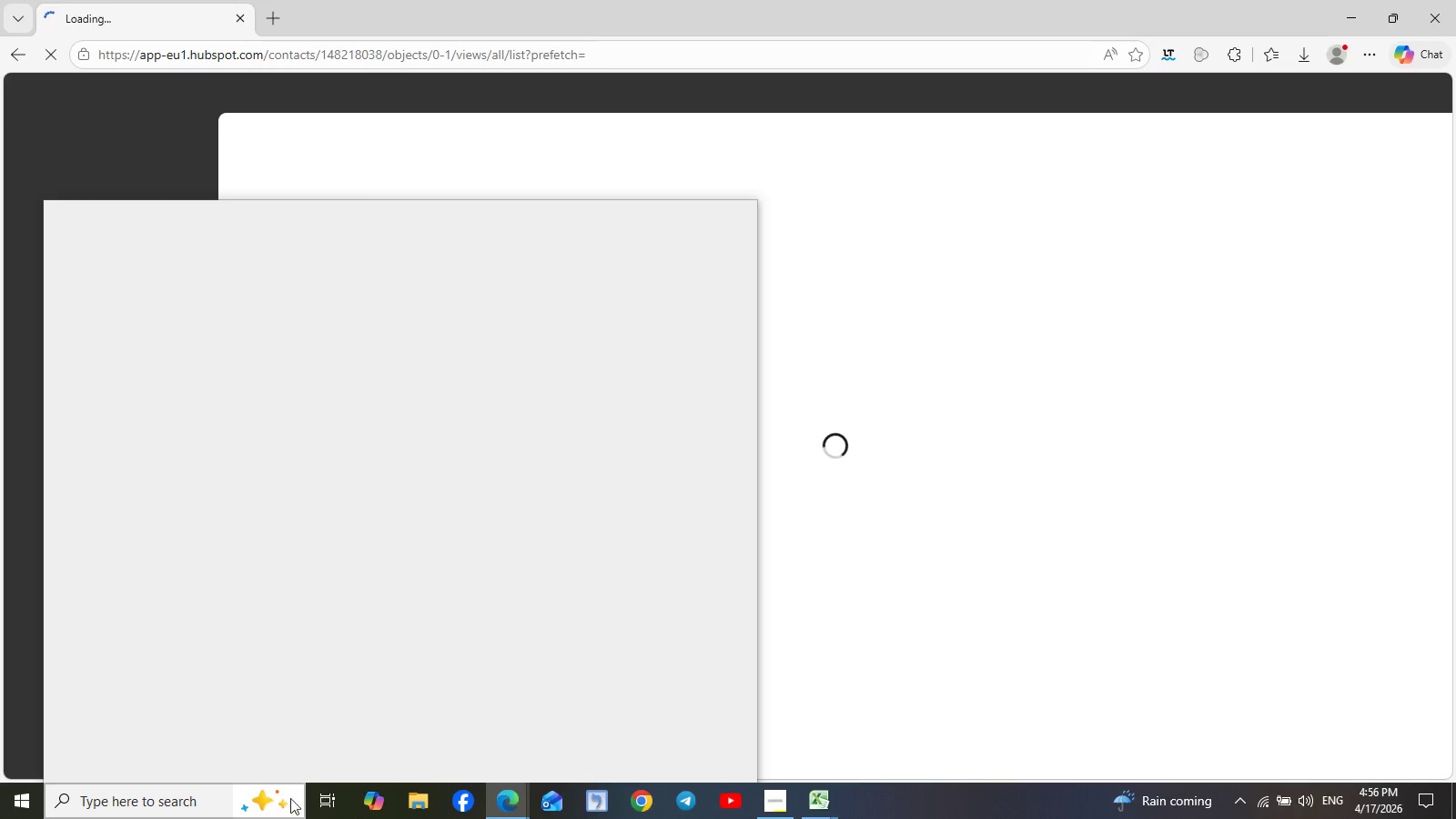 
wait(10.39)
 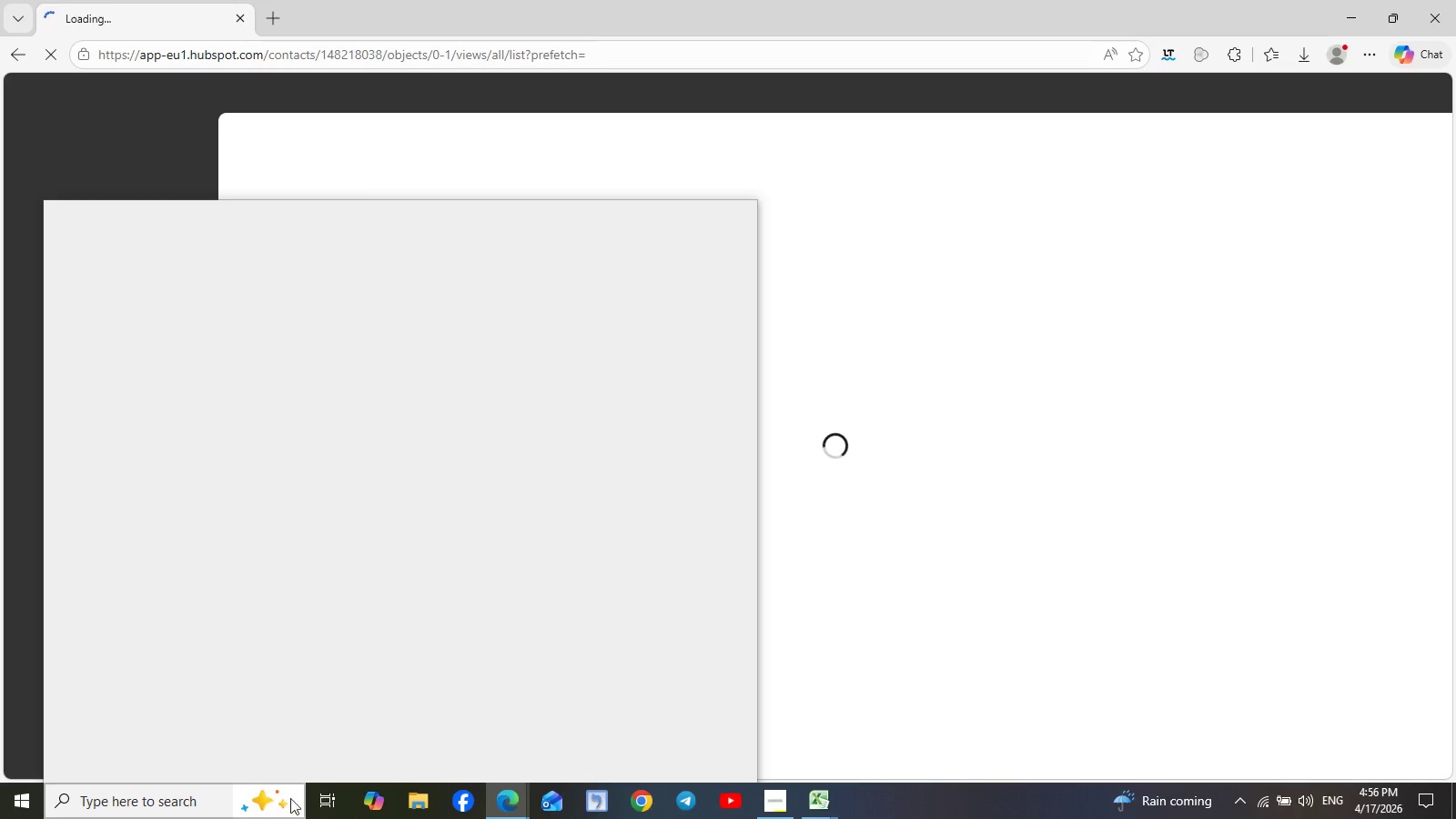 
mouse_move([531, 782])
 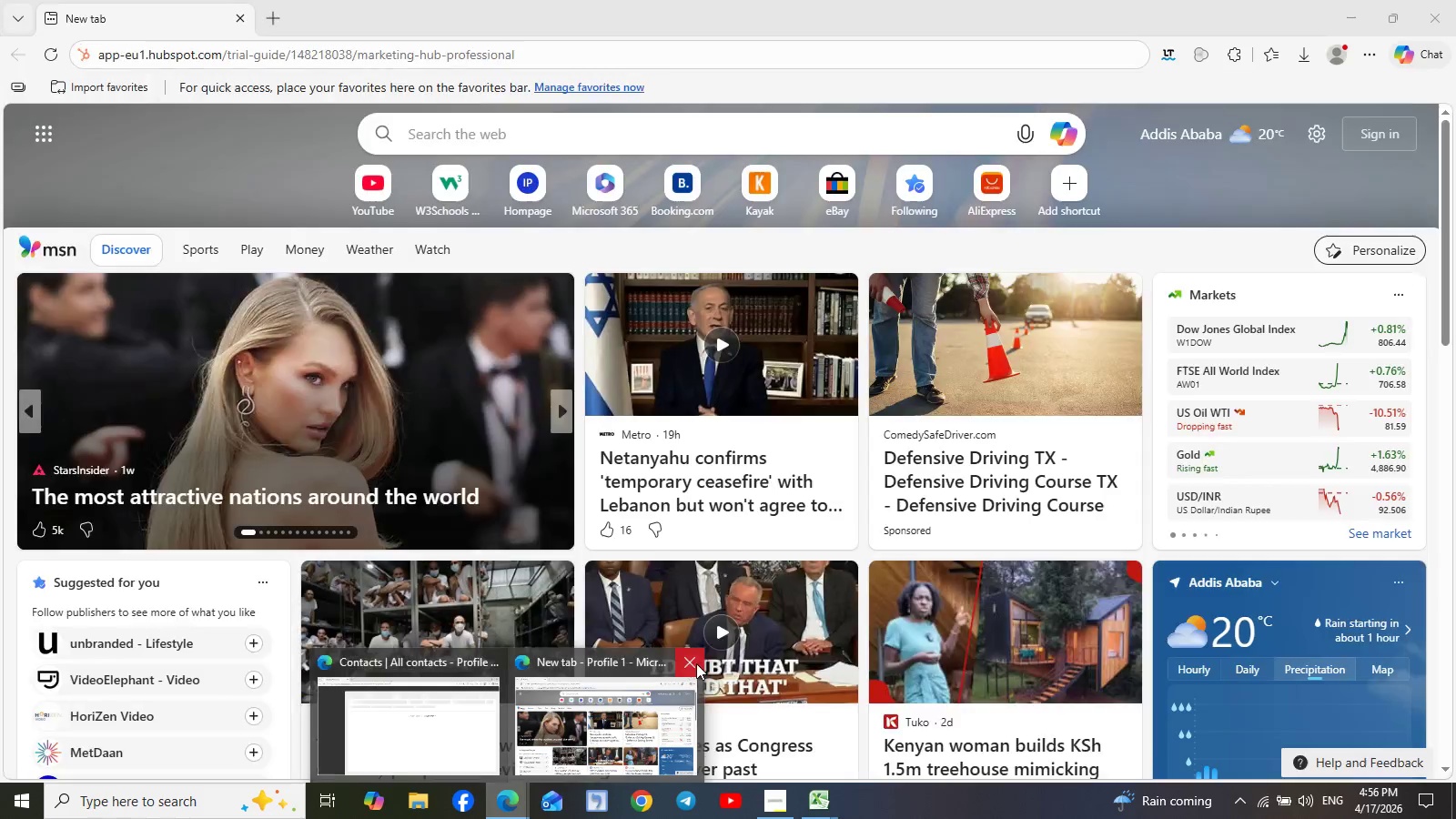 
left_click([696, 663])
 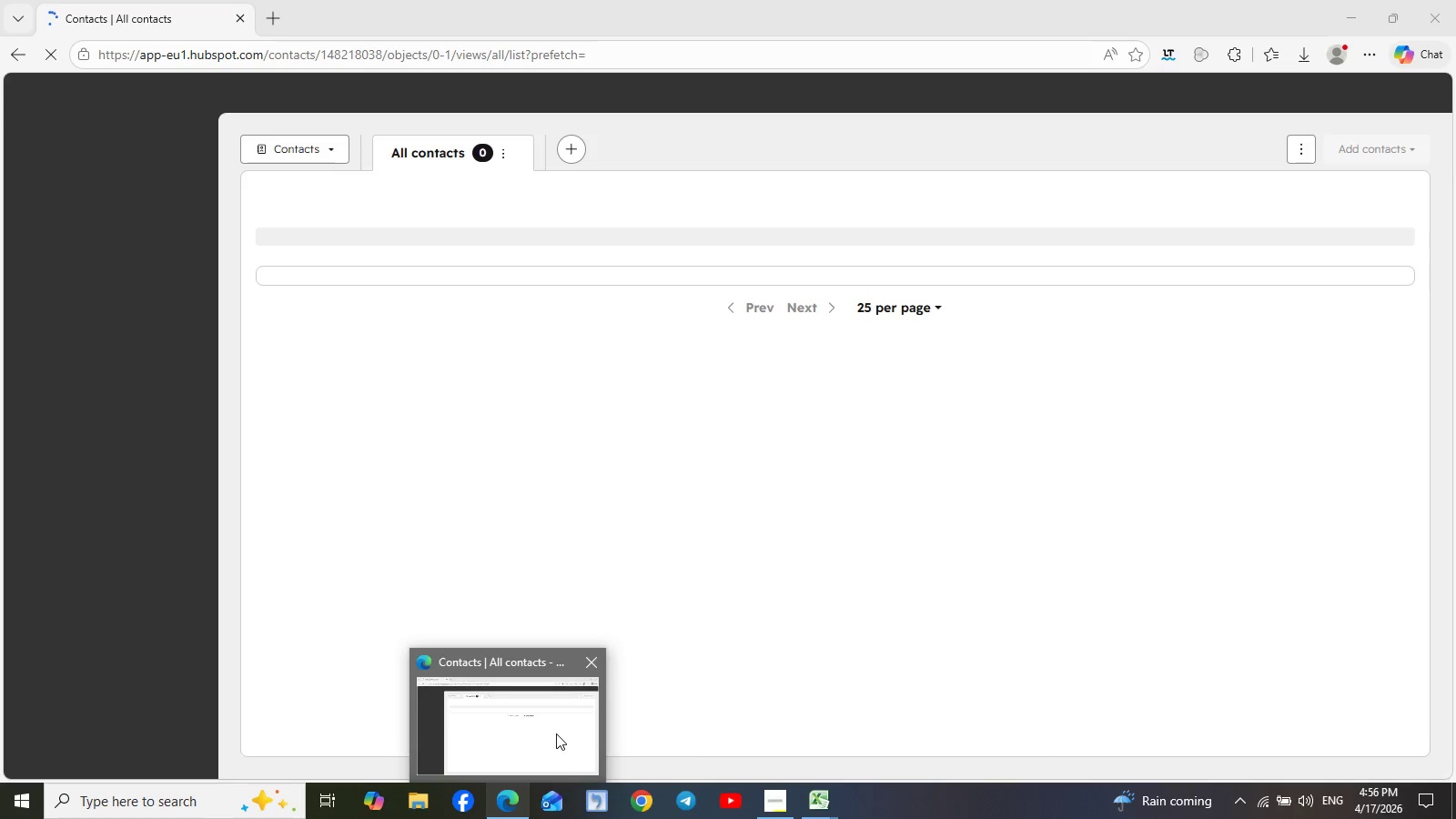 
left_click([525, 746])
 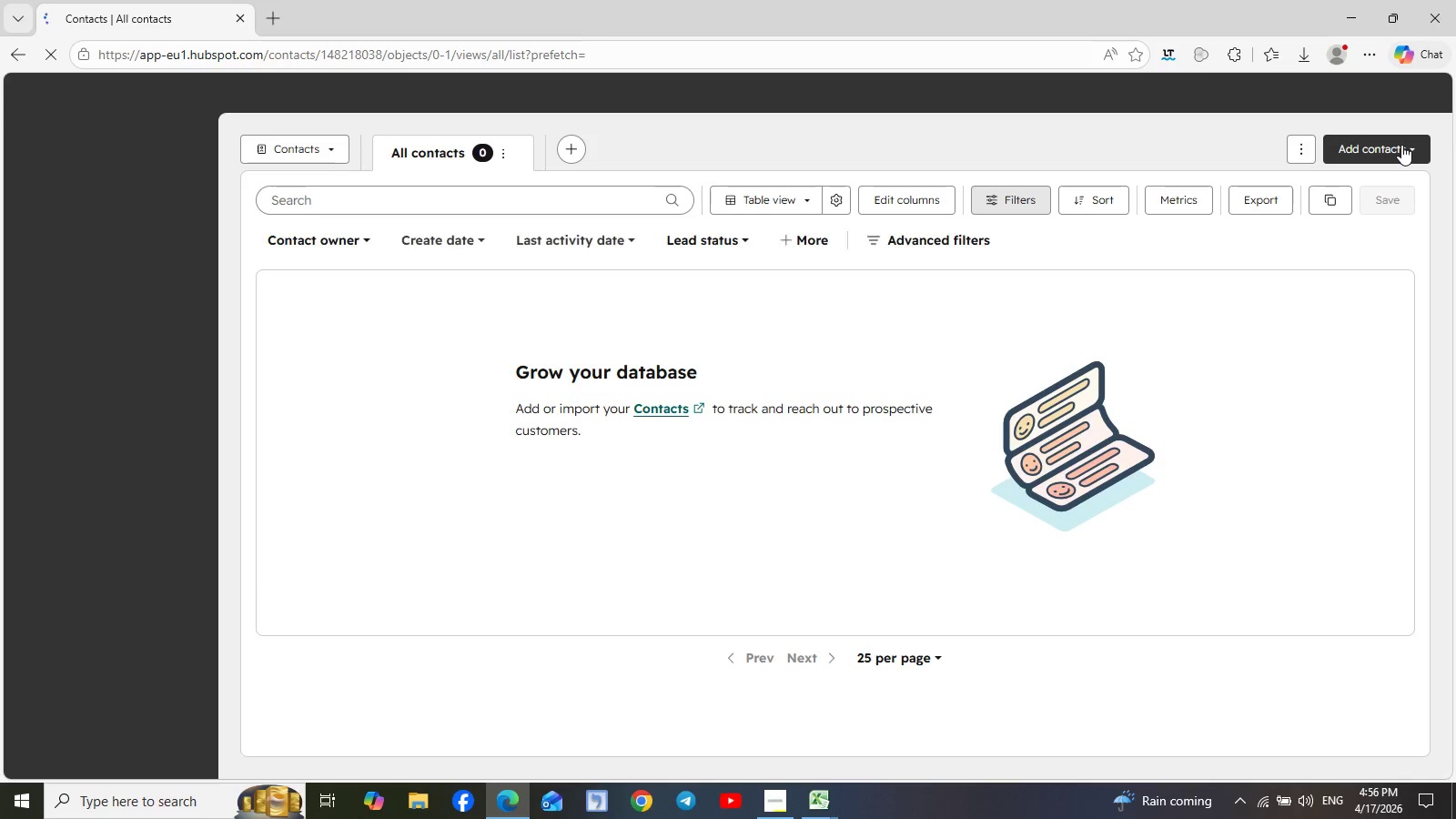 
left_click([1401, 145])
 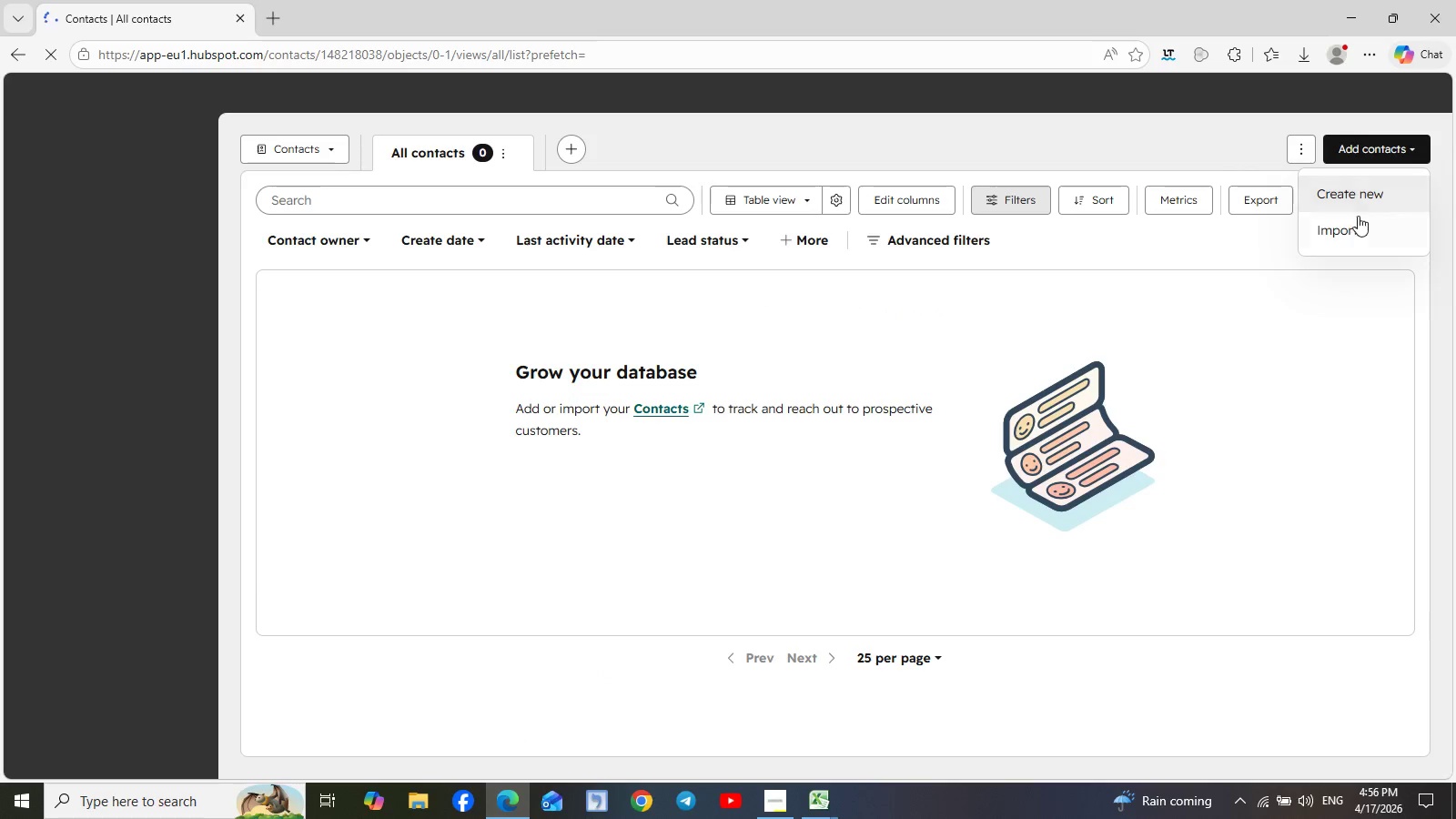 
left_click([1344, 229])
 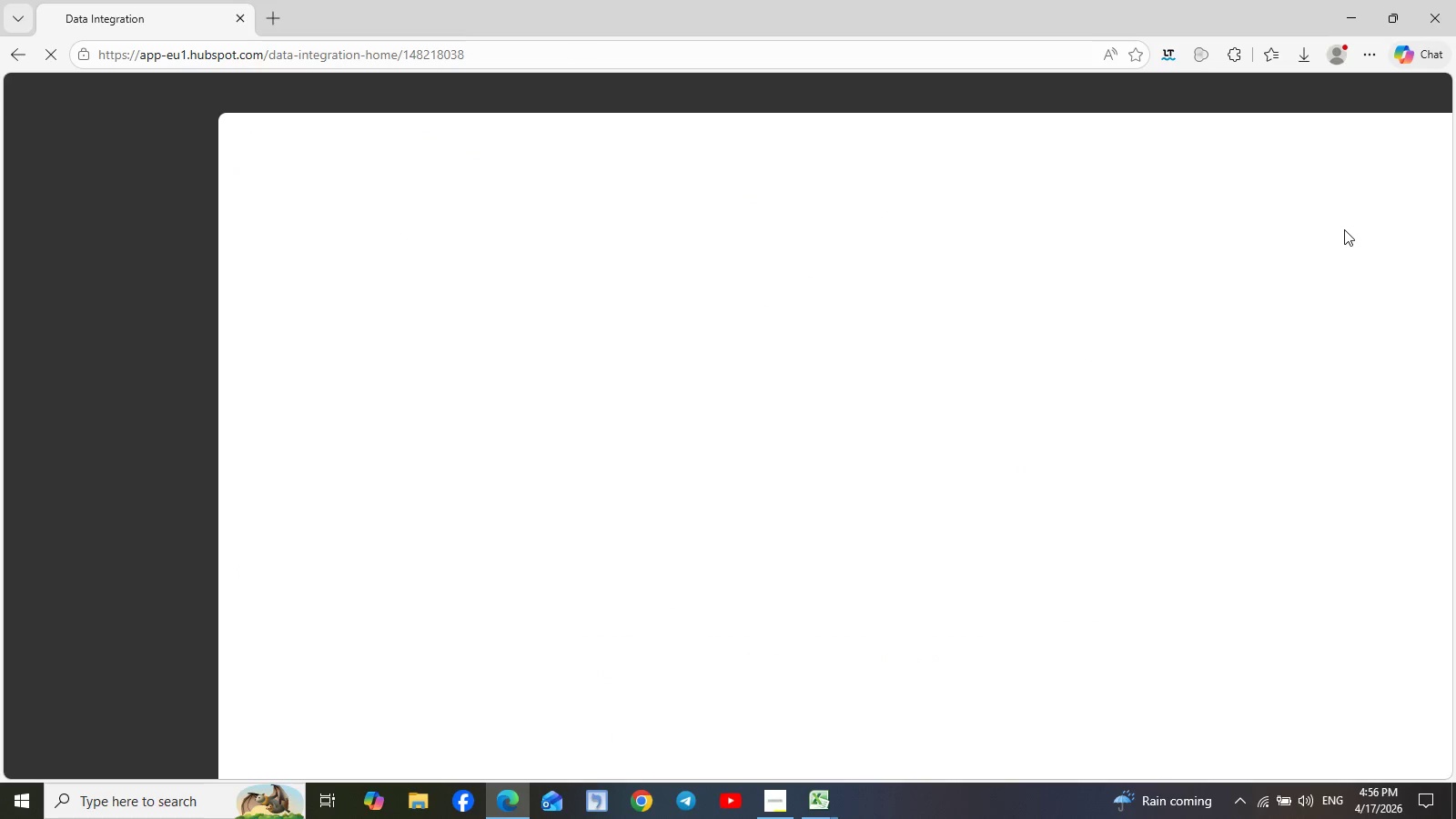 
mouse_move([707, 393])
 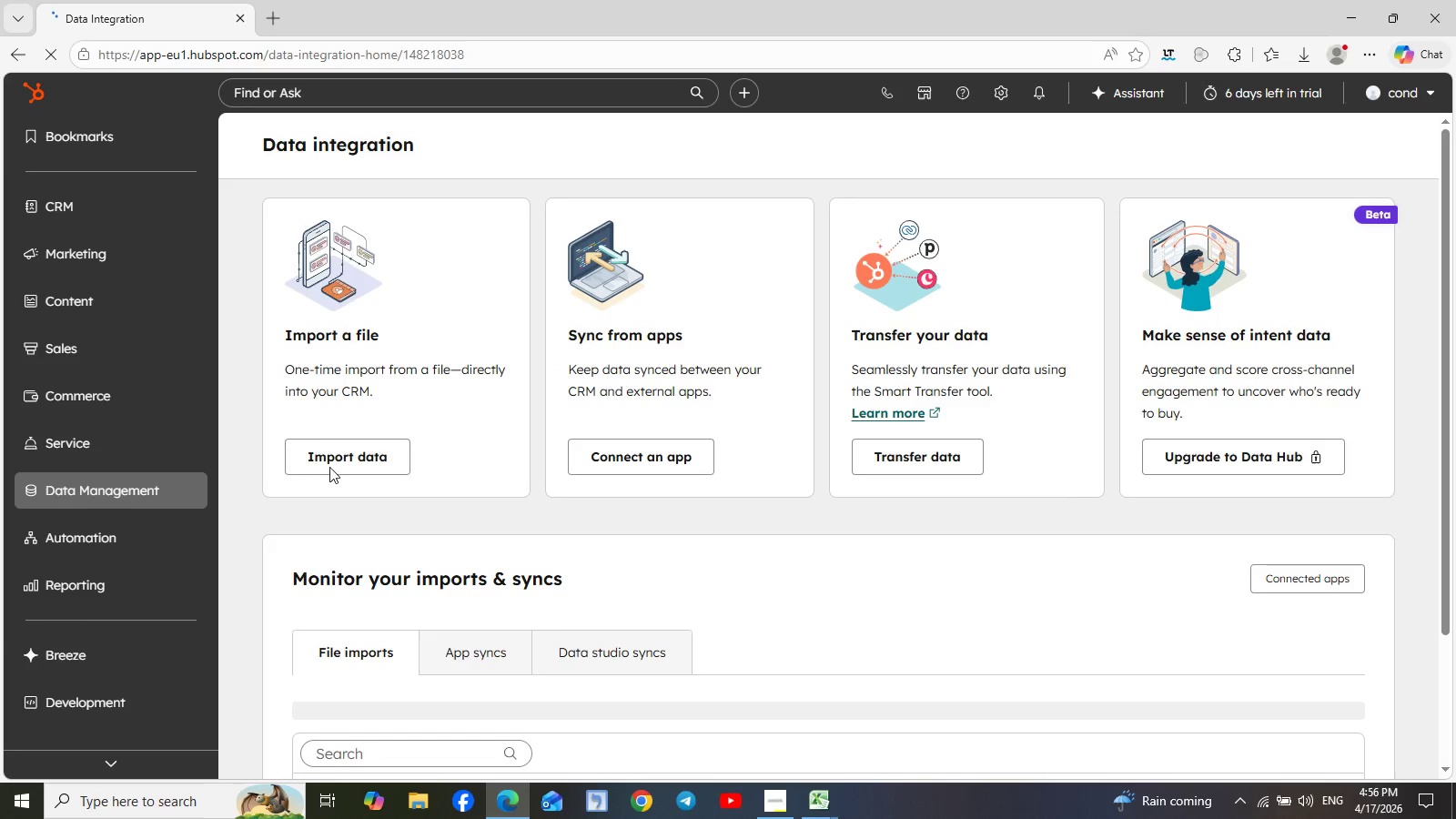 
left_click([318, 455])
 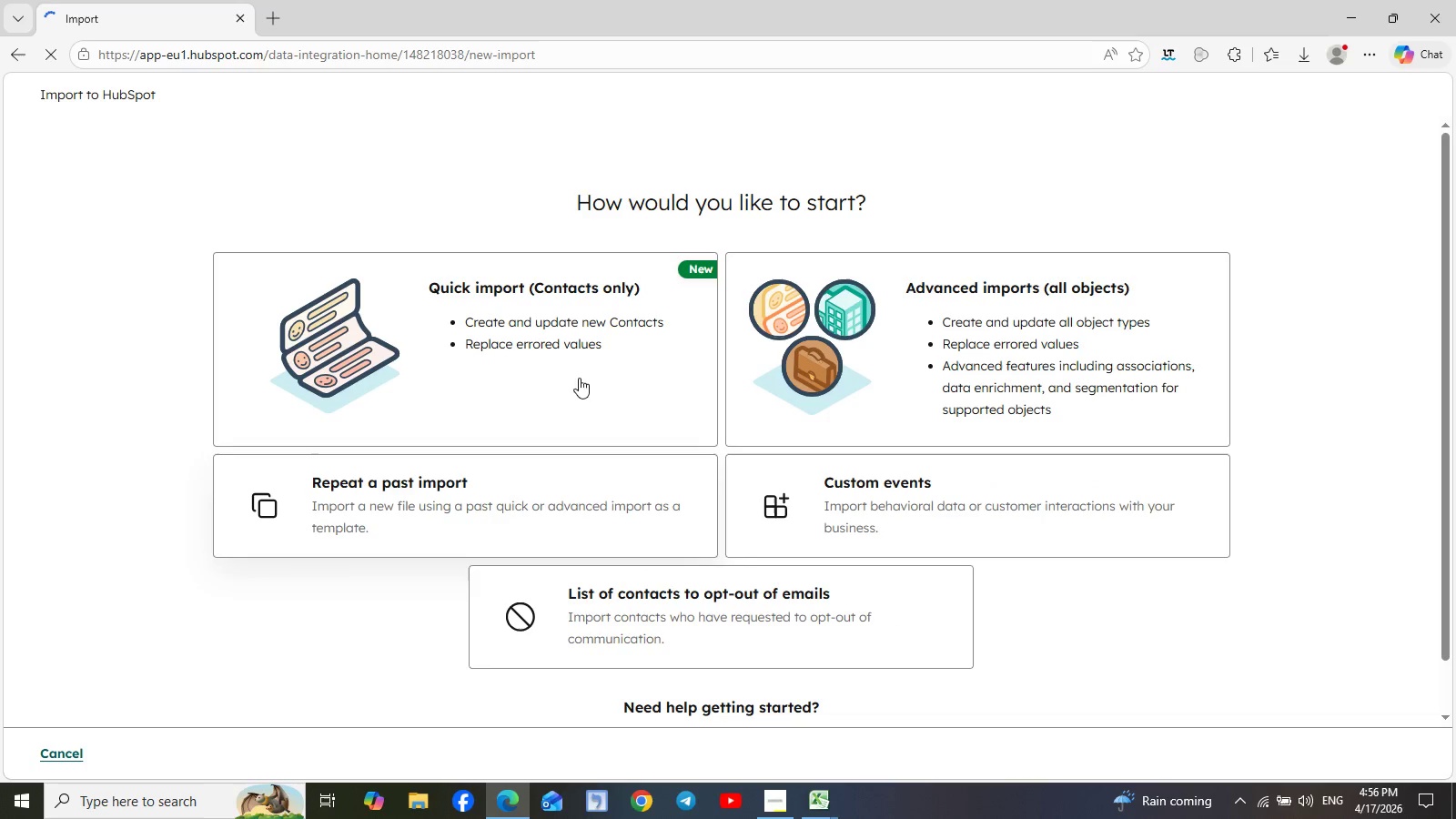 
left_click([374, 294])
 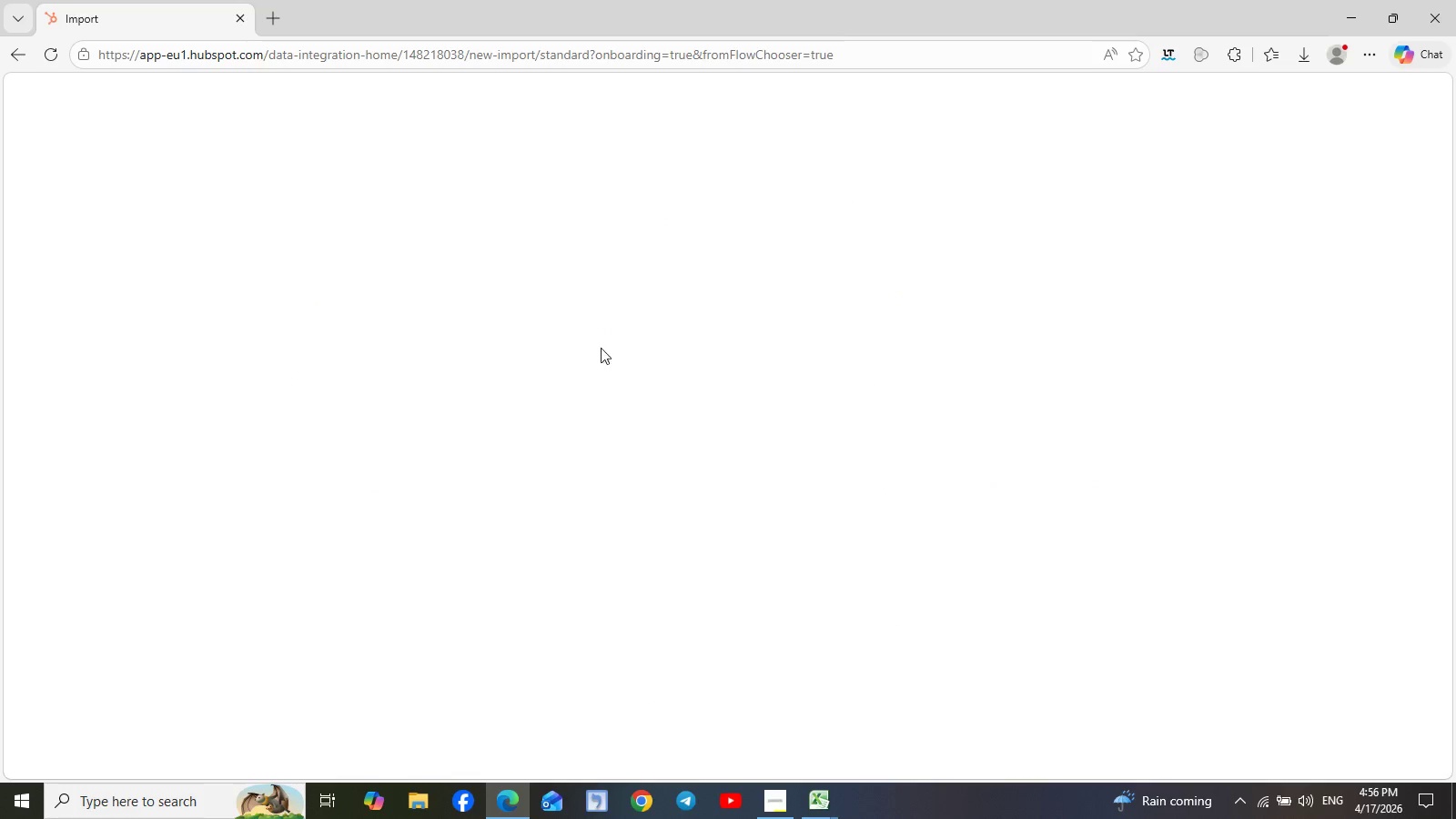 
mouse_move([1059, 342])
 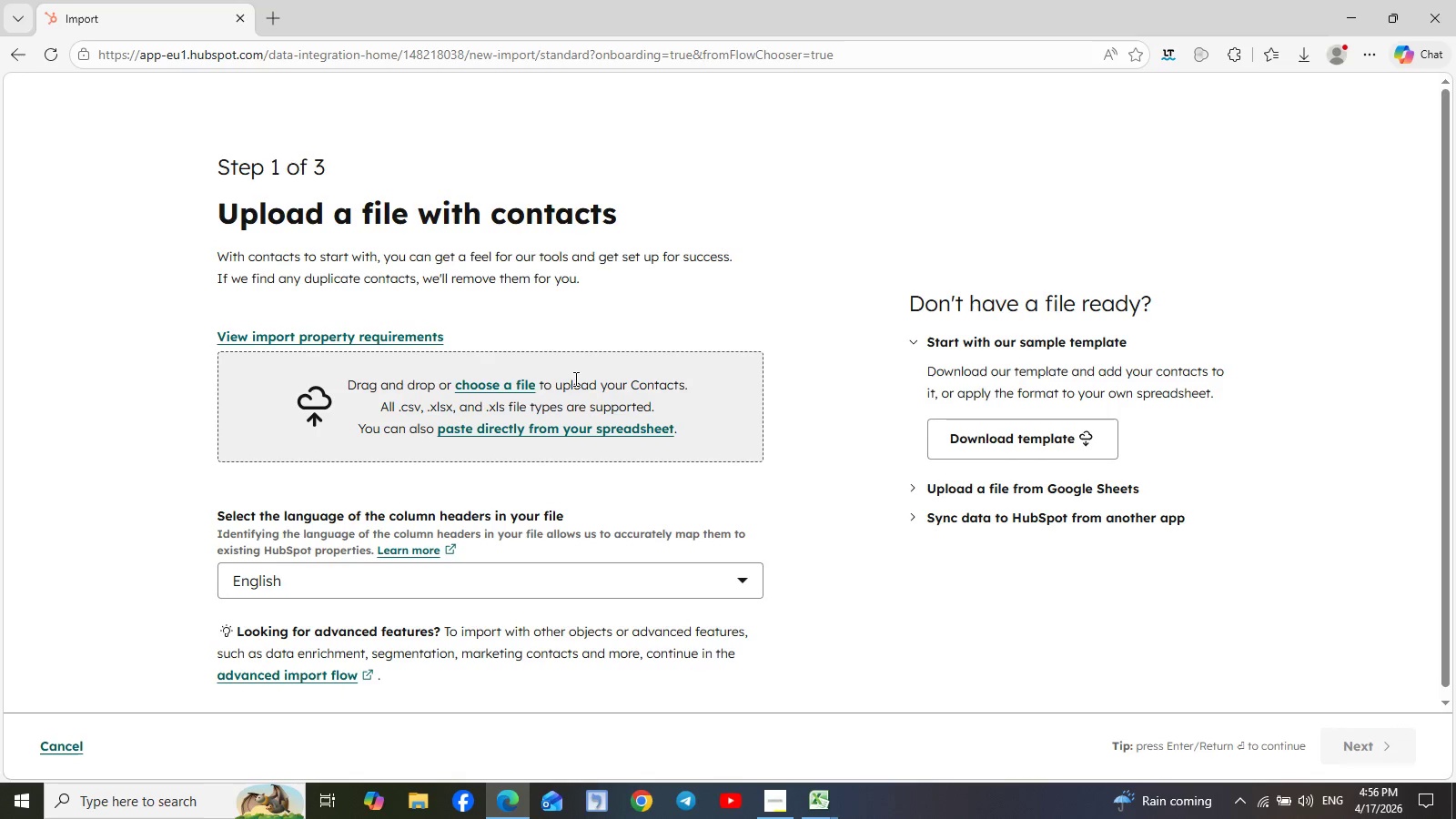 
left_click([509, 381])
 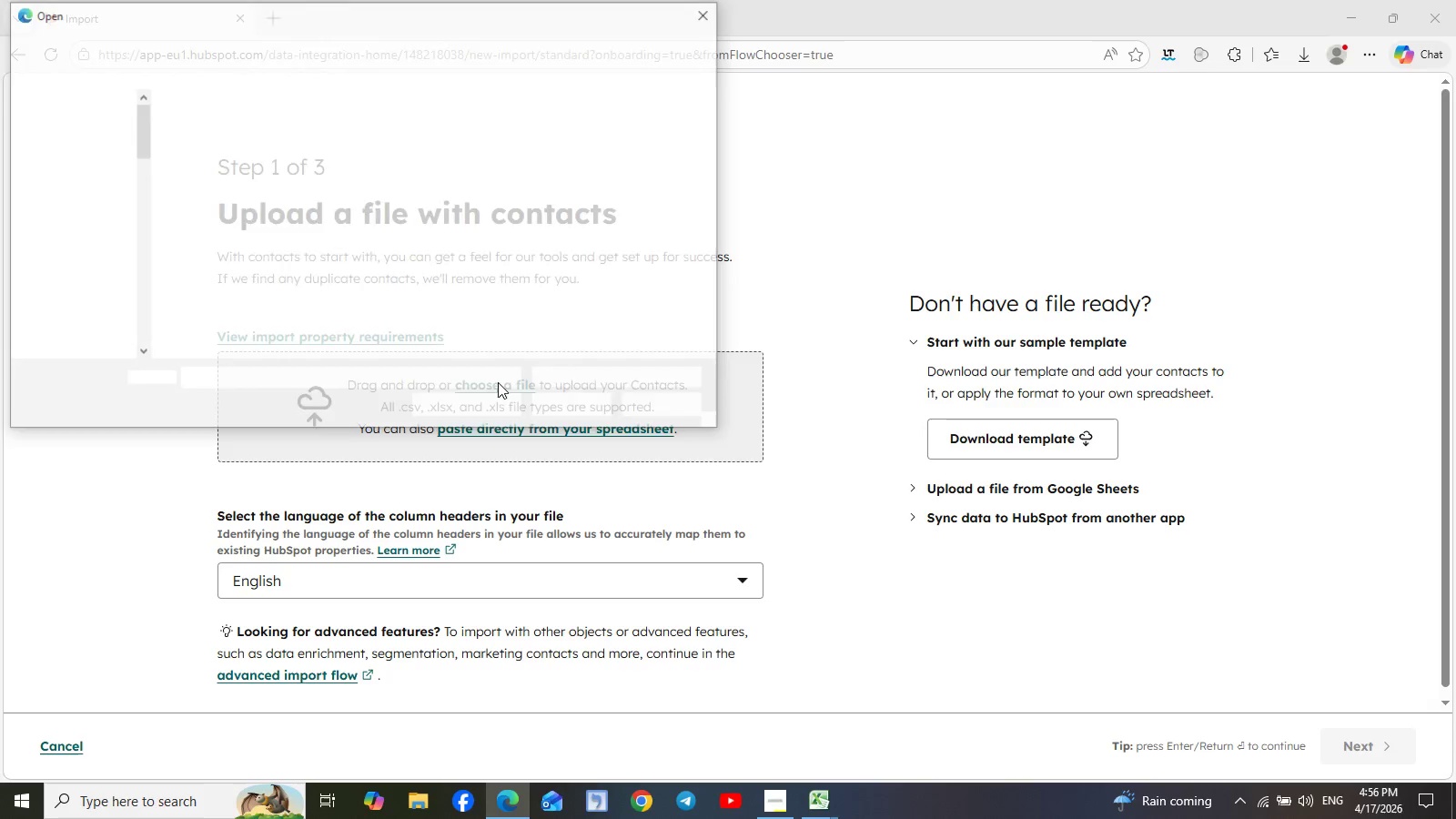 
wait(7.03)
 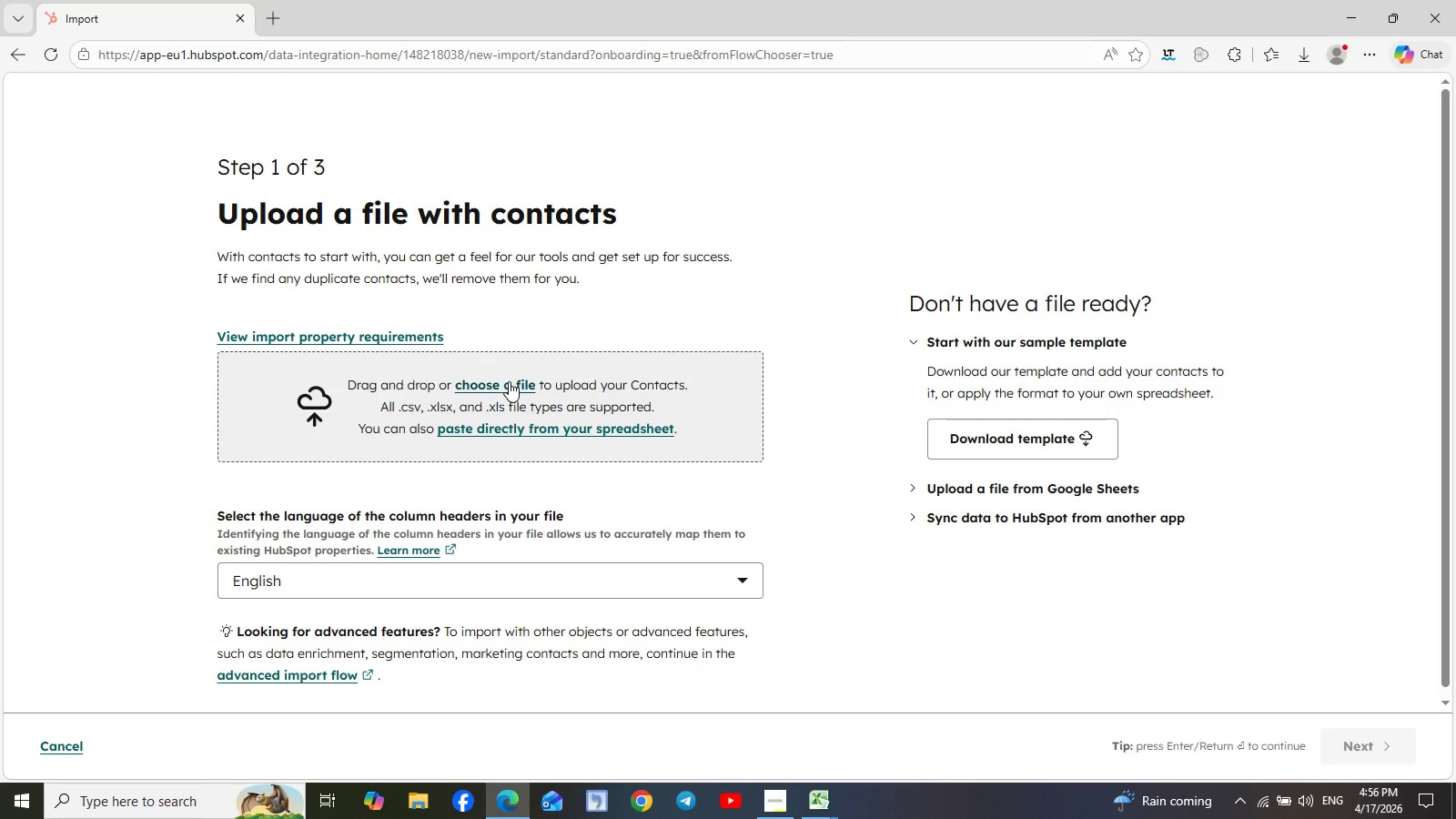 
left_click([216, 156])
 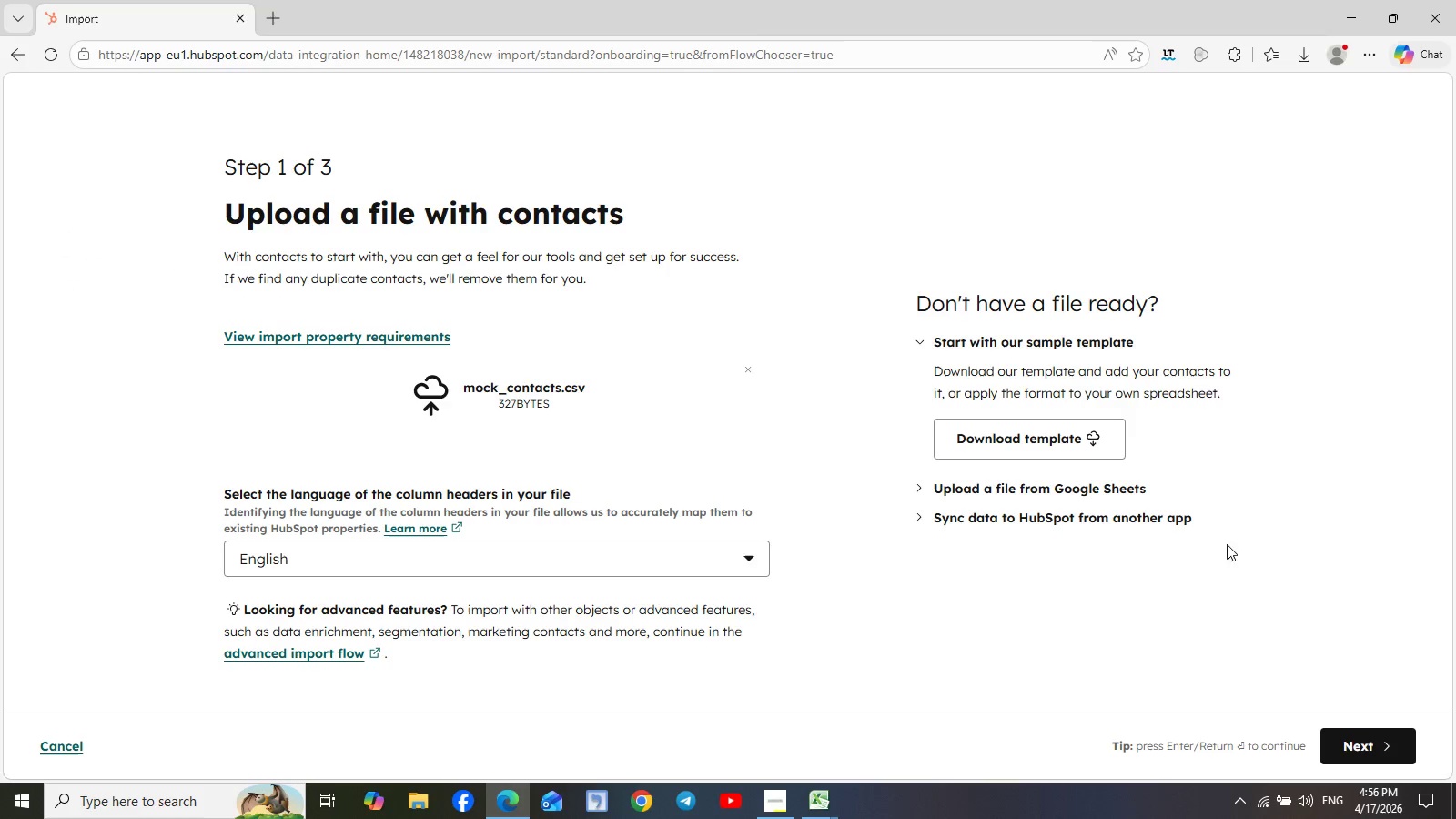 
left_click([1365, 750])
 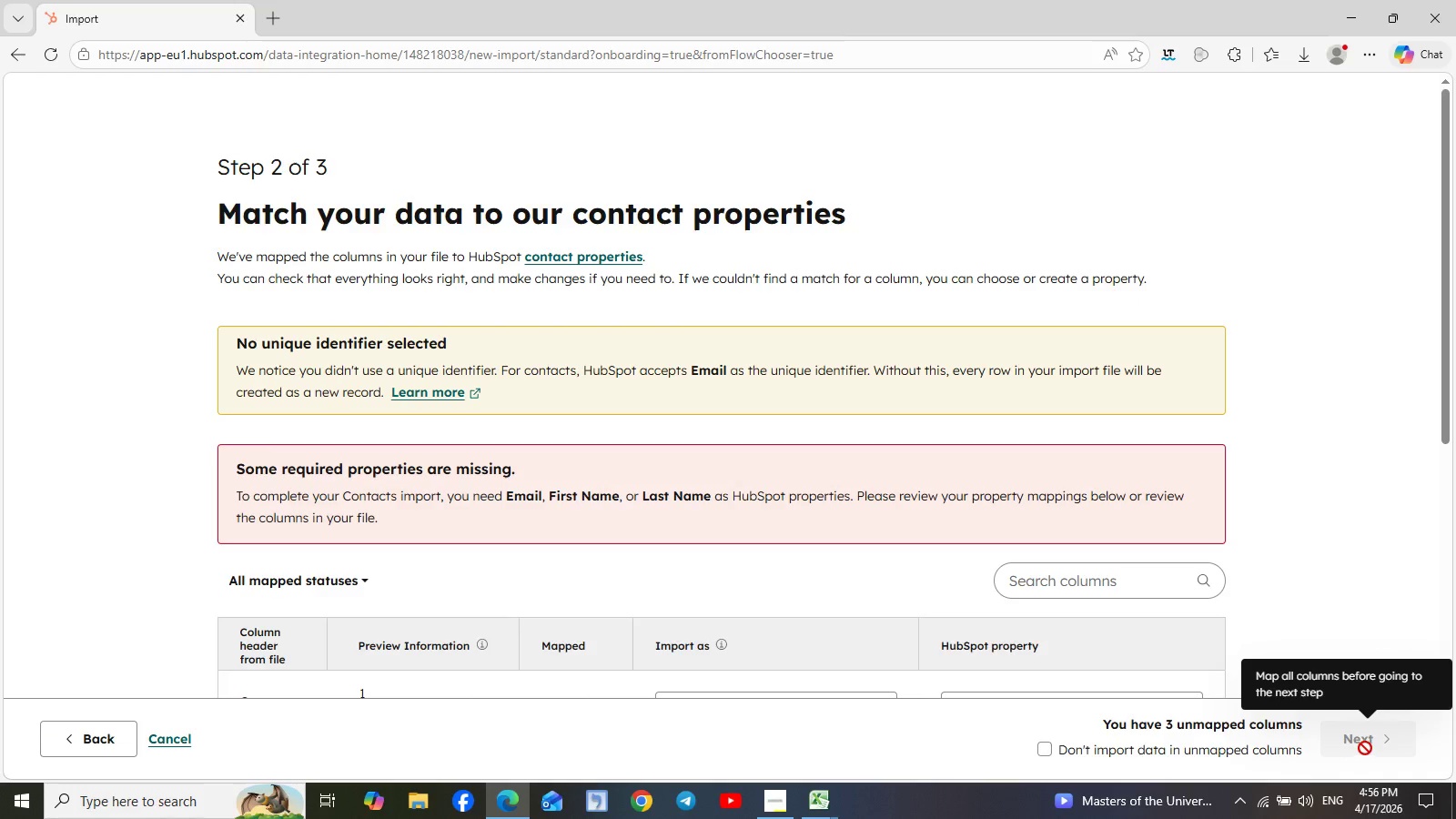 
wait(7.73)
 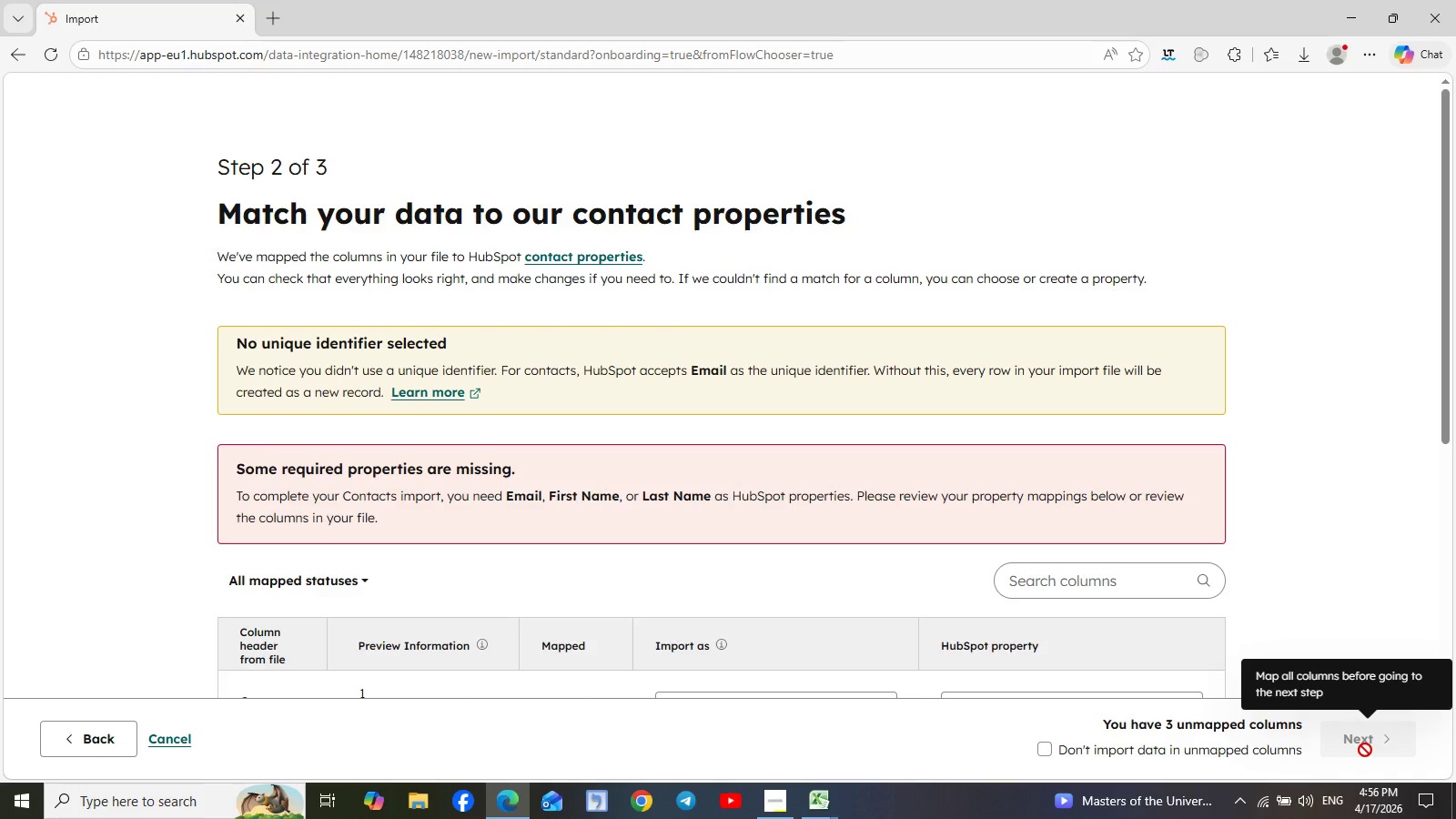 
scroll: coordinate [1264, 572], scroll_direction: down, amount: 4.0
 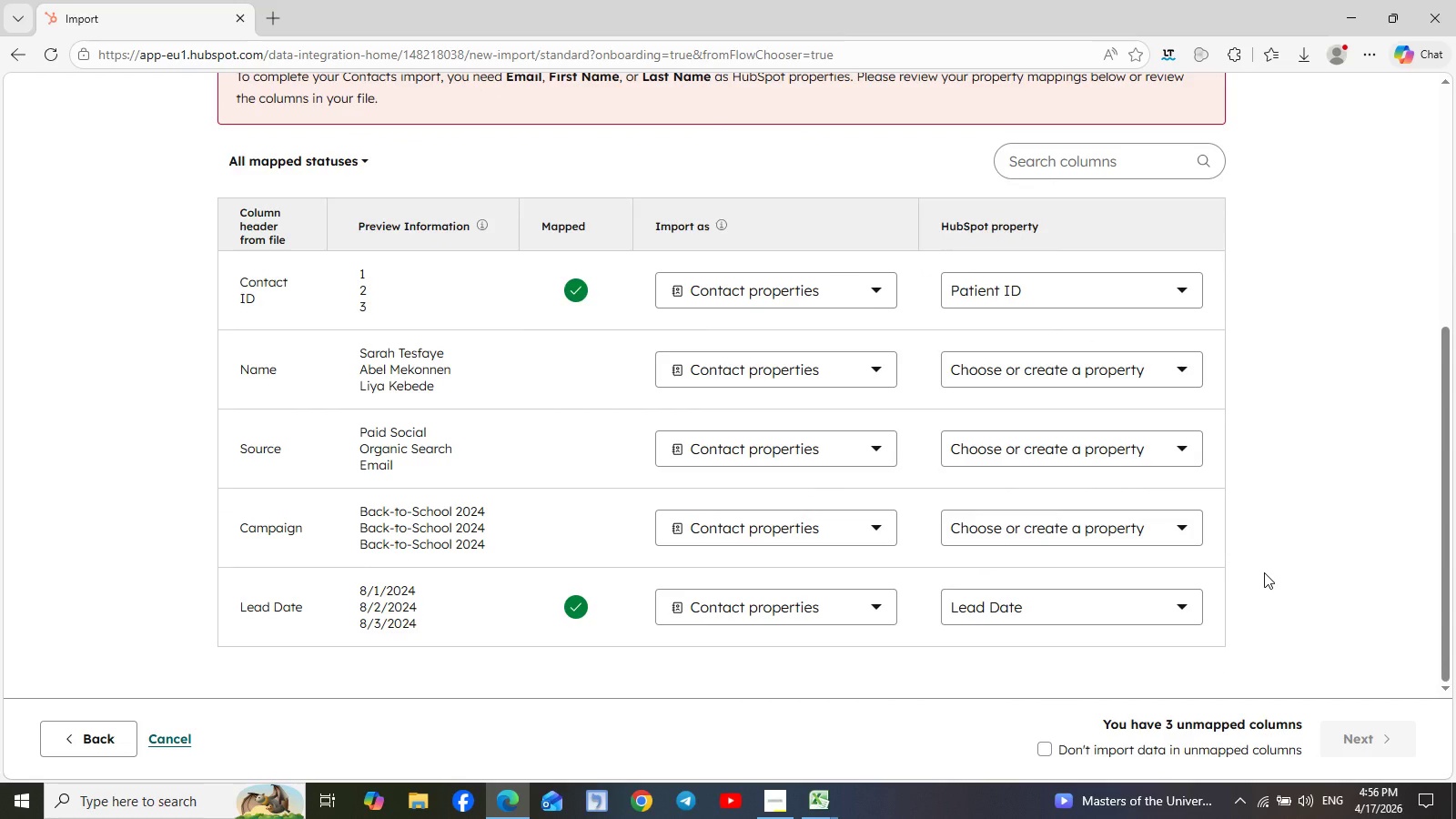 
scroll: coordinate [1264, 572], scroll_direction: up, amount: 4.0
 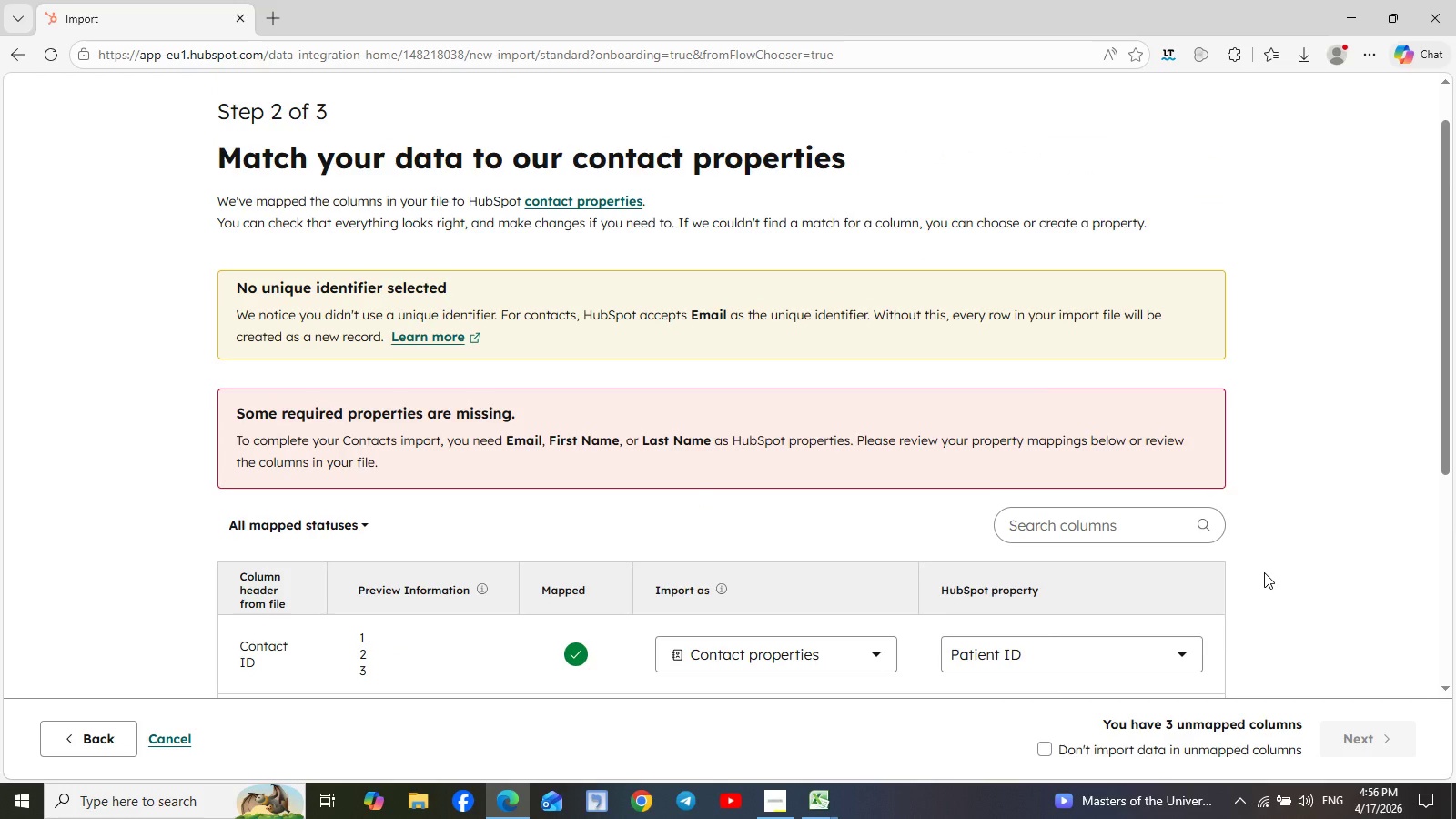 
scroll: coordinate [1259, 574], scroll_direction: down, amount: 3.0
 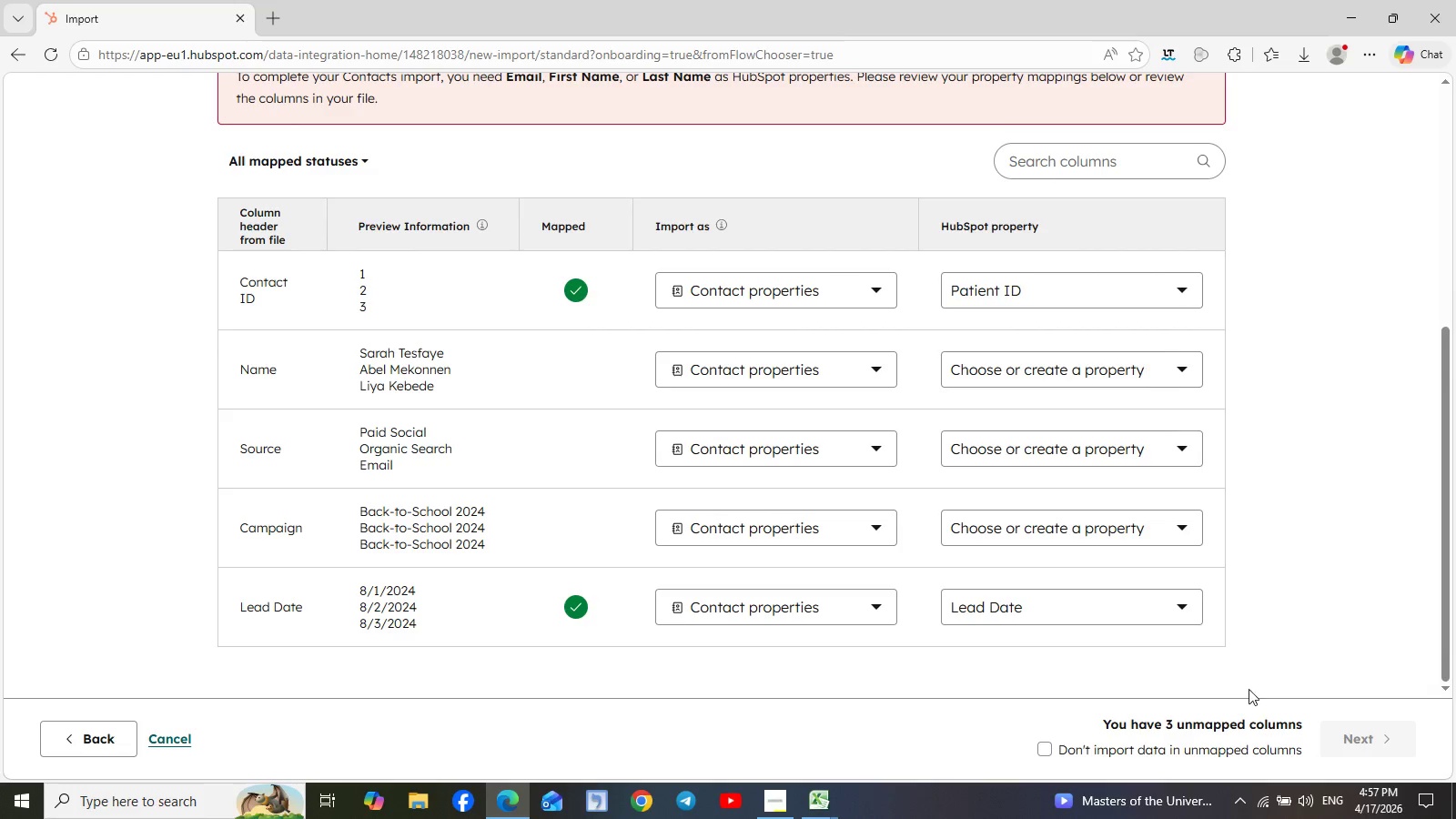 
wait(7.16)
 